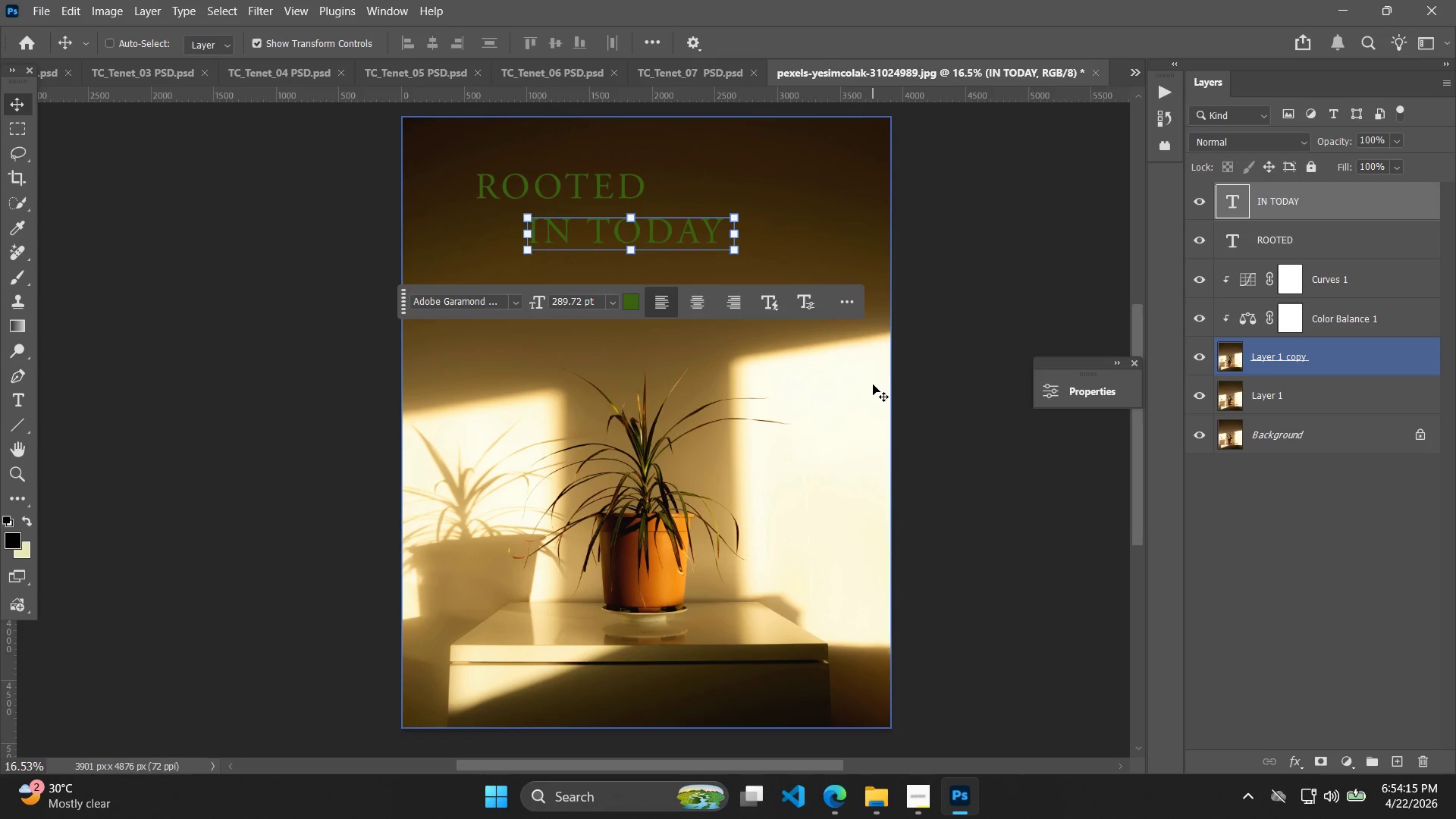 
double_click([715, 241])
 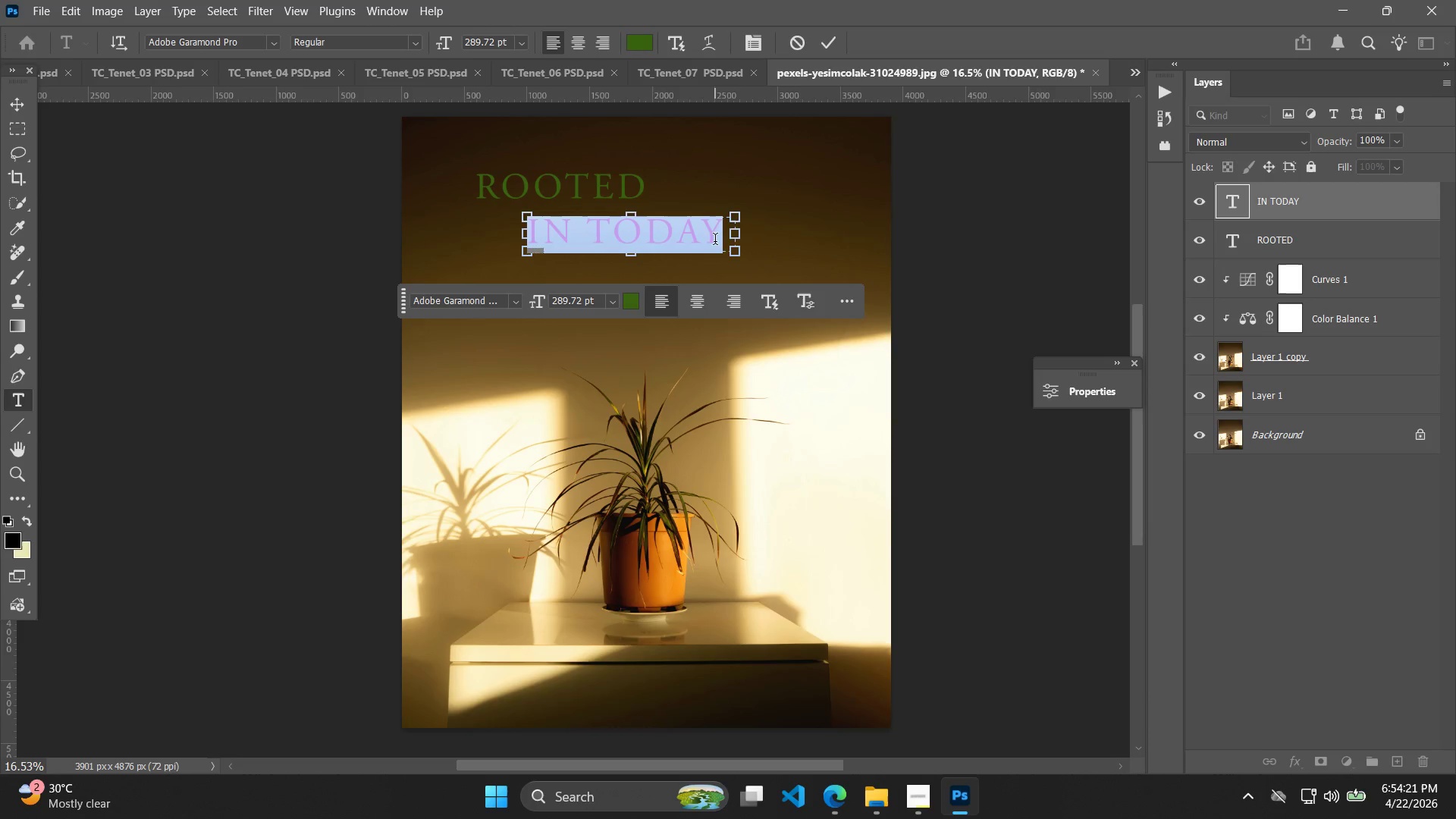 
triple_click([715, 241])
 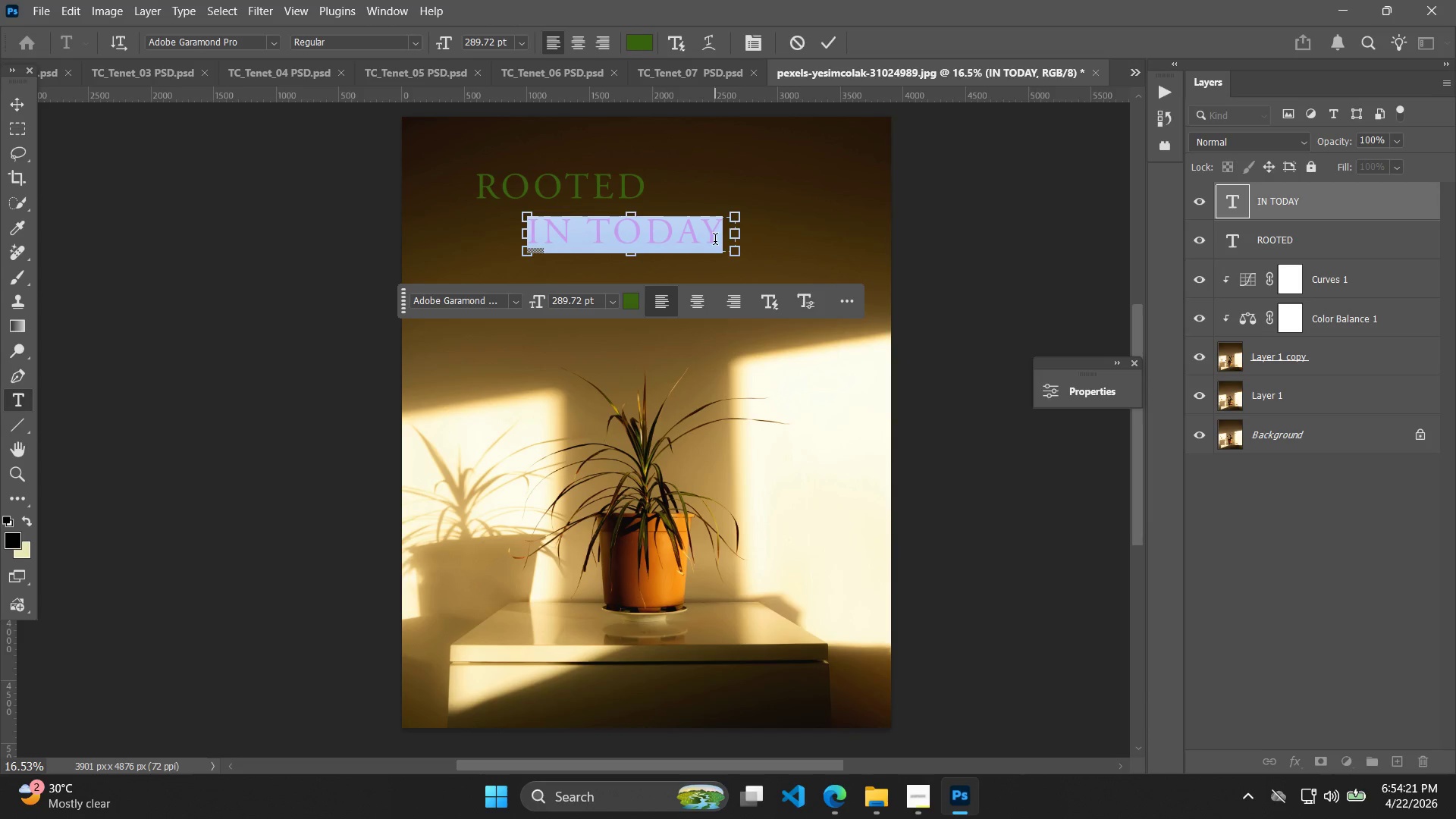 
triple_click([715, 241])
 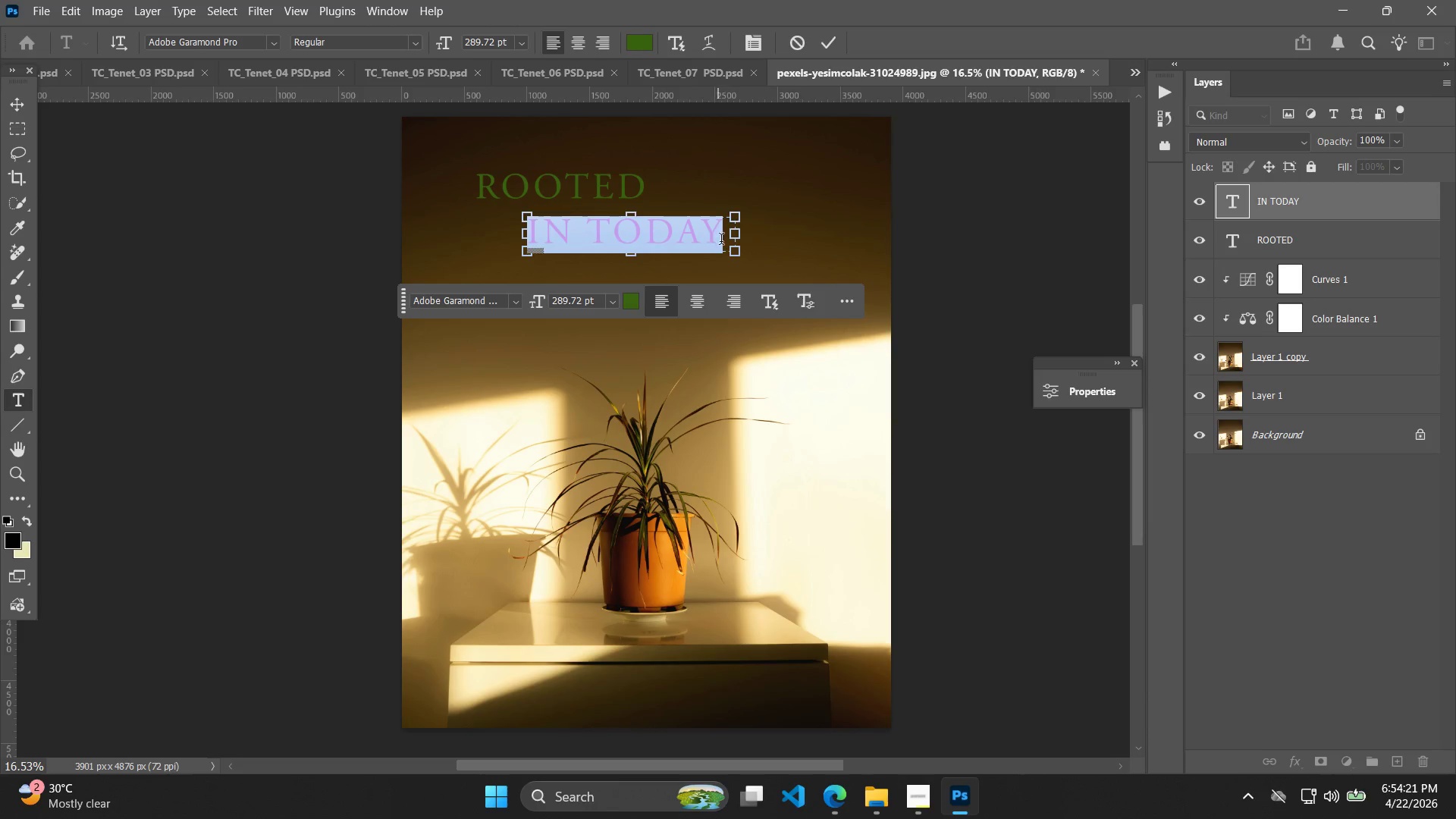 
triple_click([721, 241])
 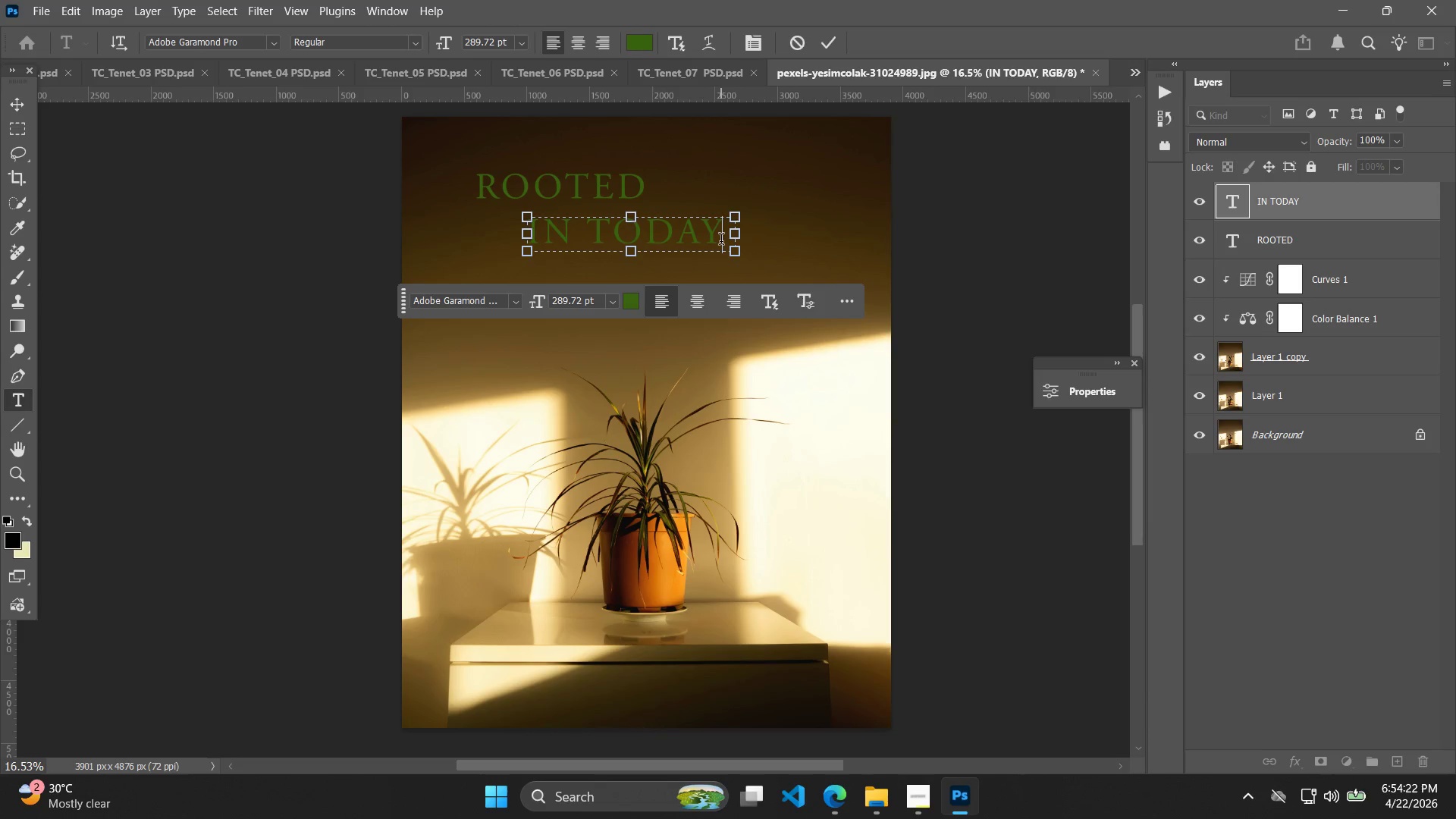 
key(Period)
 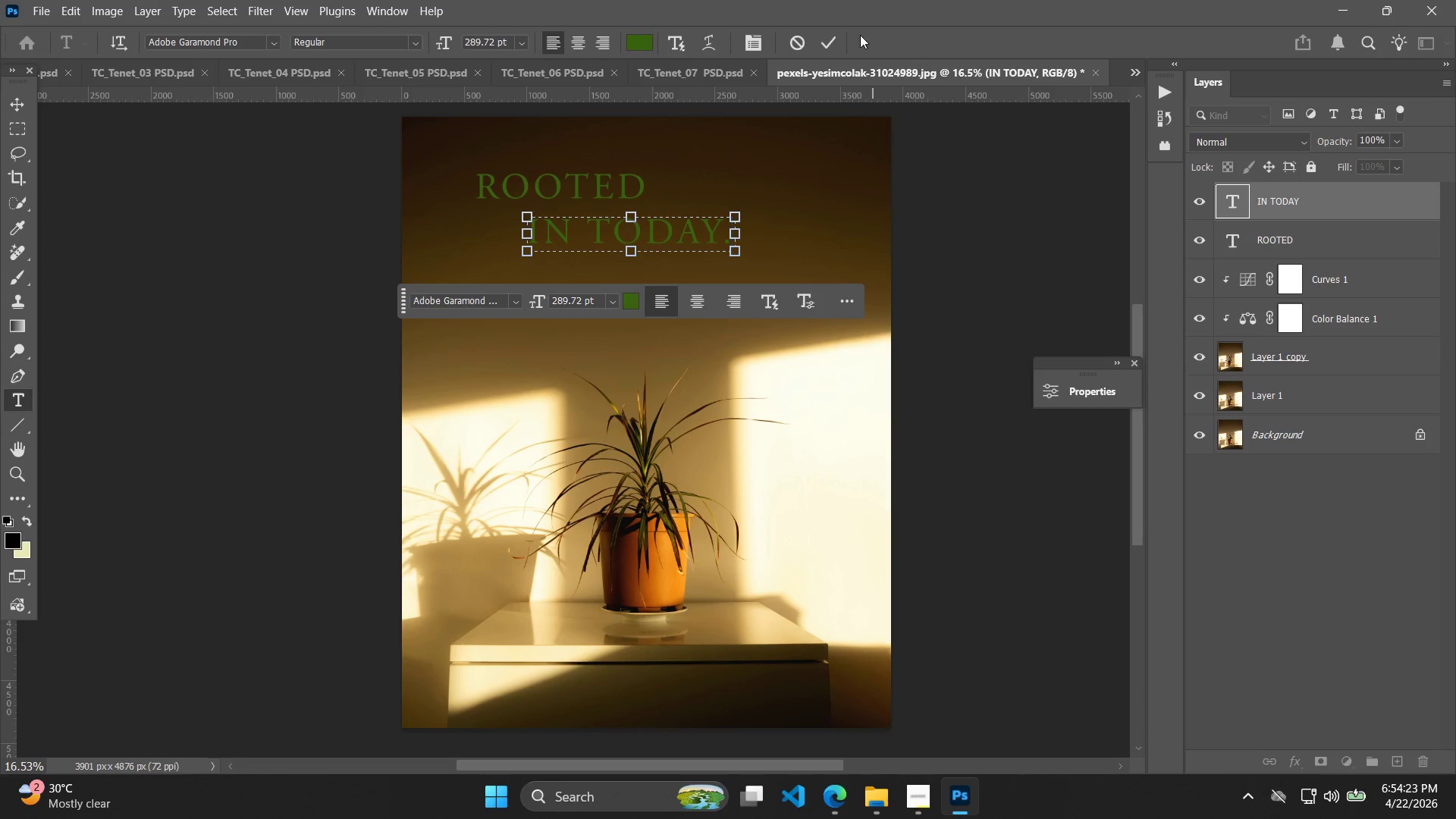 
left_click([830, 52])
 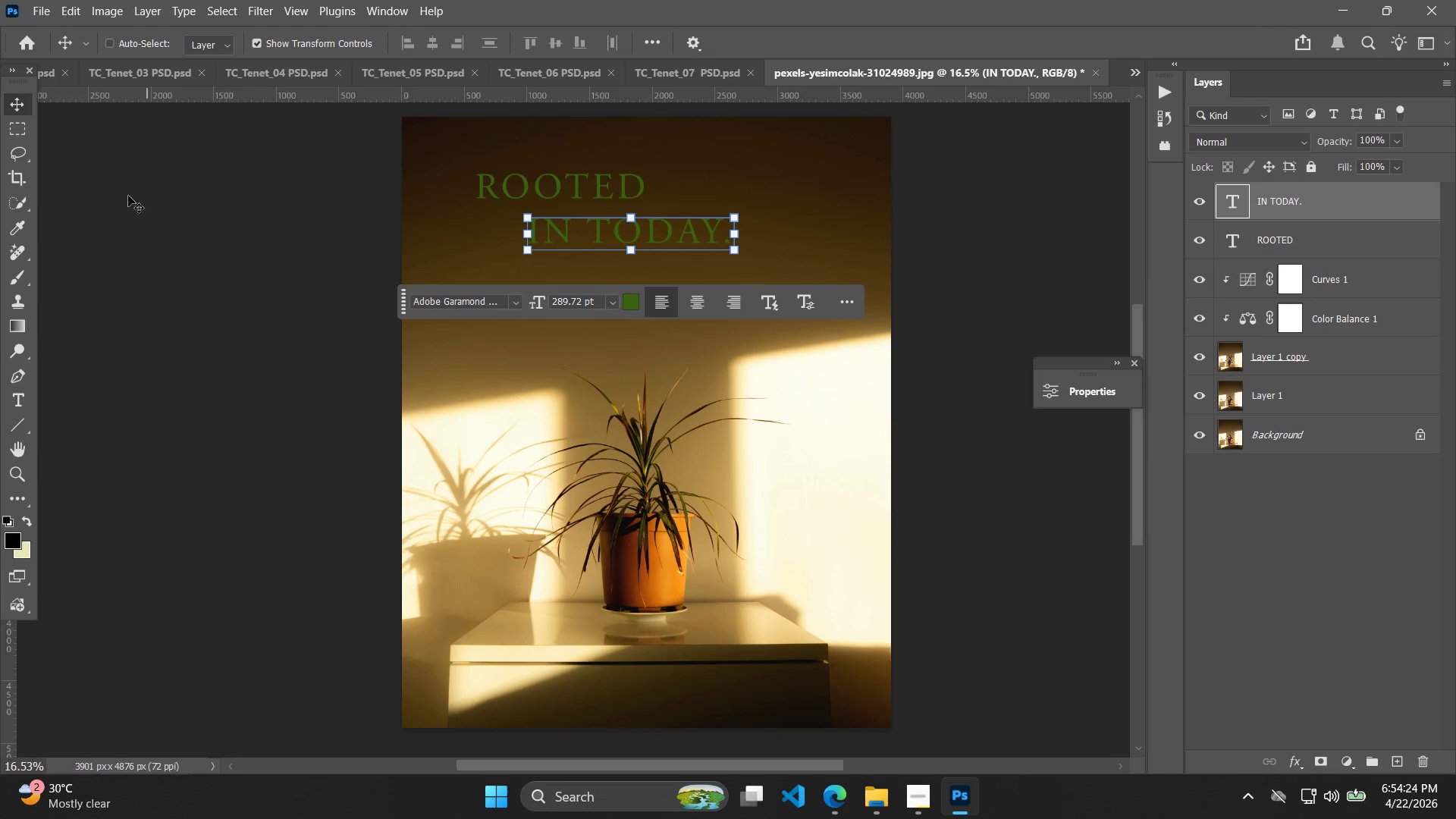 
left_click([76, 155])
 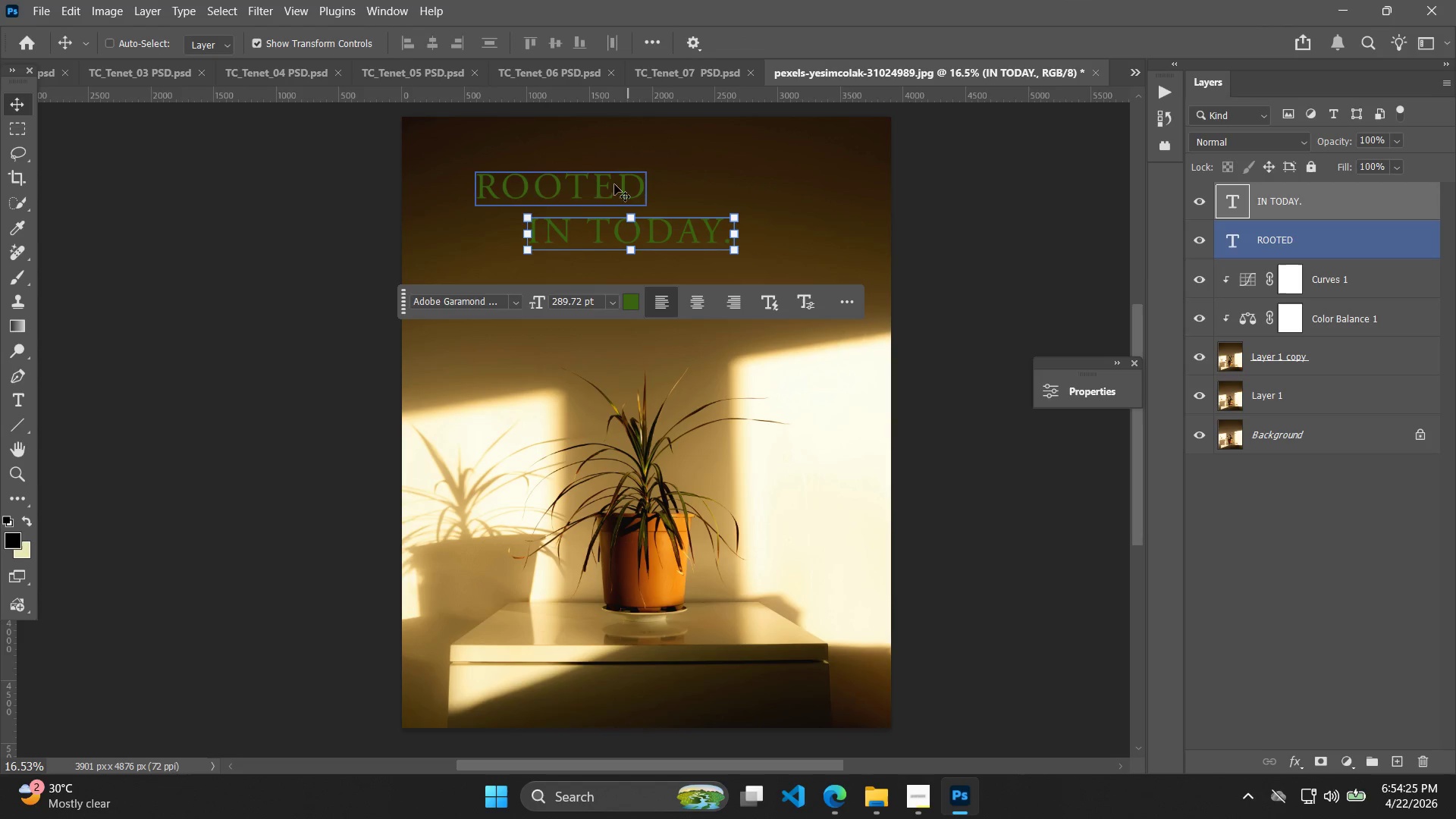 
left_click([588, 190])
 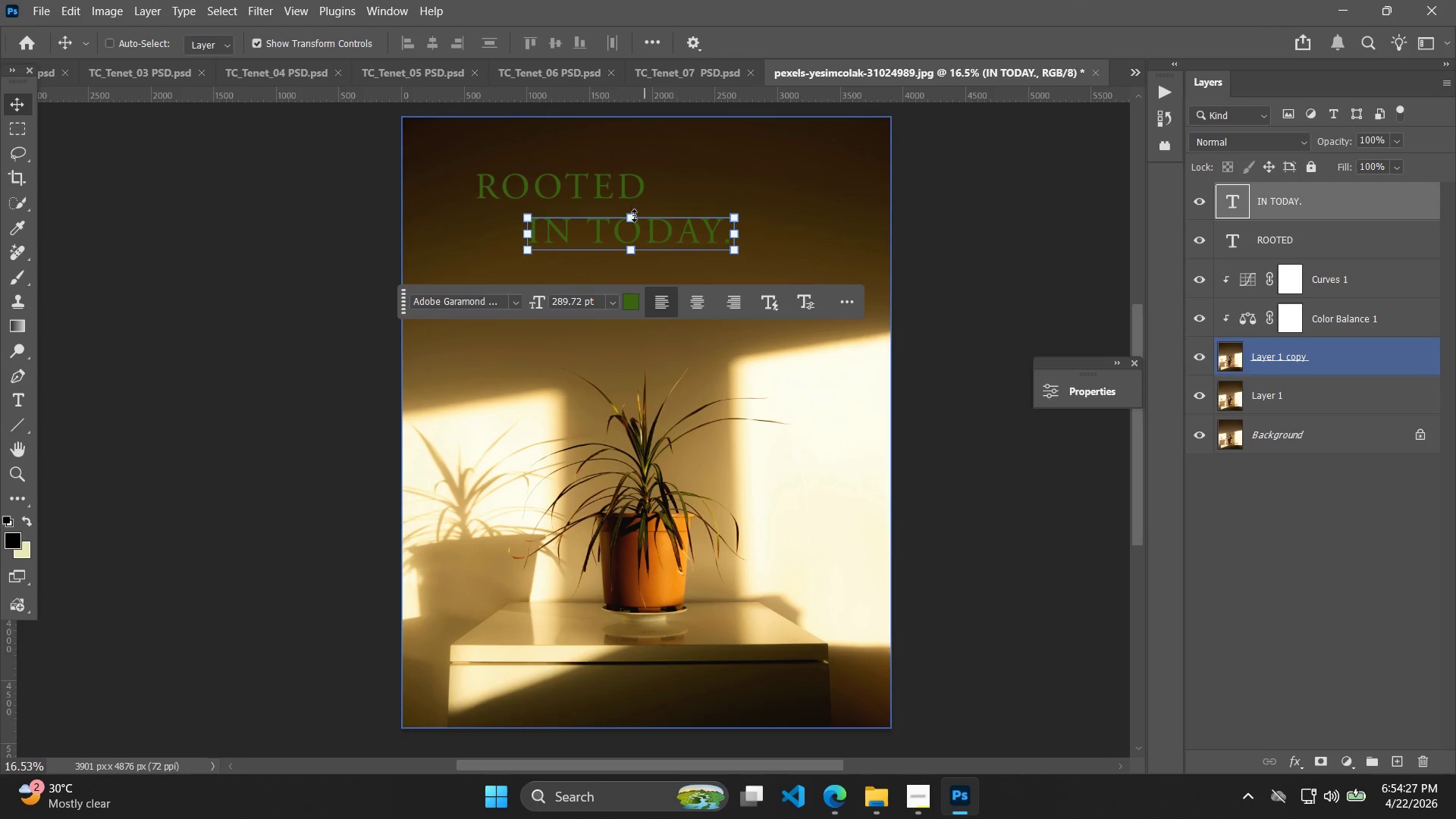 
left_click_drag(start_coordinate=[600, 193], to_coordinate=[620, 206])
 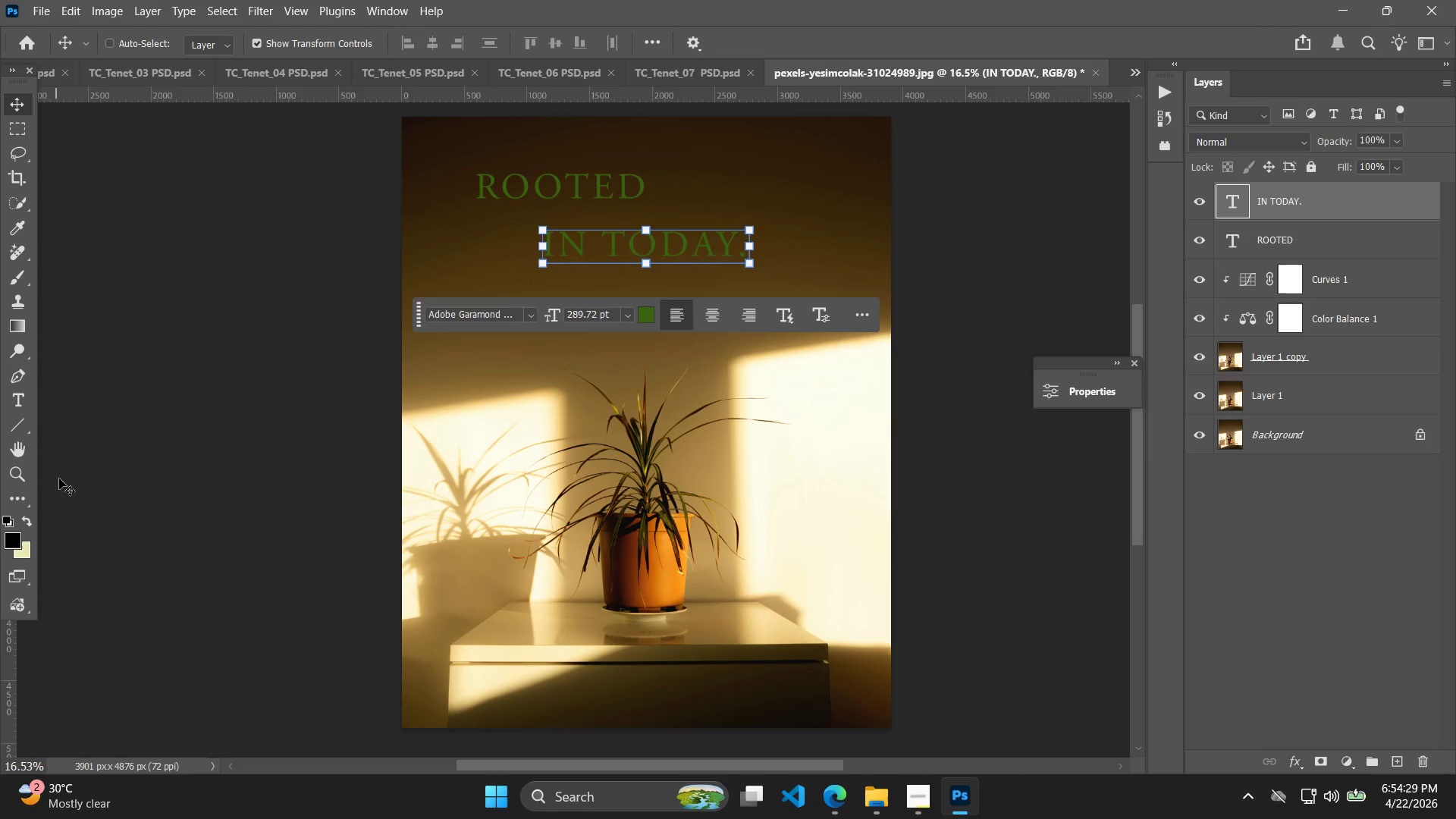 
left_click([24, 441])
 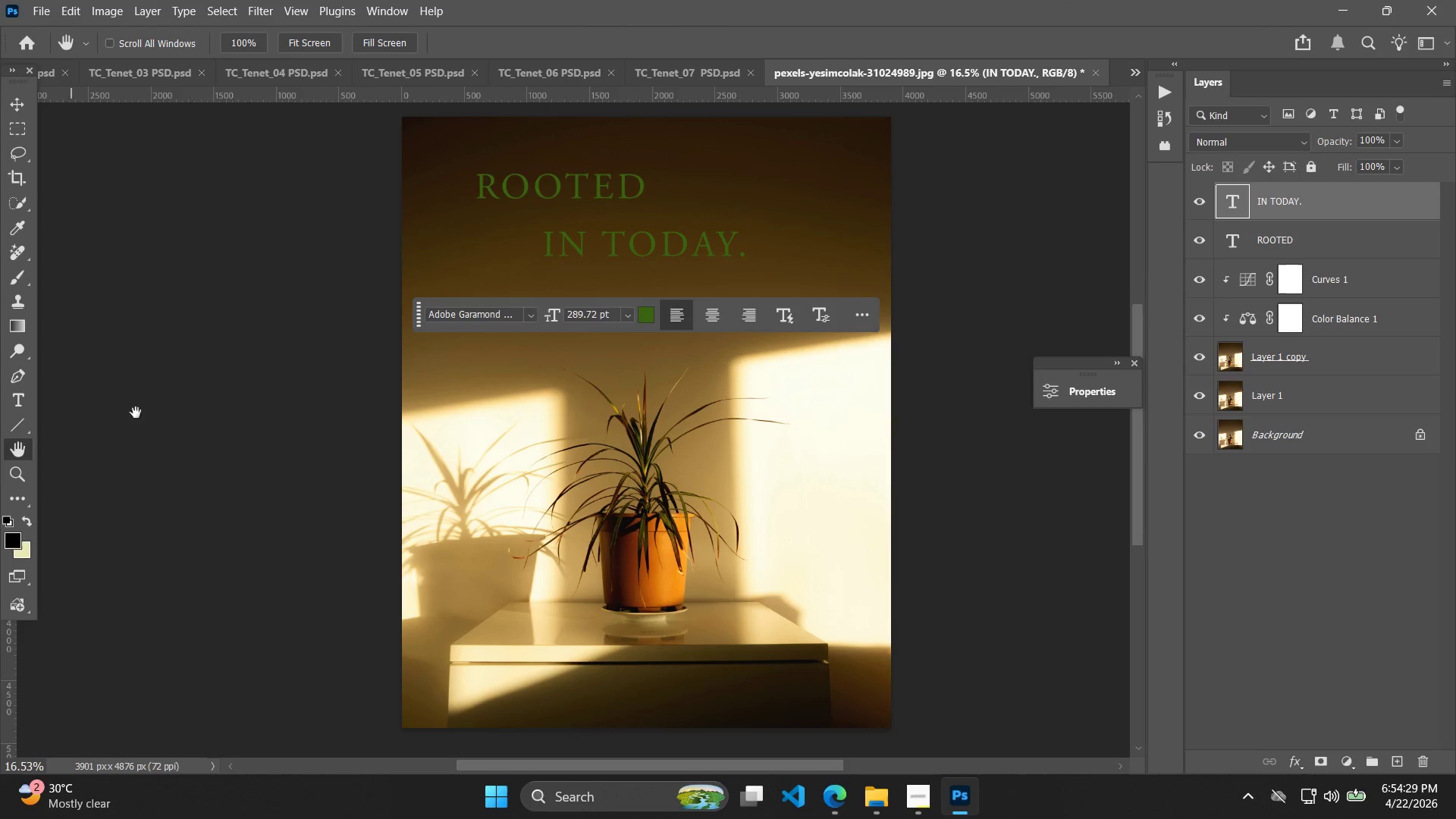 
hold_key(key=Space, duration=1.45)
 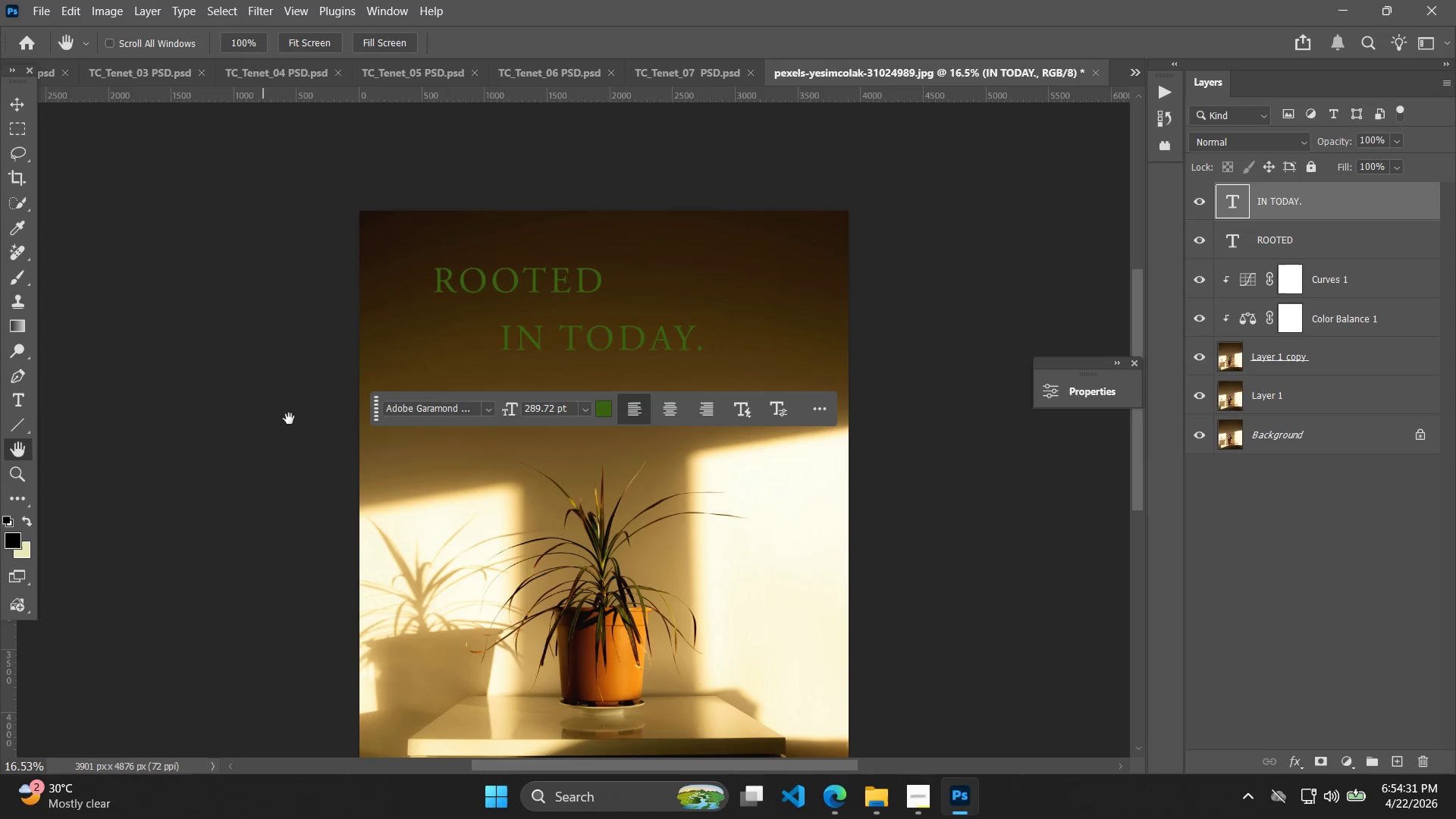 
left_click_drag(start_coordinate=[236, 343], to_coordinate=[193, 437])
 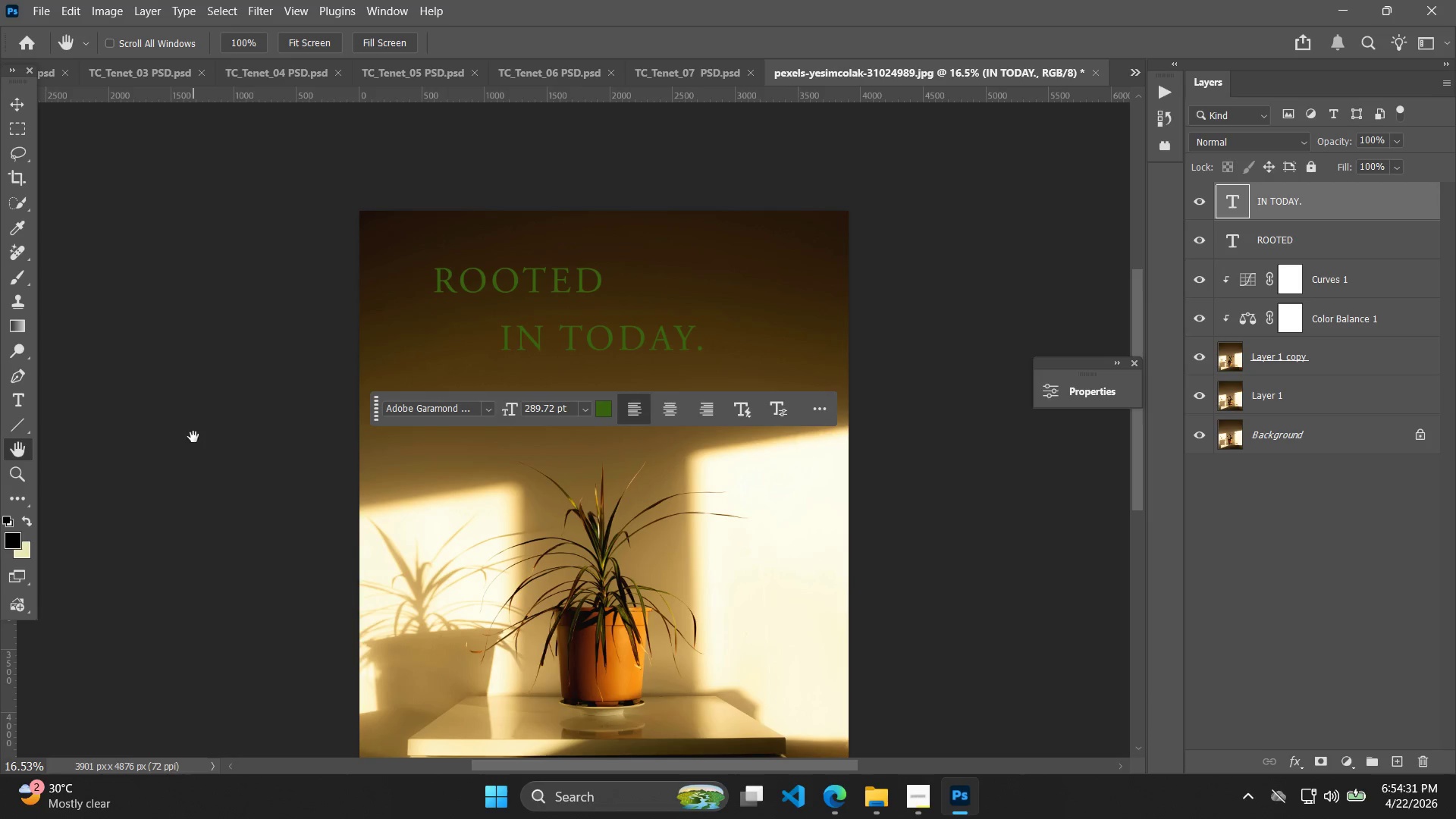 
left_click([11, 111])
 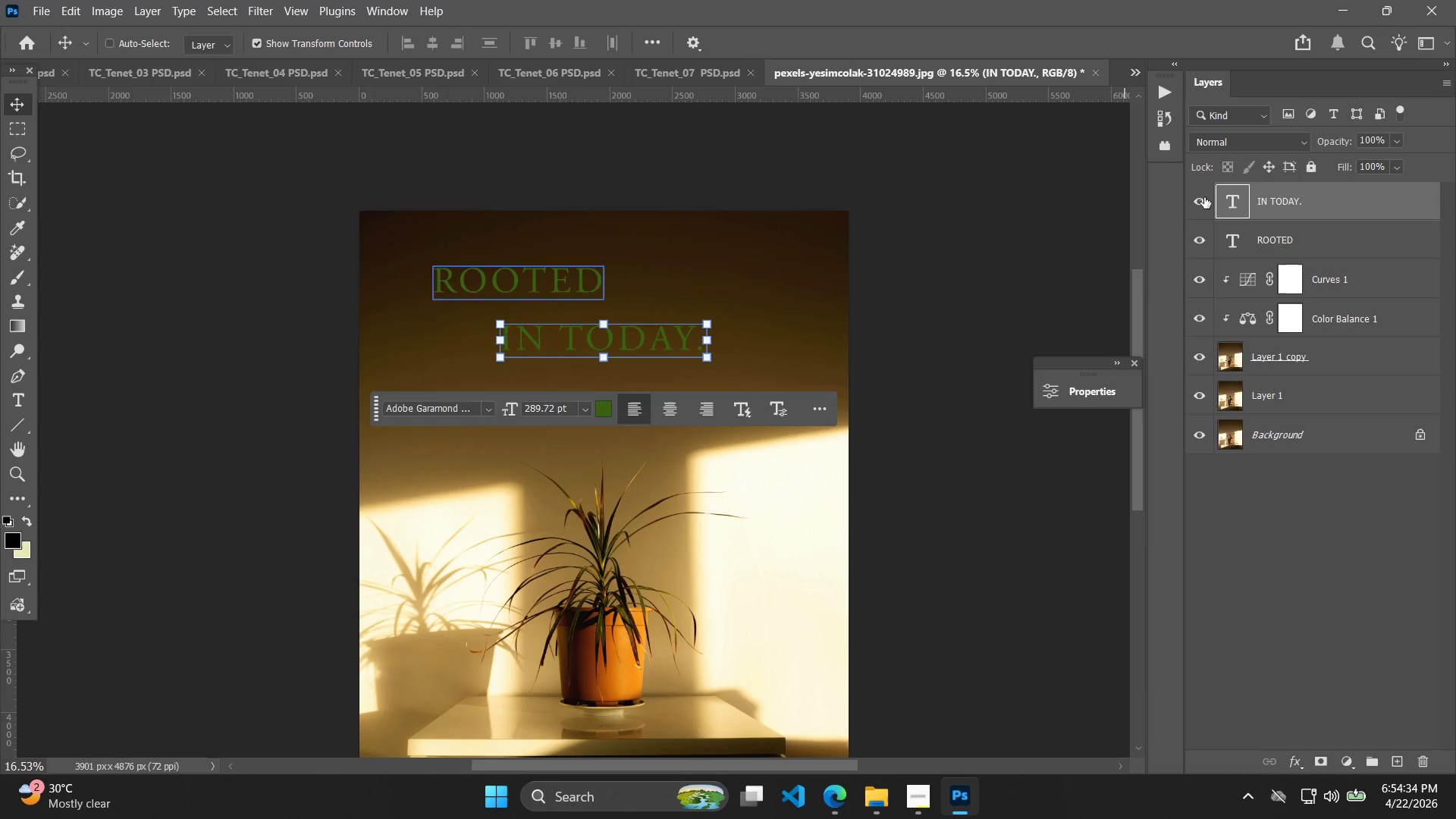 
left_click([1288, 251])
 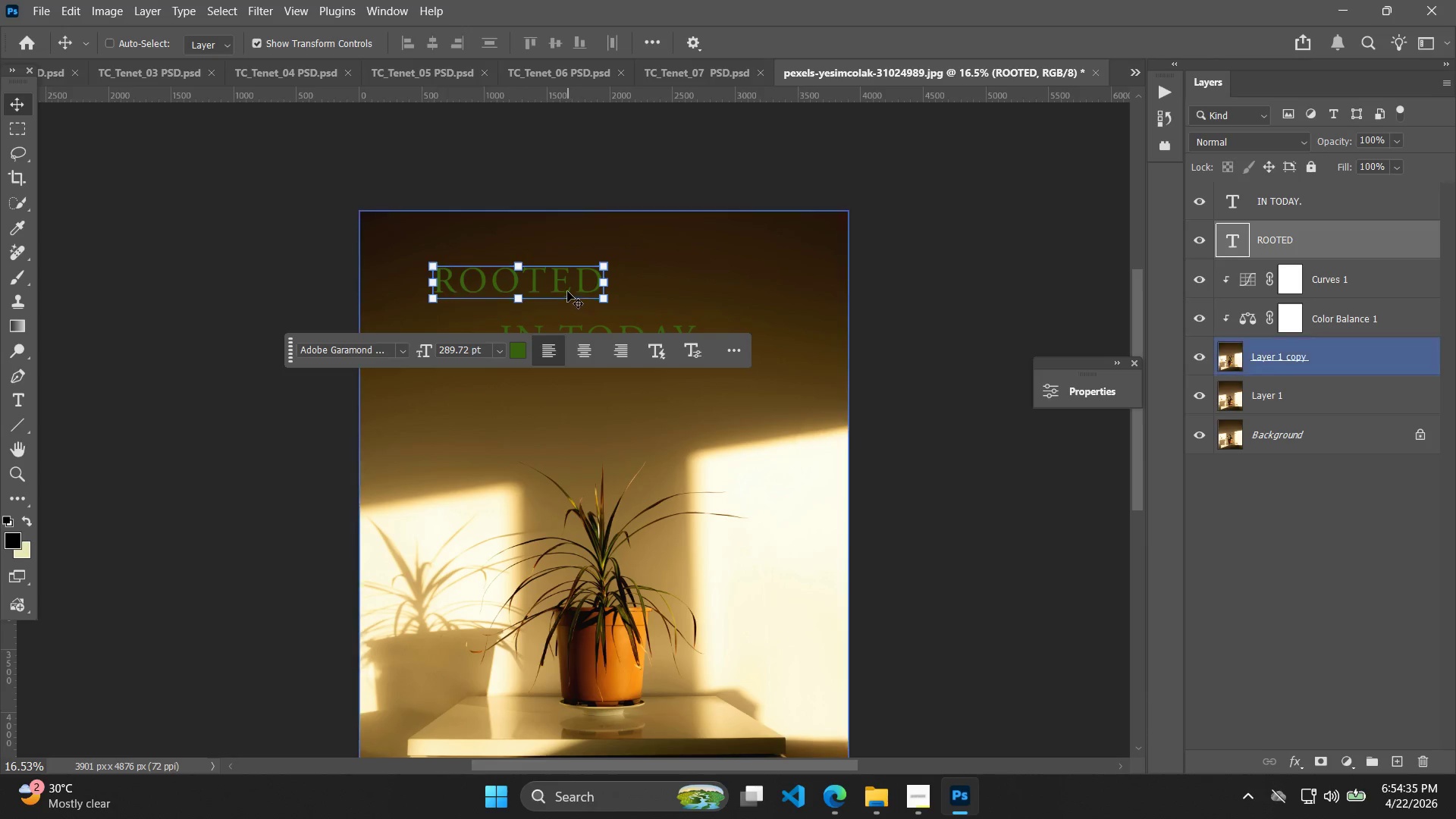 
left_click_drag(start_coordinate=[562, 282], to_coordinate=[598, 302])
 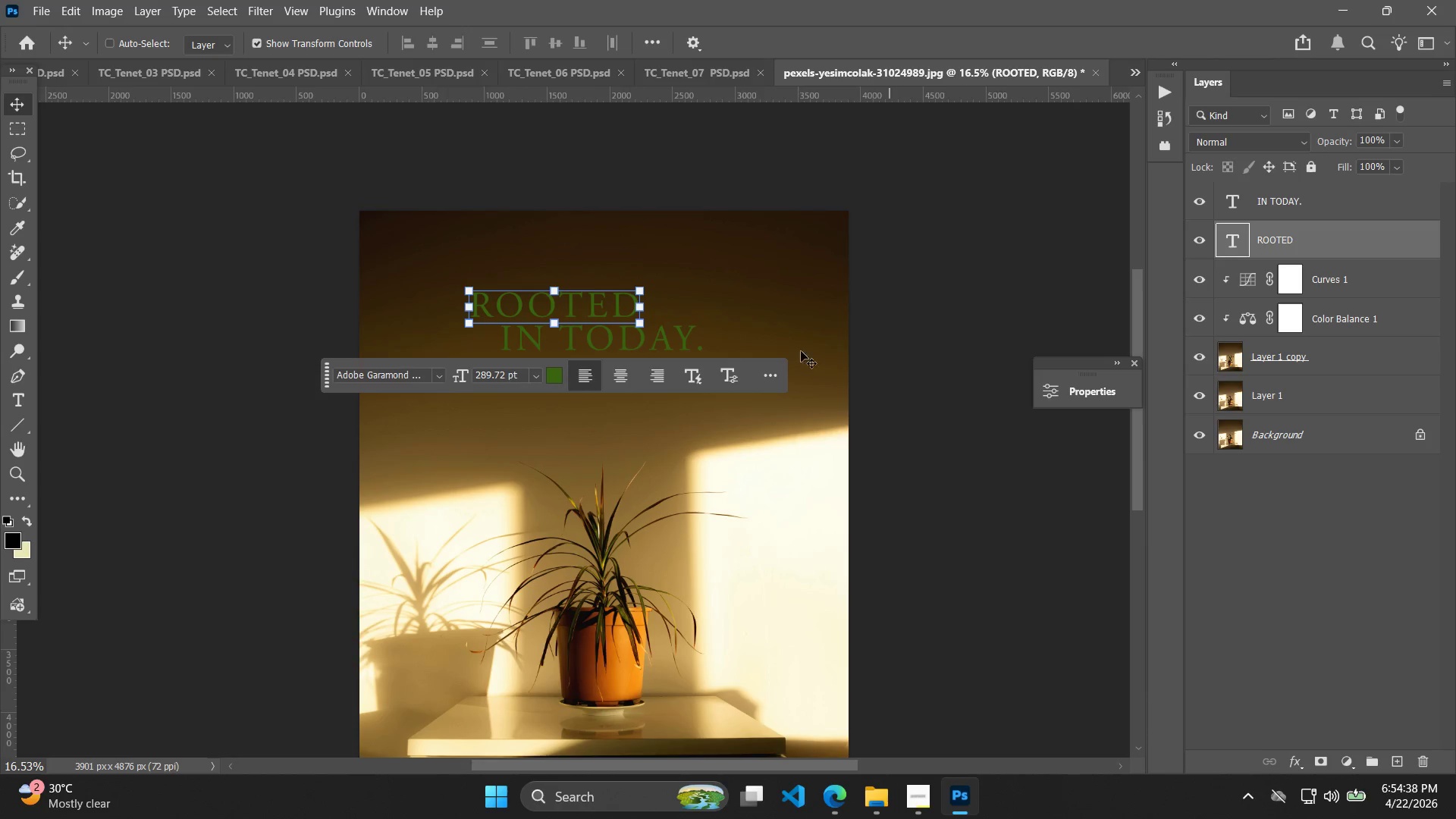 
hold_key(key=ShiftLeft, duration=0.77)
left_click([654, 337])
 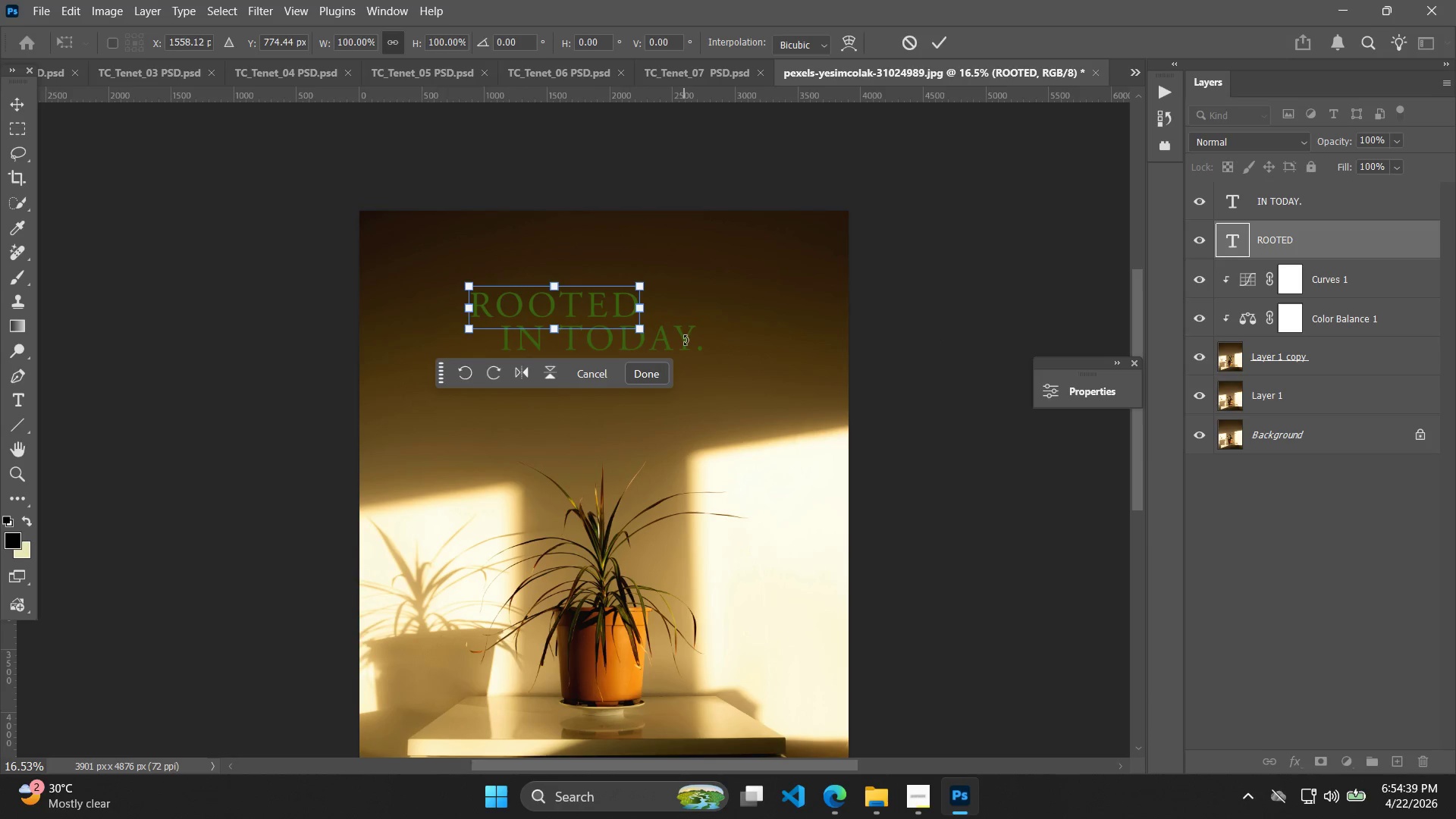 
left_click([686, 343])
 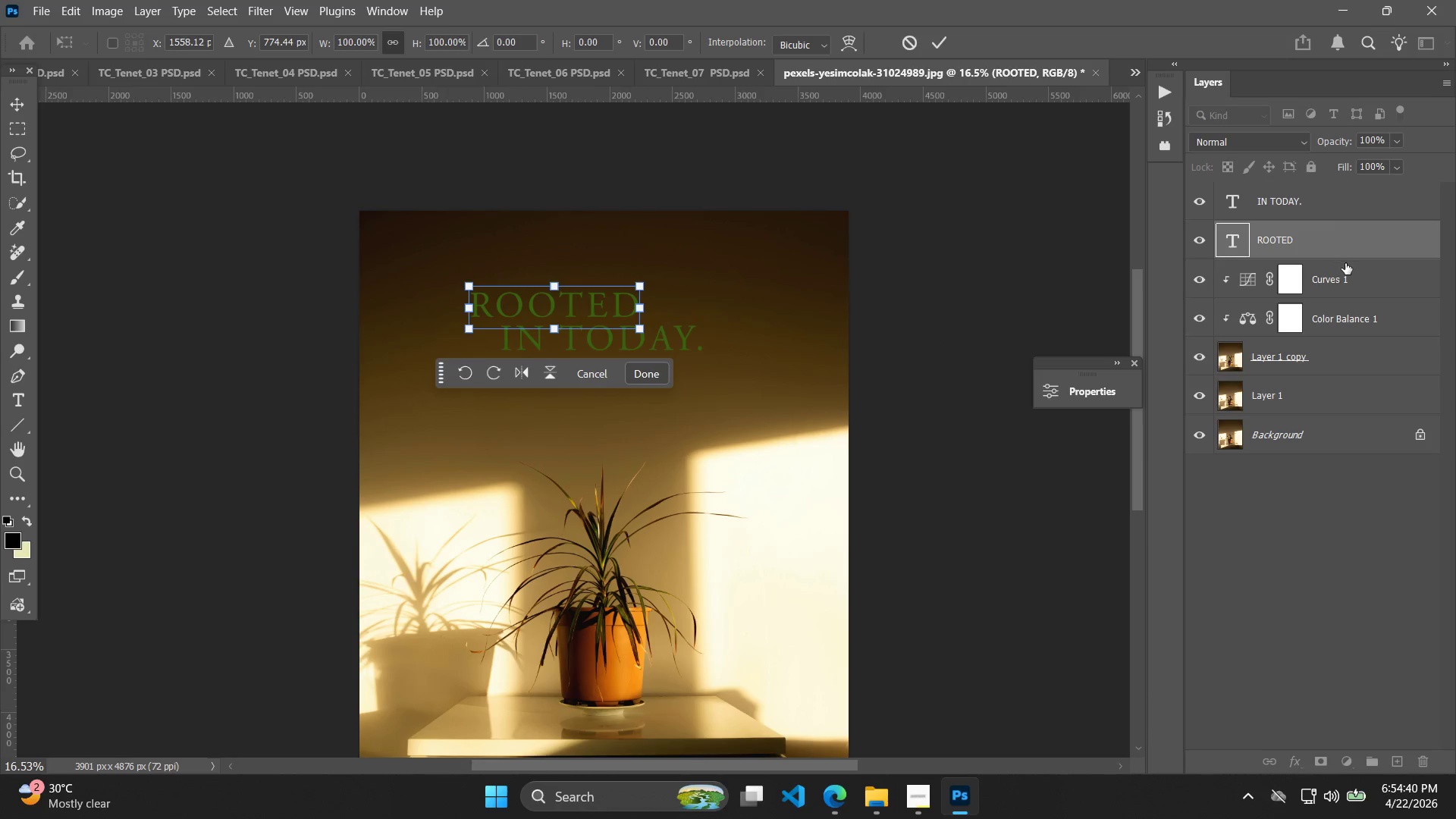 
left_click([1347, 223])
 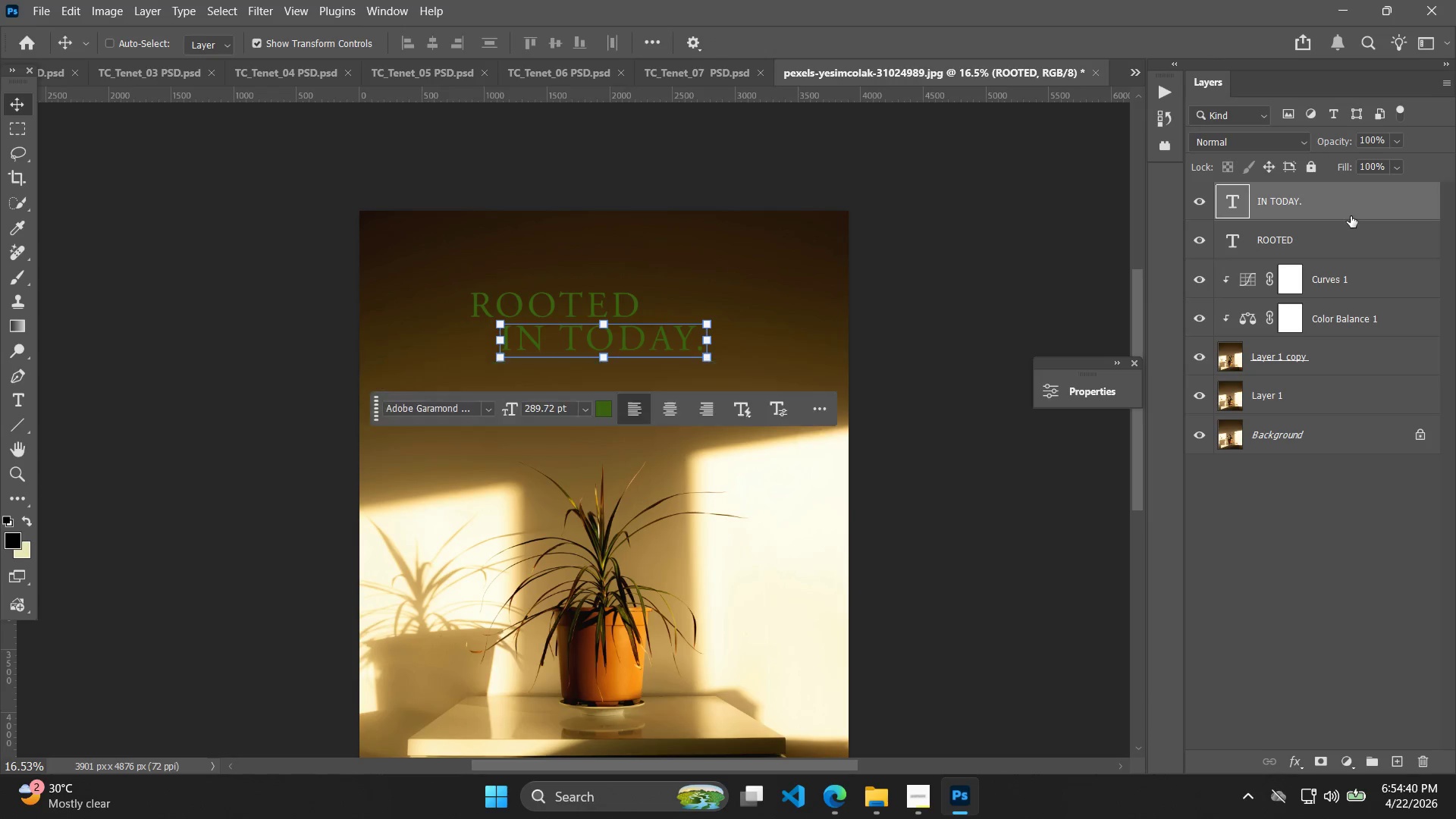 
hold_key(key=ShiftLeft, duration=1.76)
left_click([1345, 212])
 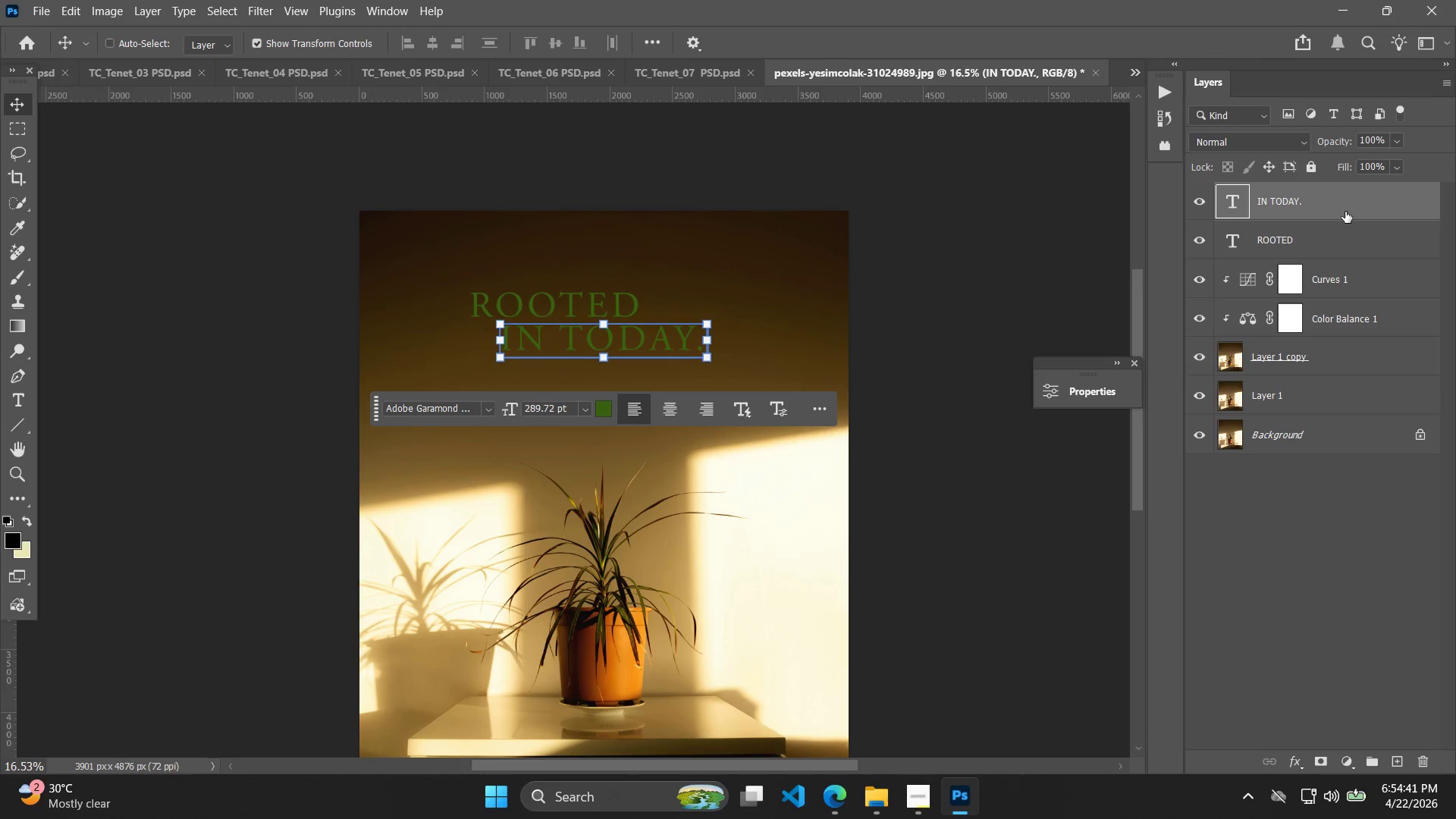 
left_click([1337, 236])
 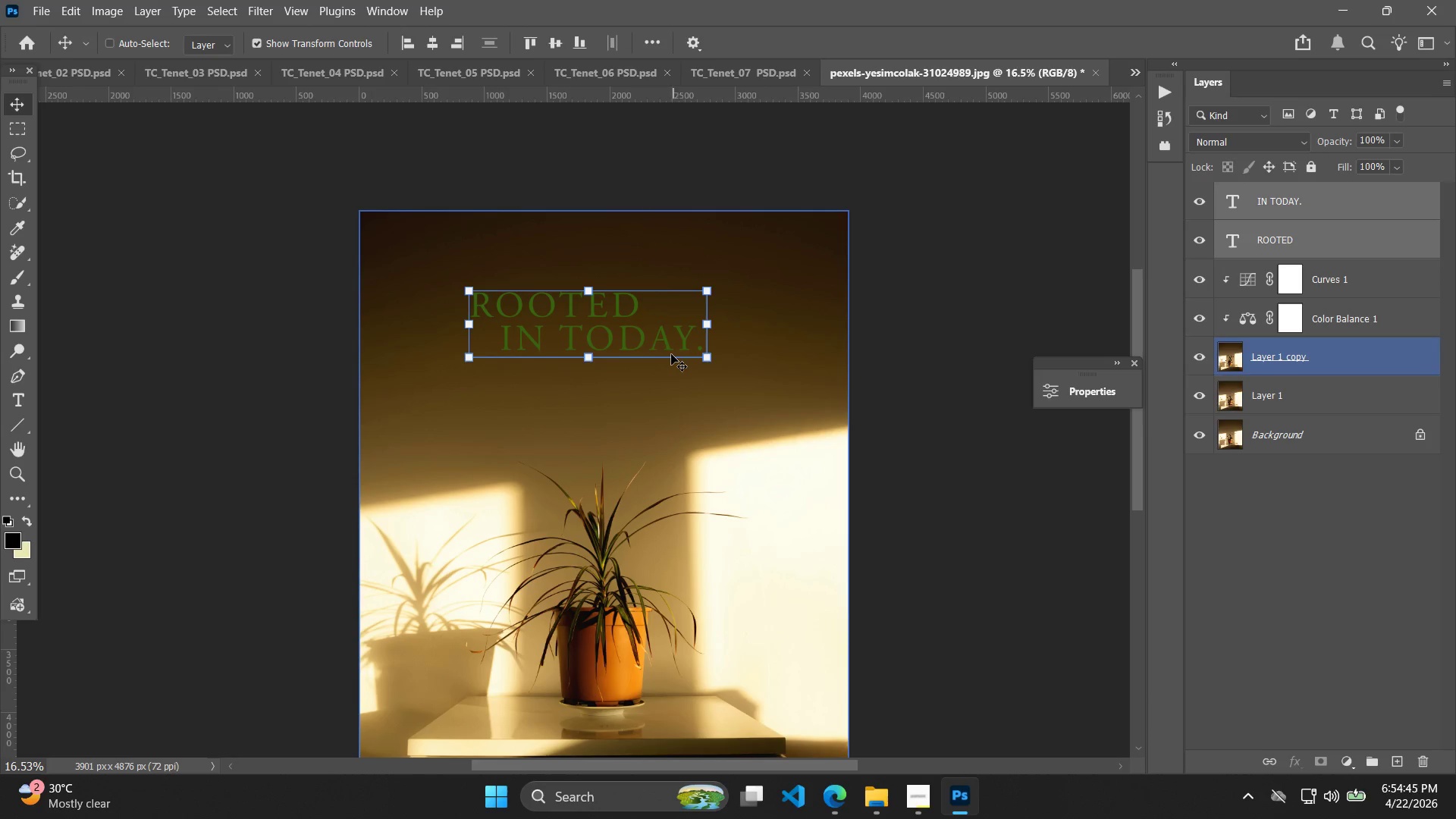 
left_click([1282, 204])
 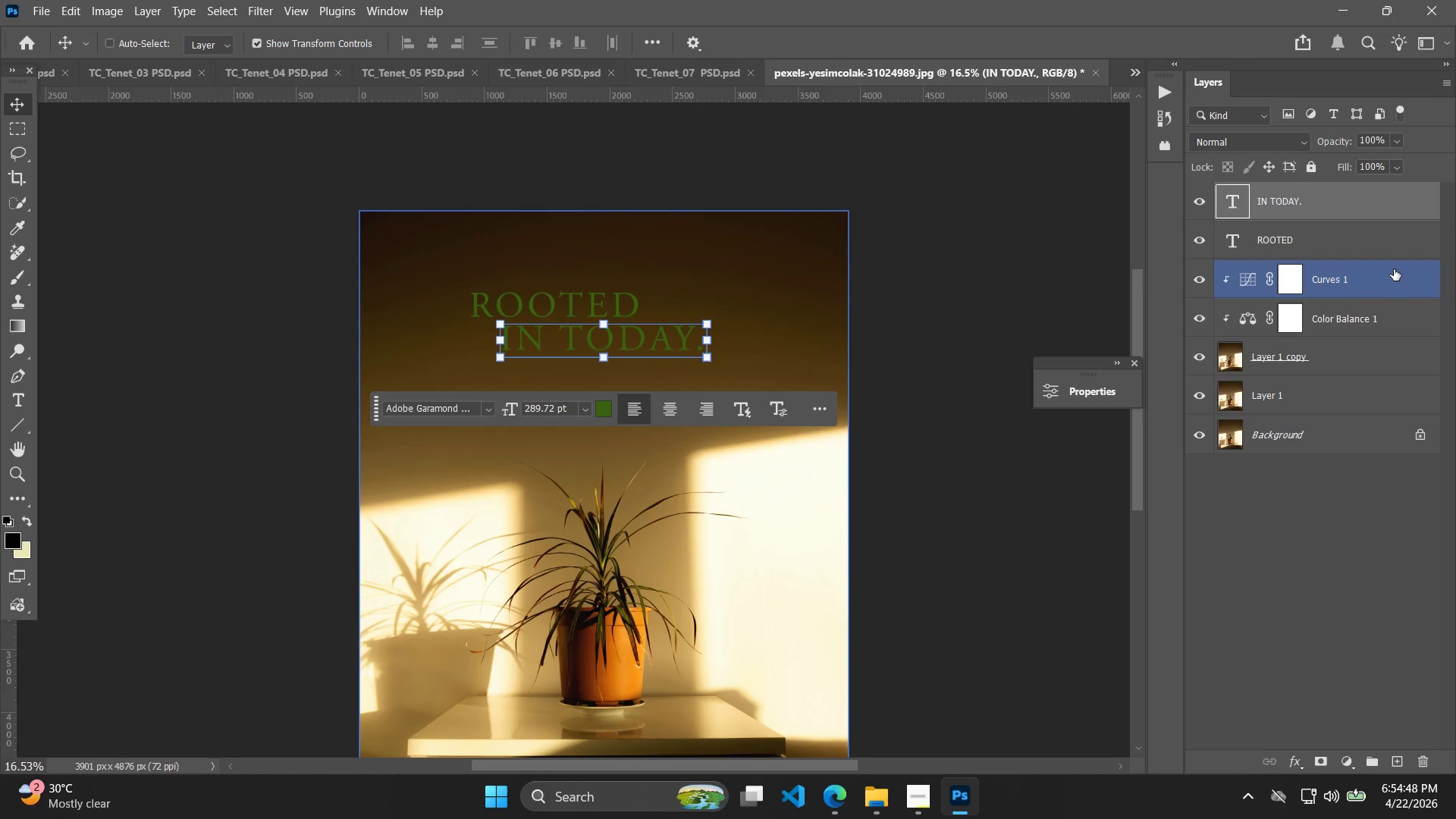 
key(Control+C)
 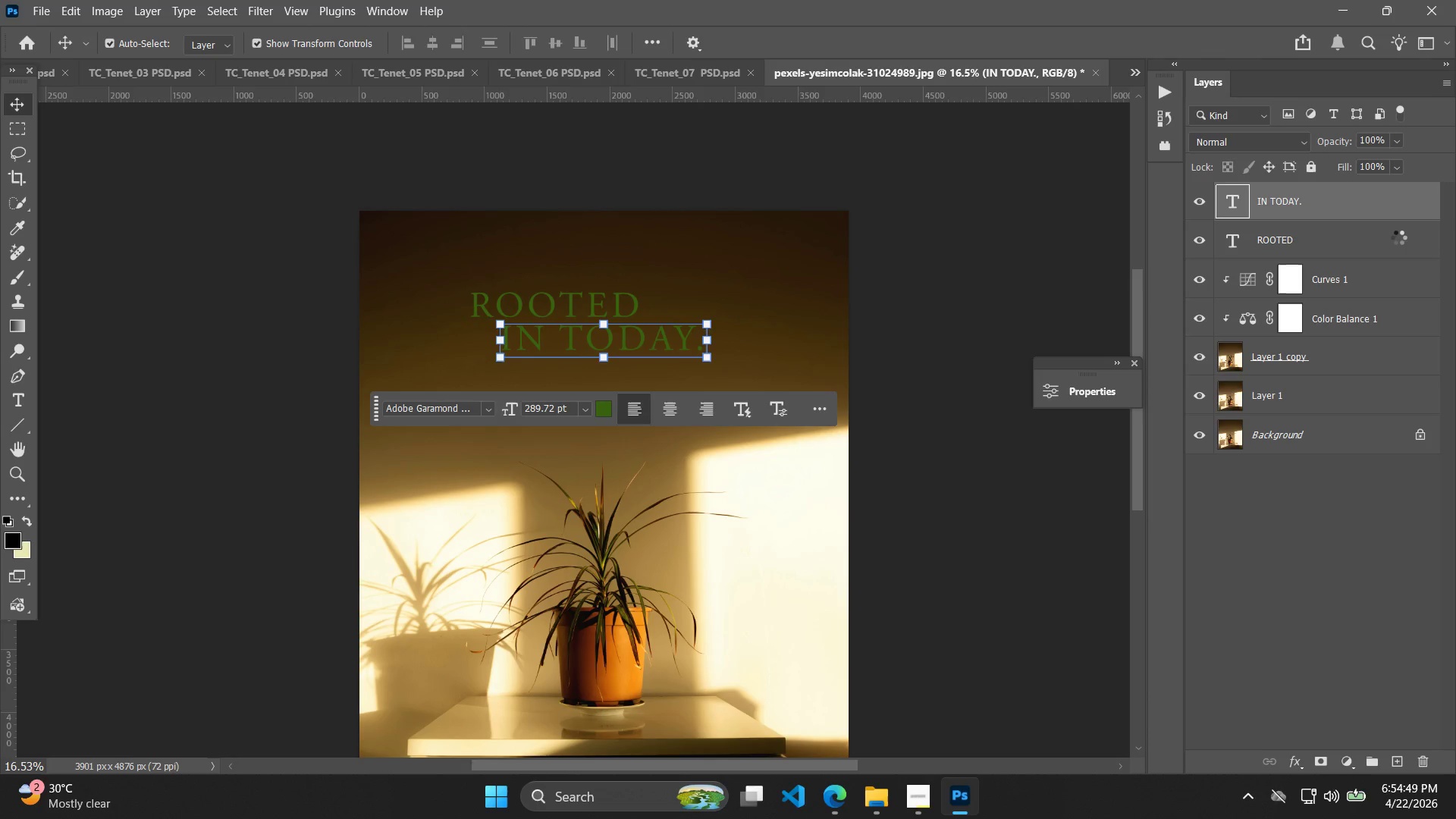 
key(Control+V)
 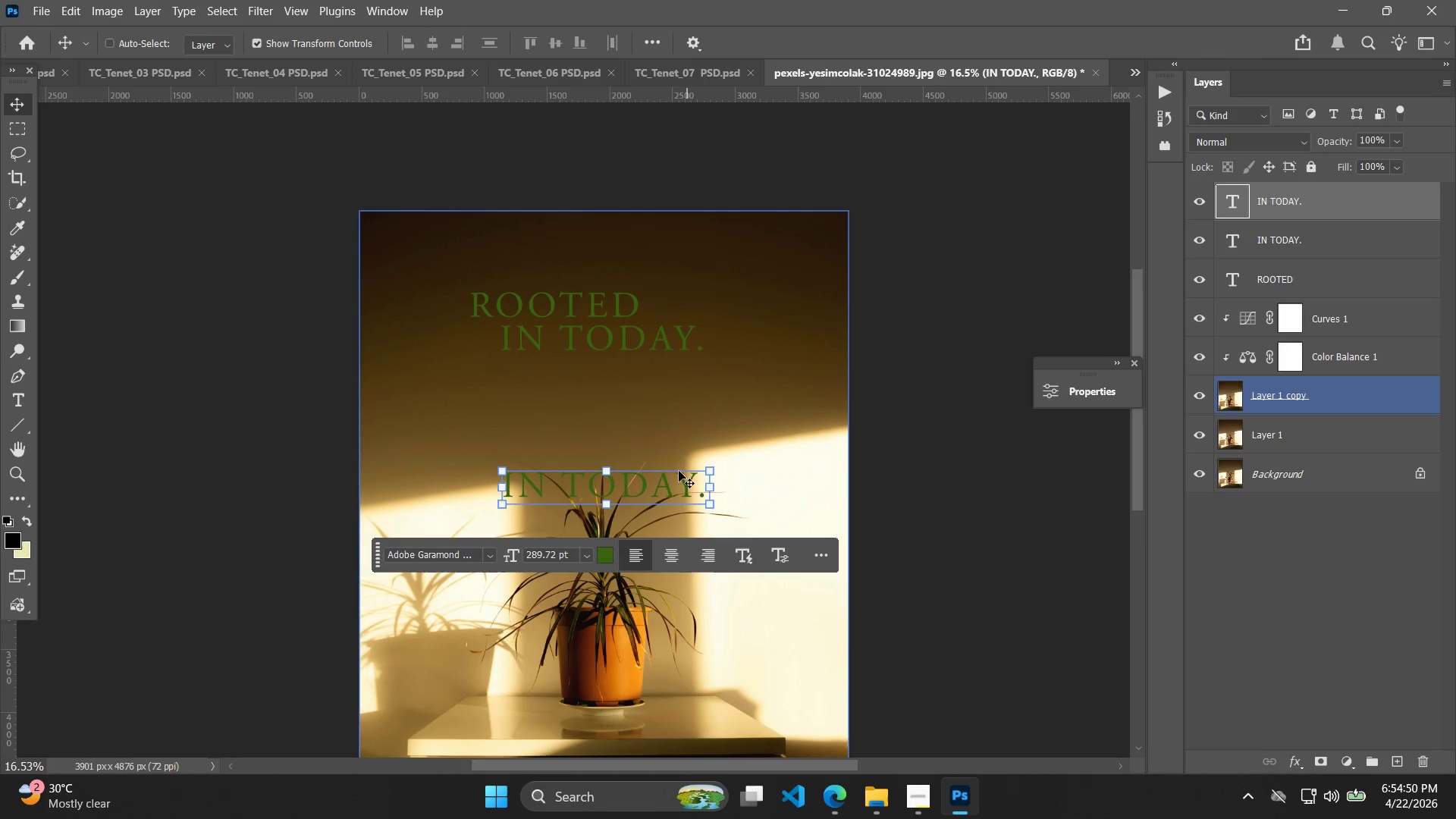 
left_click_drag(start_coordinate=[662, 489], to_coordinate=[625, 374])
 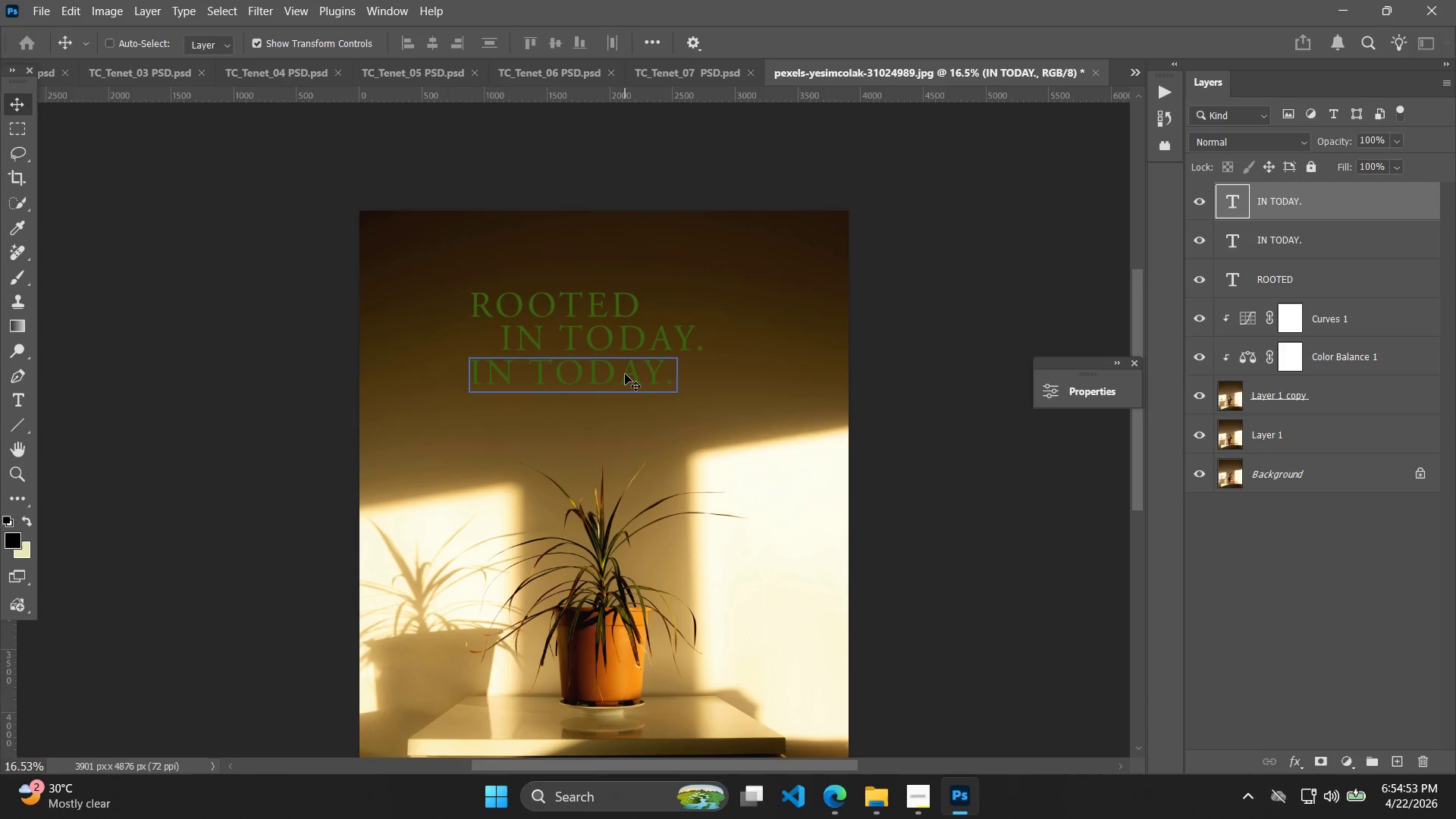 
double_click([625, 374])
 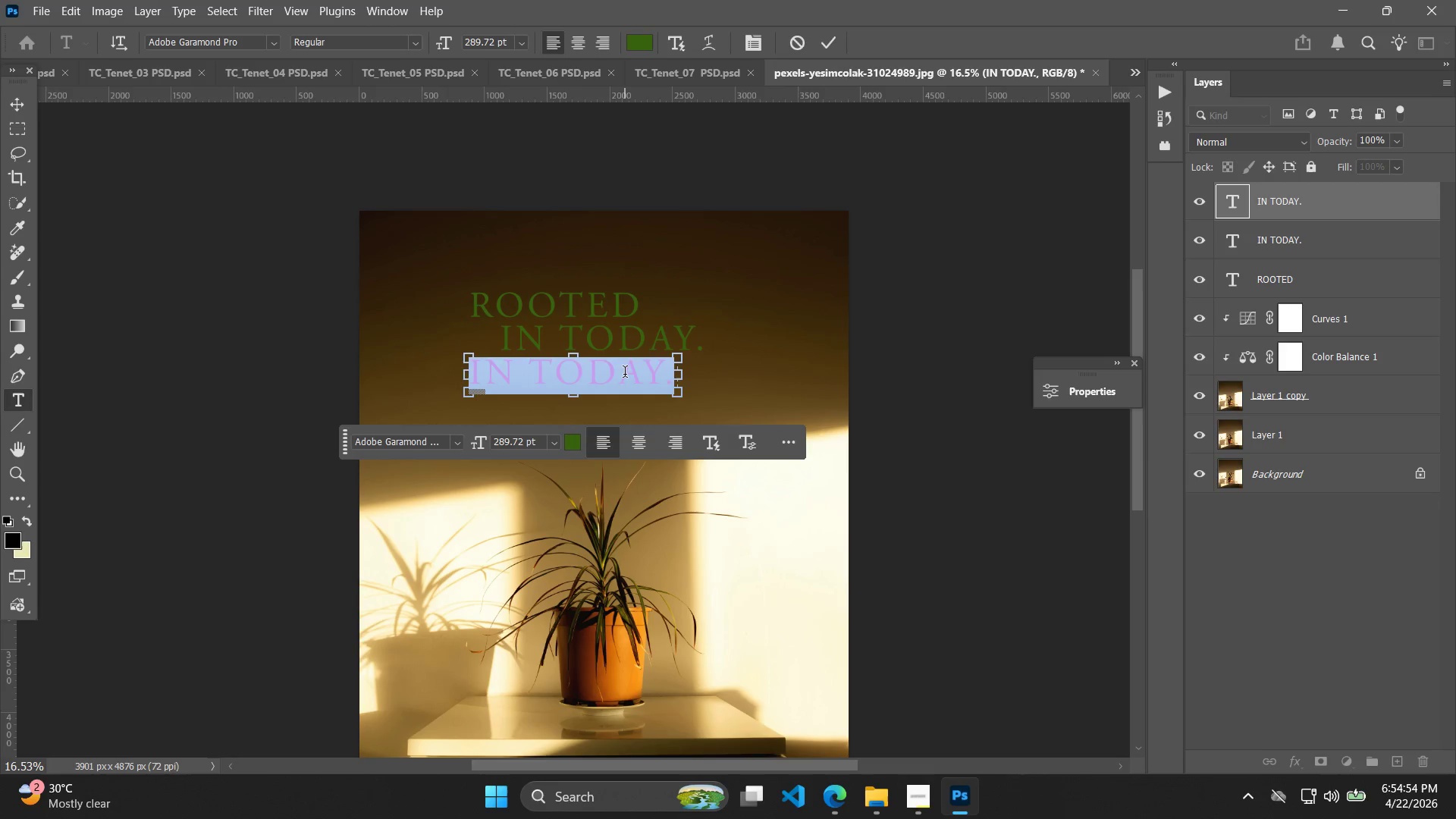 
type(g)
key(Backspace)
type(Gro)
key(Backspace)
key(Backspace)
type(O)
key(Backspace)
type(ROWING)
 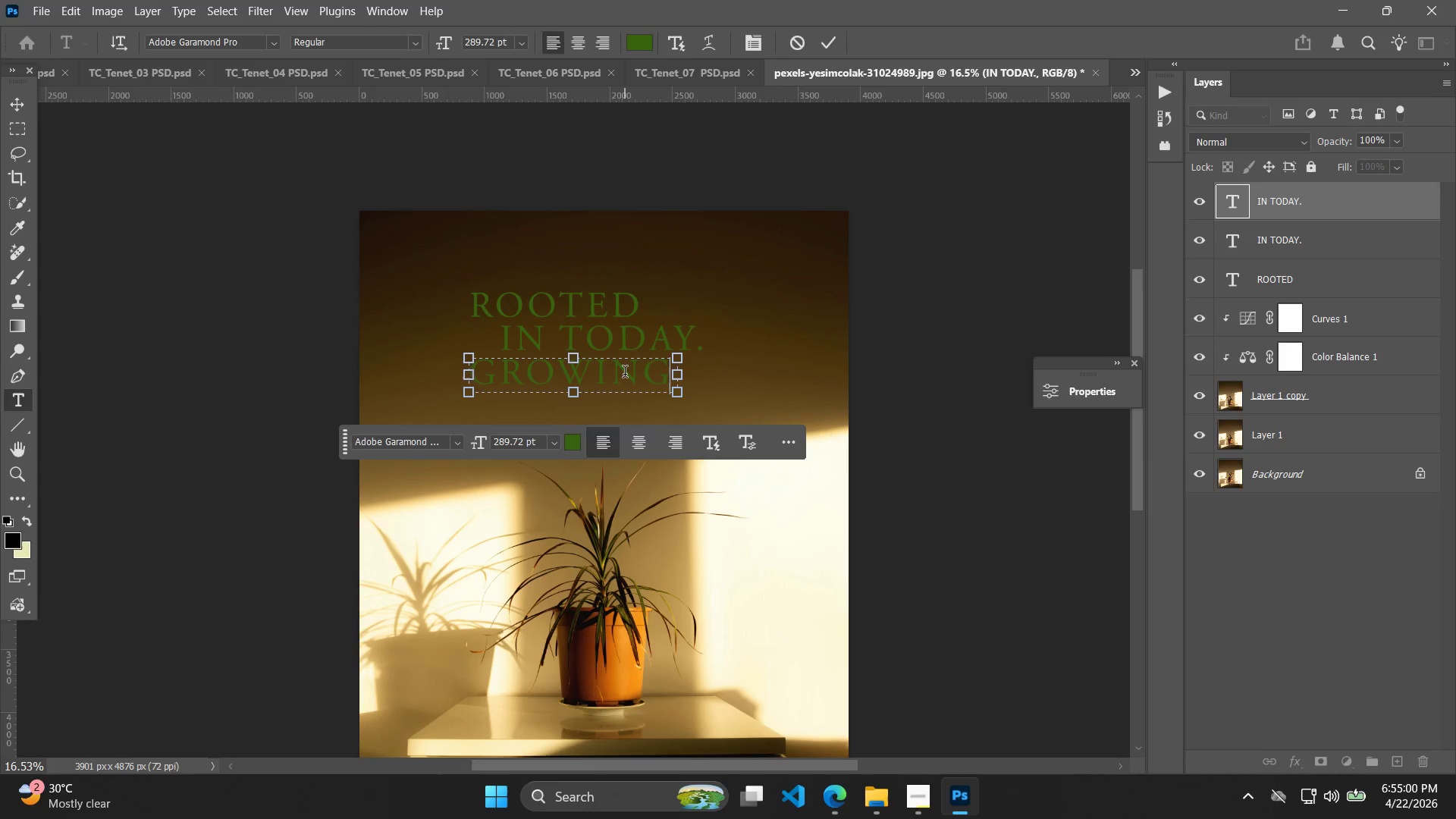 
left_click([833, 47])
 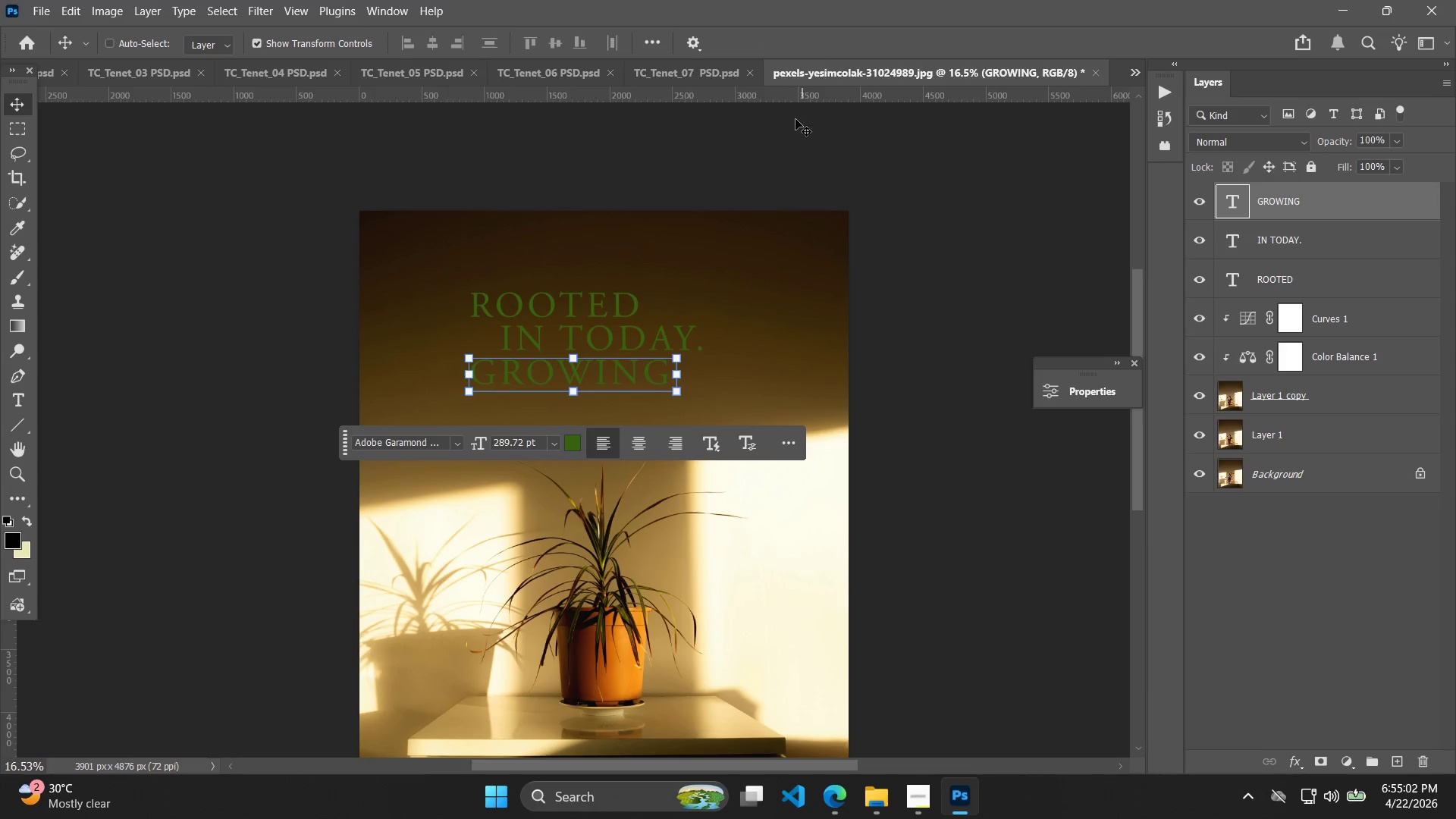 
key(Control+C)
 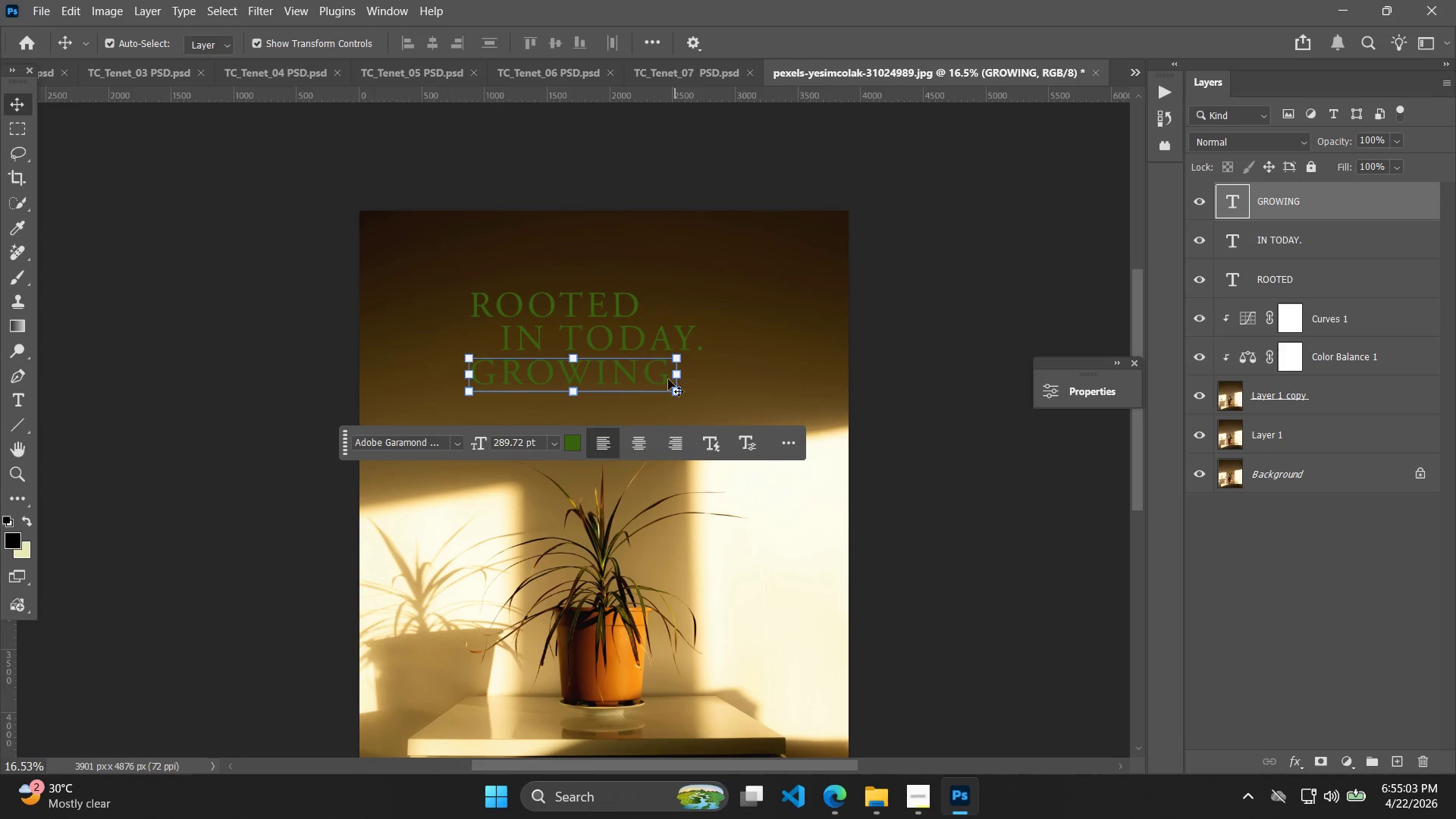 
key(Control+V)
 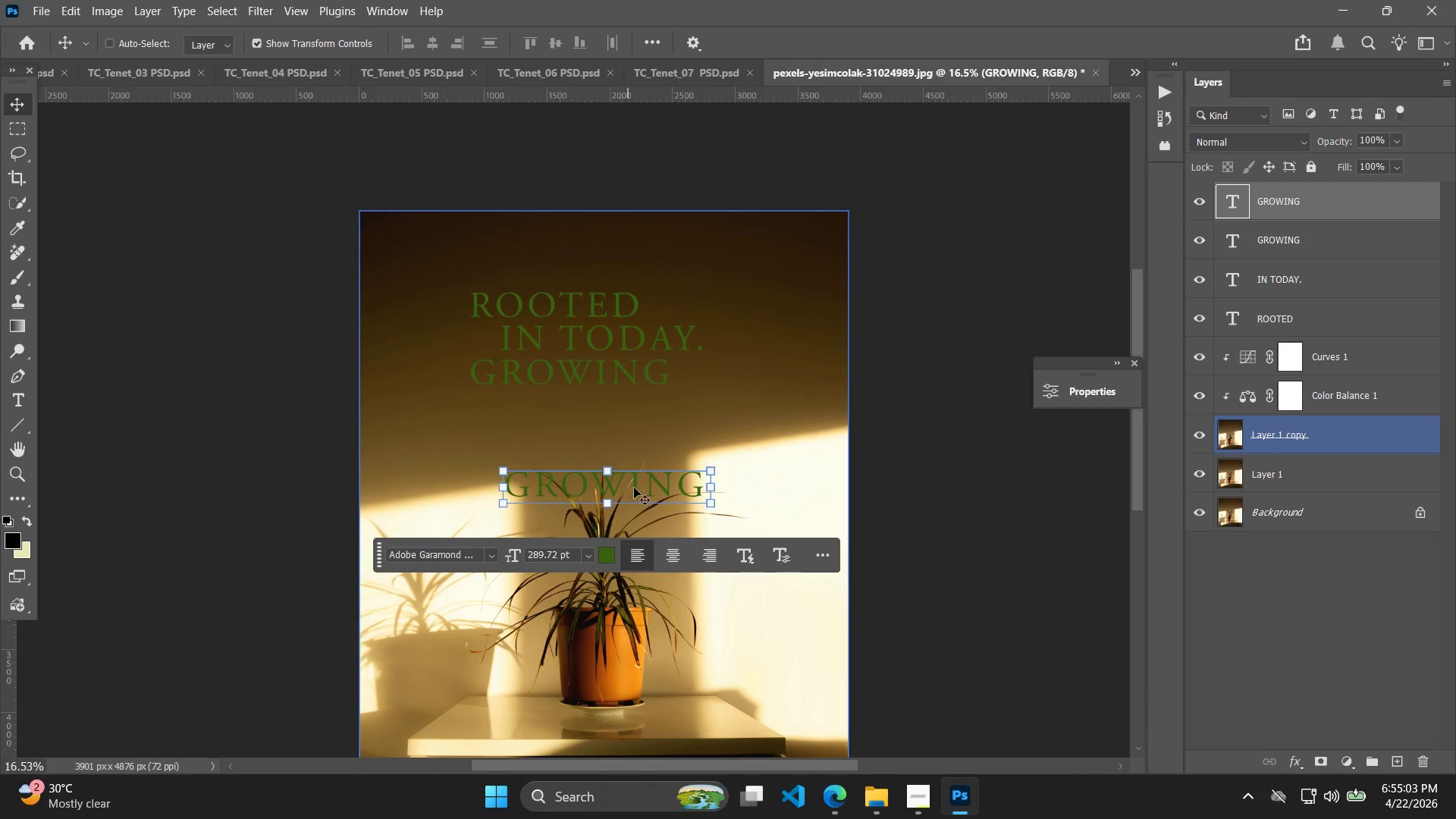 
left_click_drag(start_coordinate=[635, 494], to_coordinate=[632, 417])
 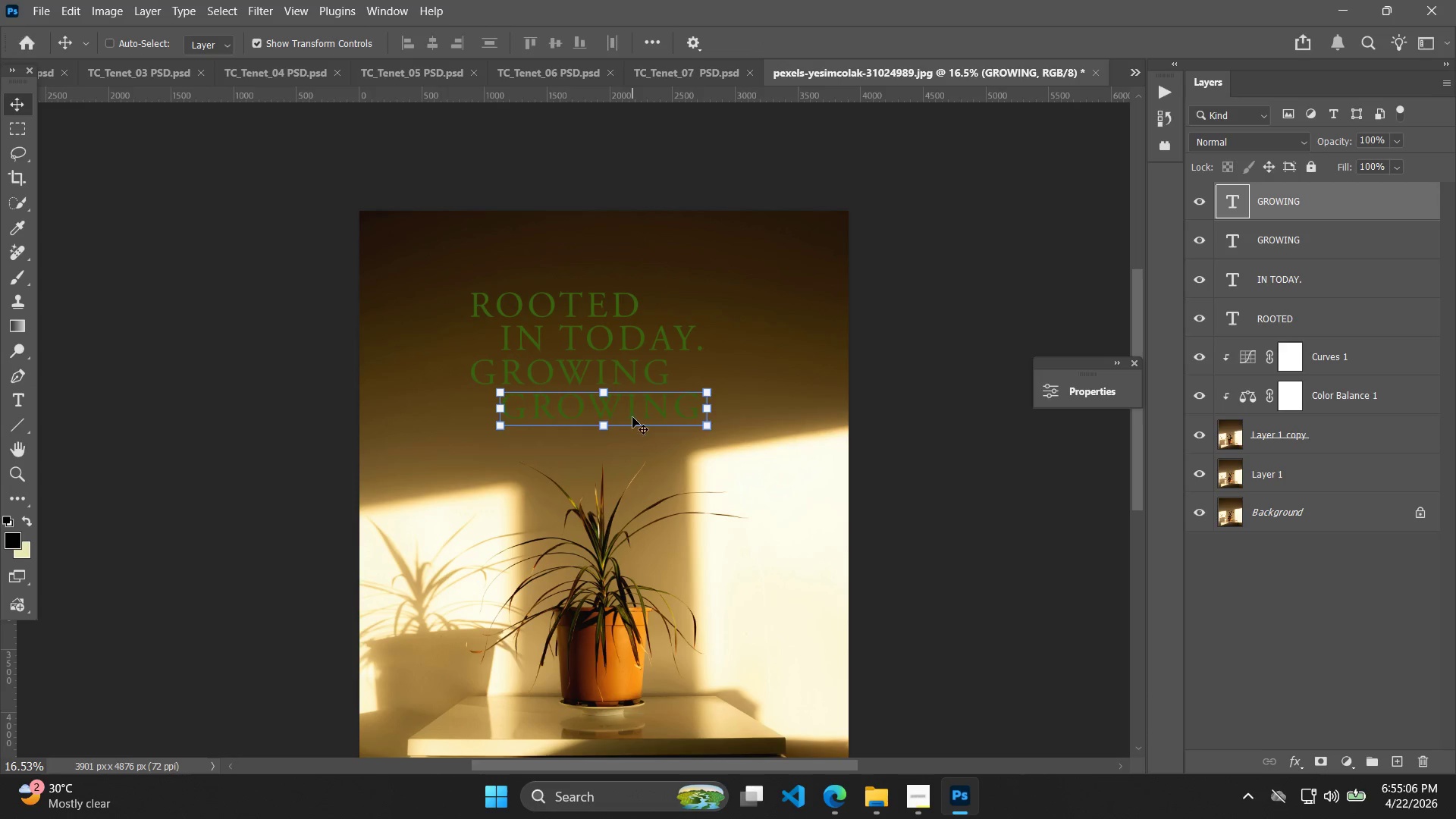 
double_click([632, 417])
 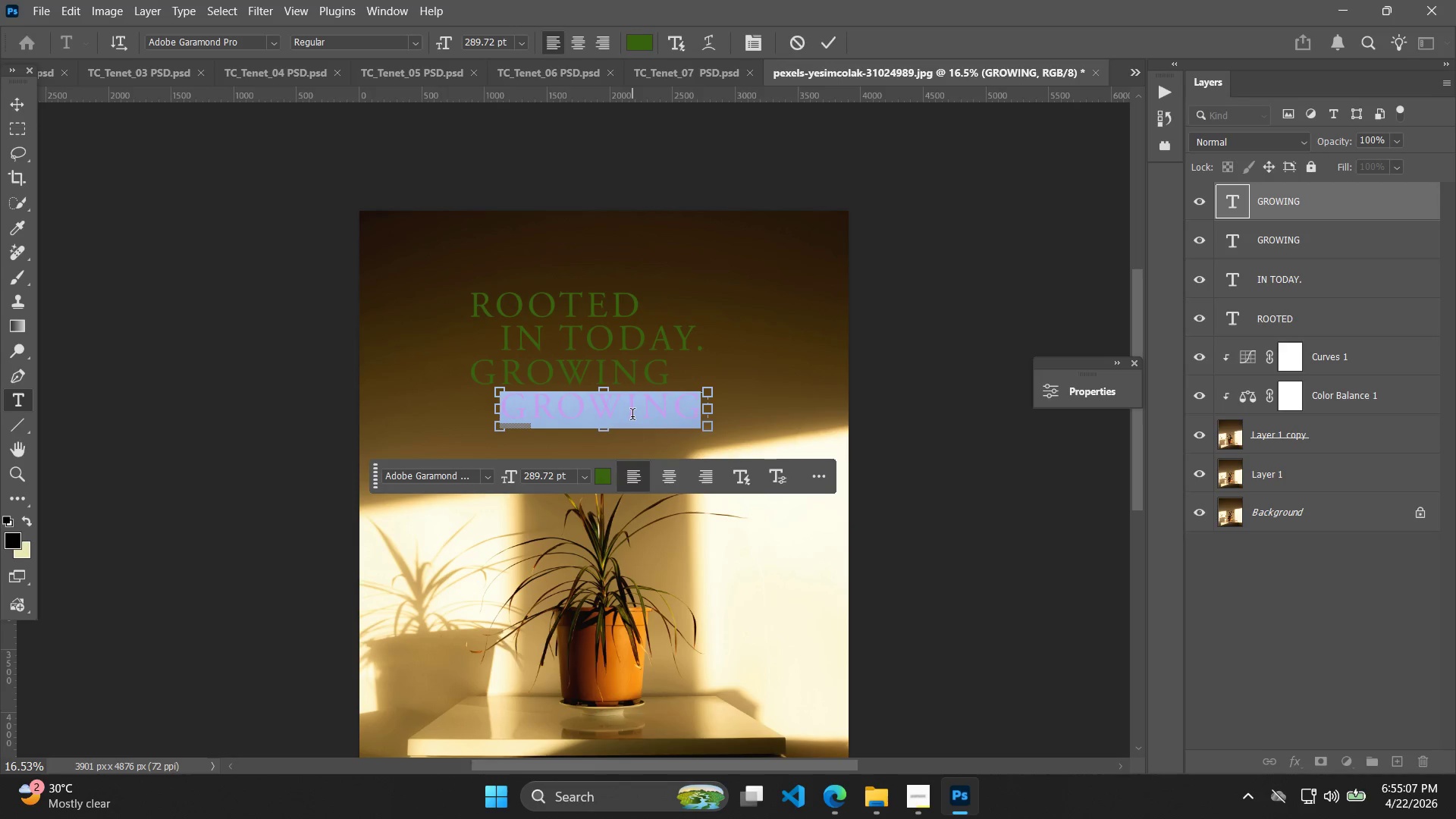 
key(Shift+F)
 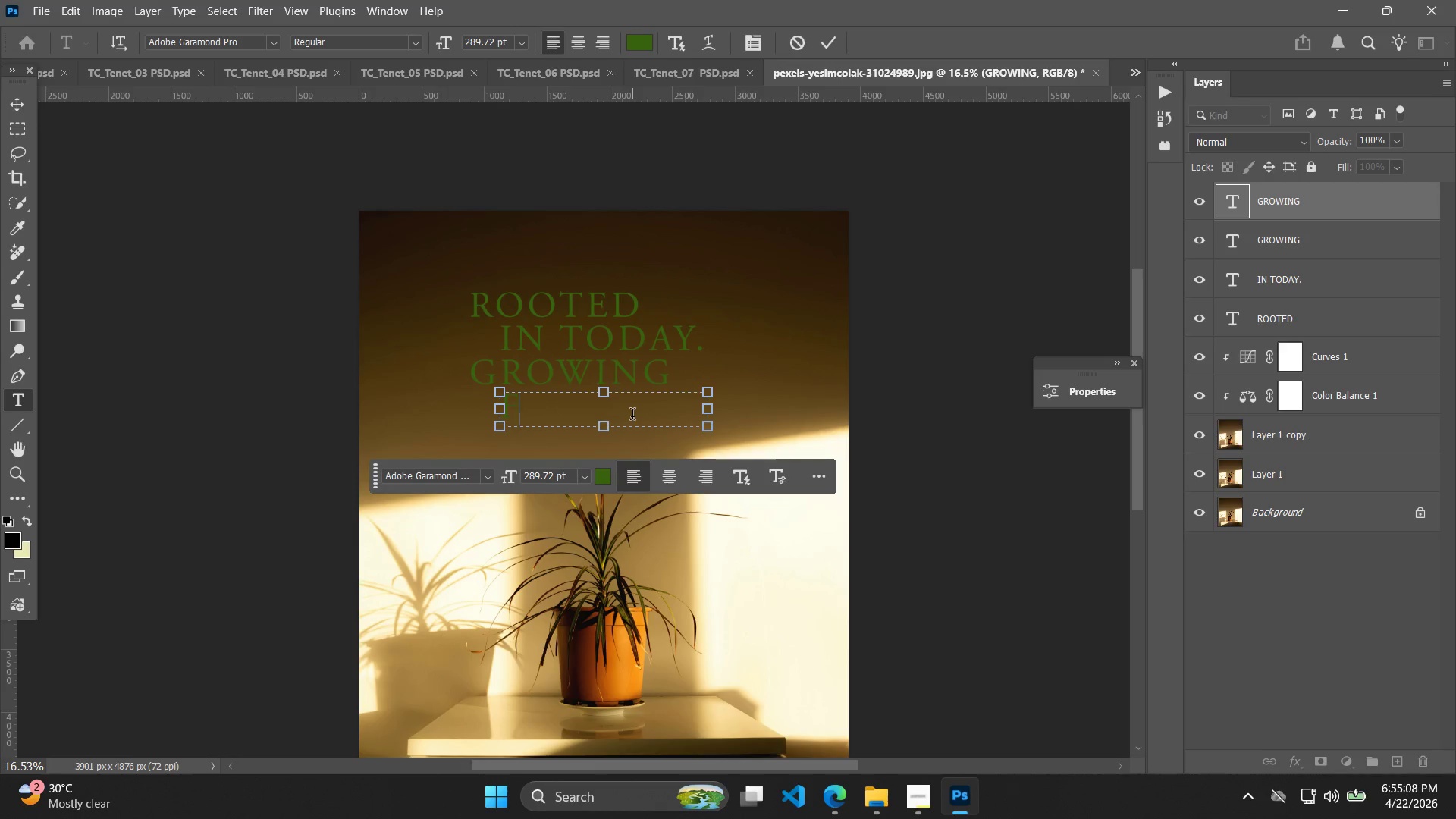 
key(Shift+Backspace)
 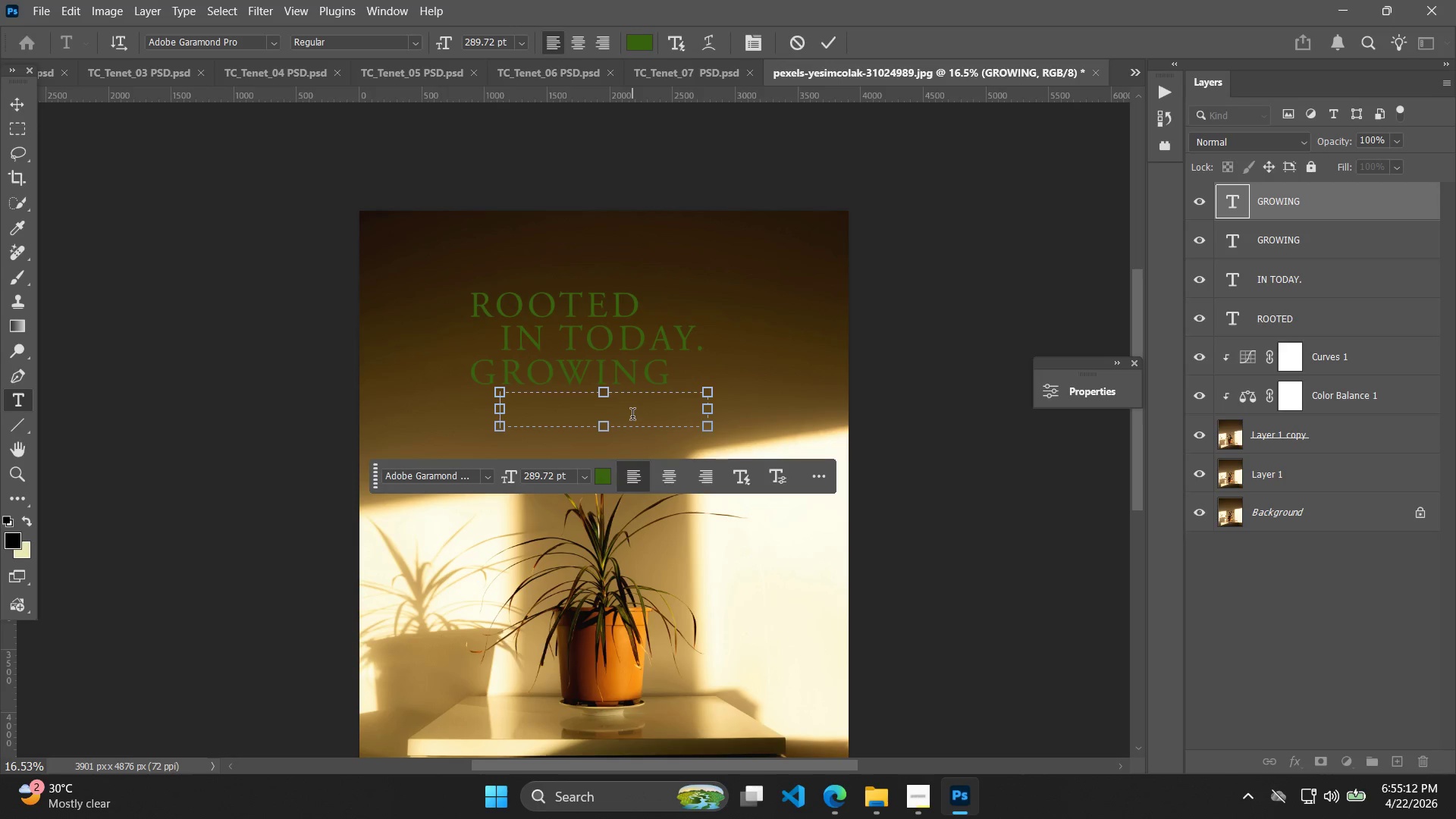 
type(Fir)
key(Backspace)
key(Backspace)
type(or)
 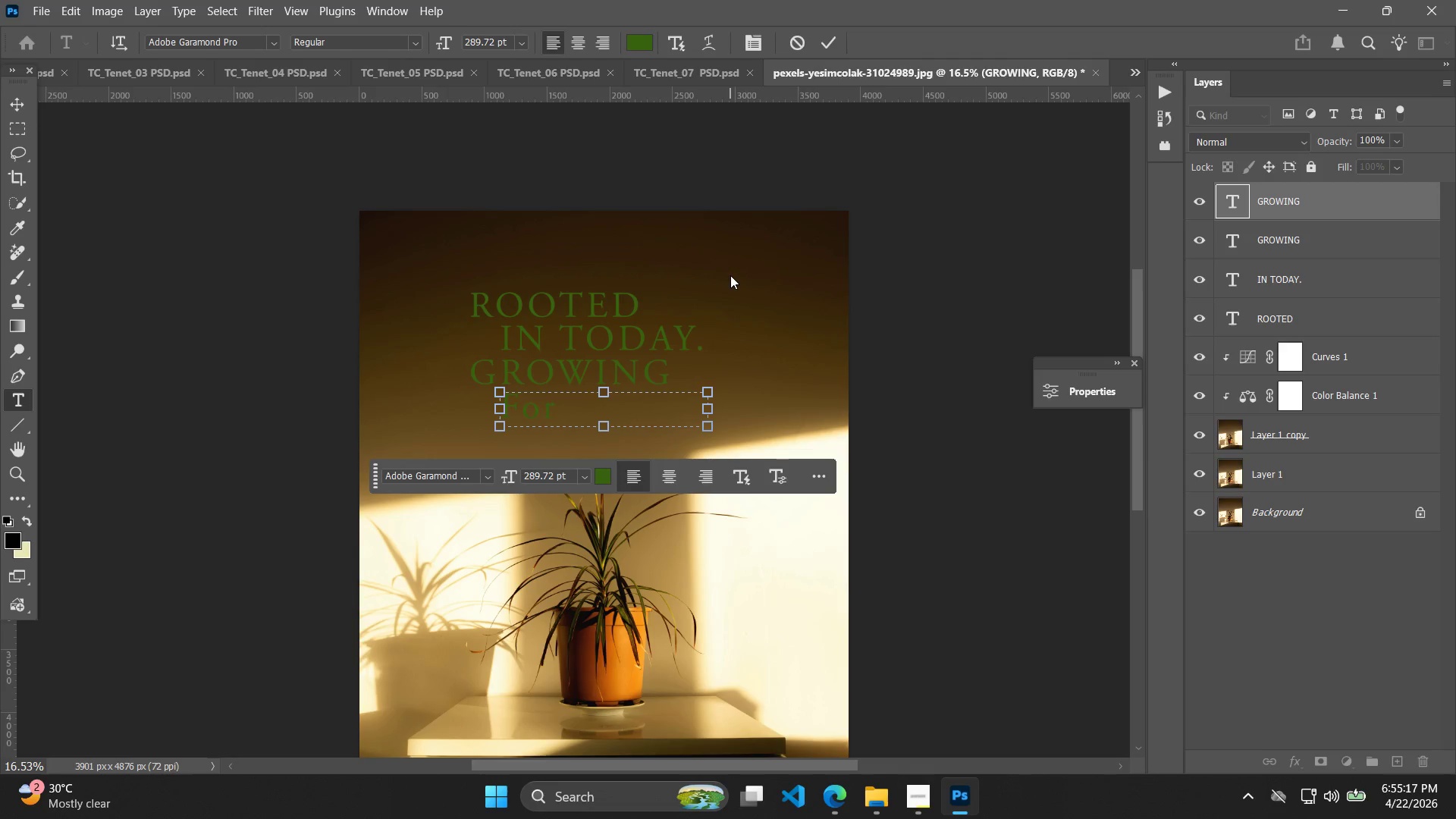 
key(Backspace)
key(Backspace)
type(IR)
key(Backspace)
key(Backspace)
type(OR)
 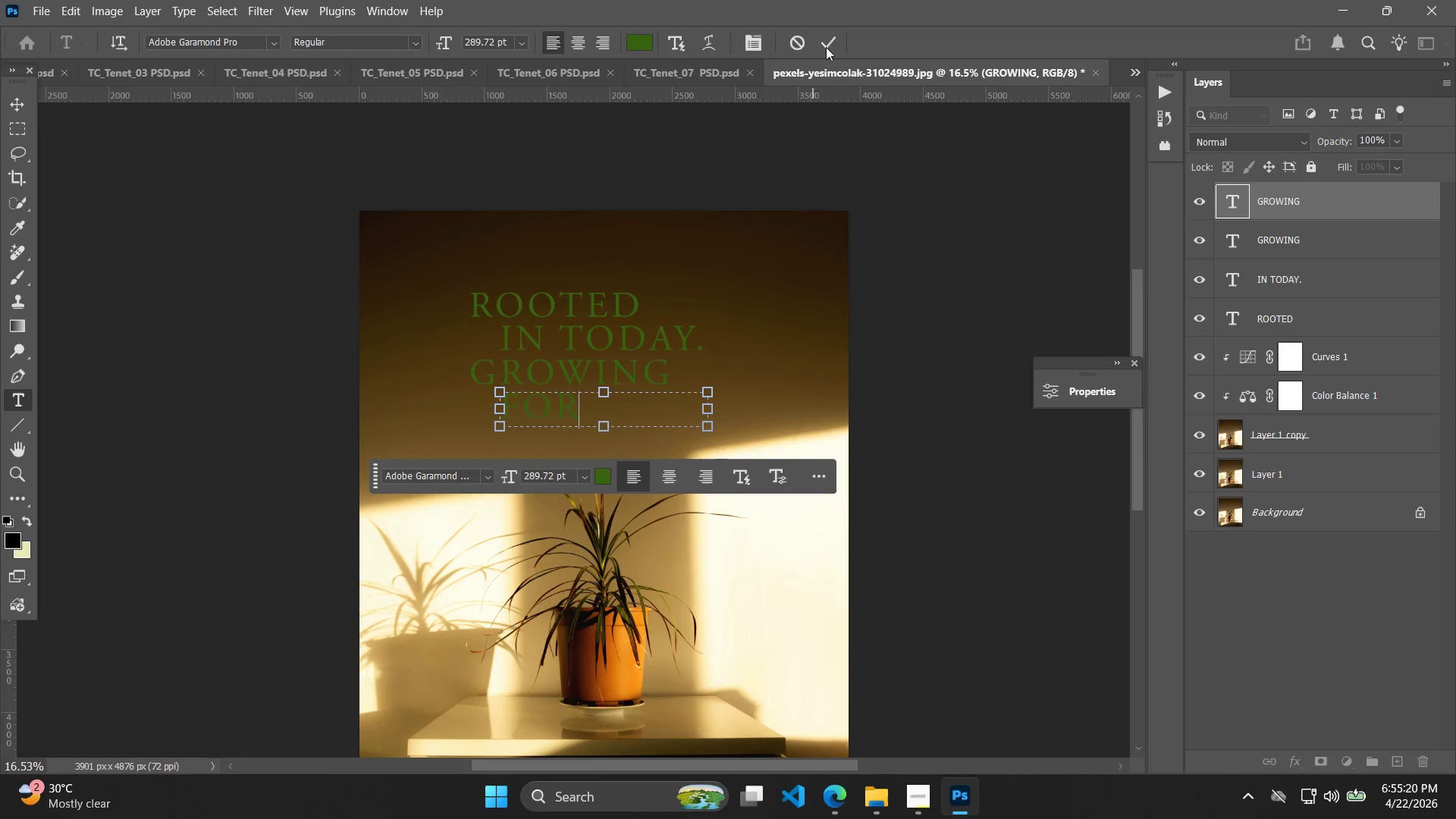 
double_click([828, 36])
 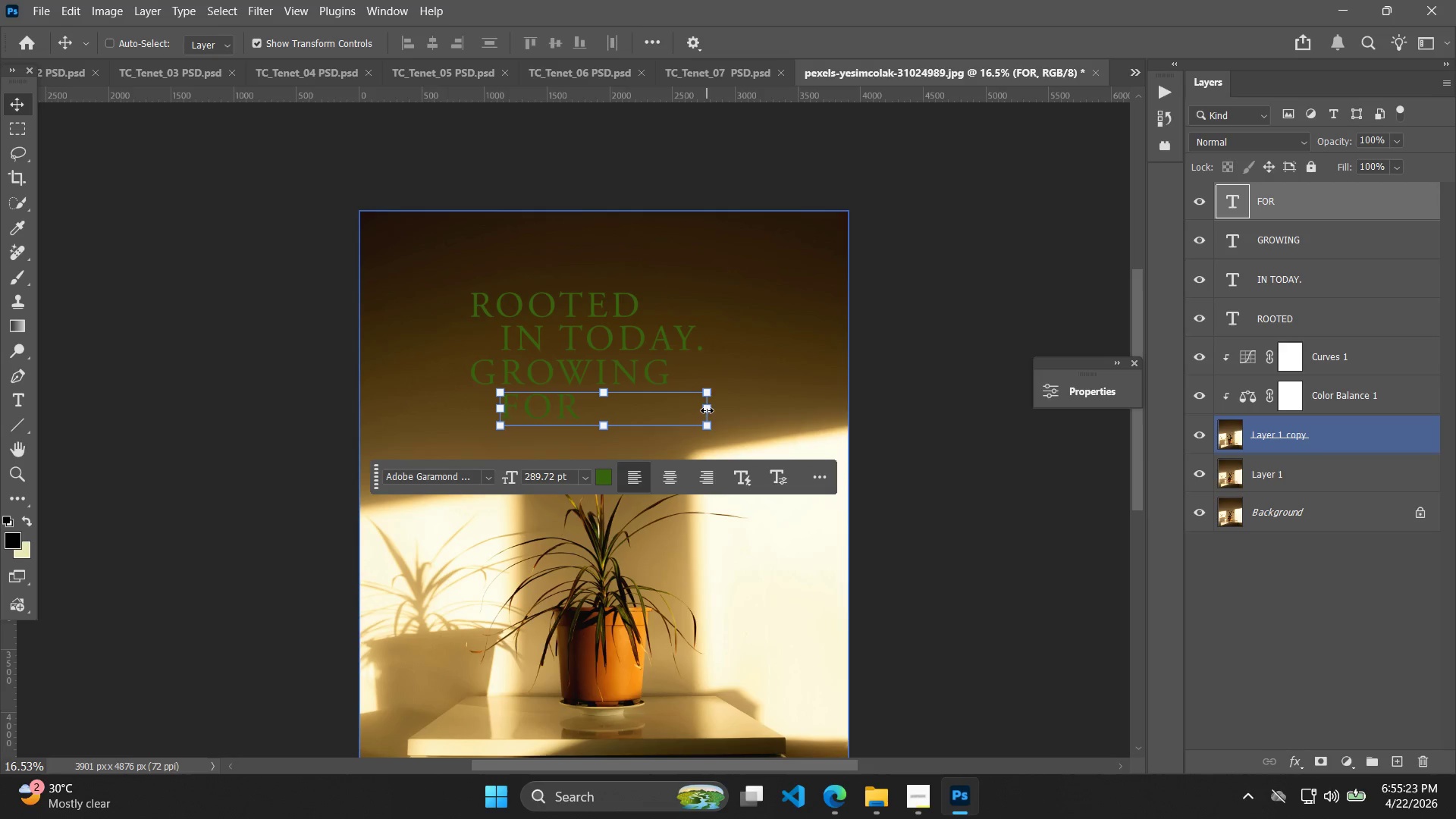 
double_click([645, 413])
 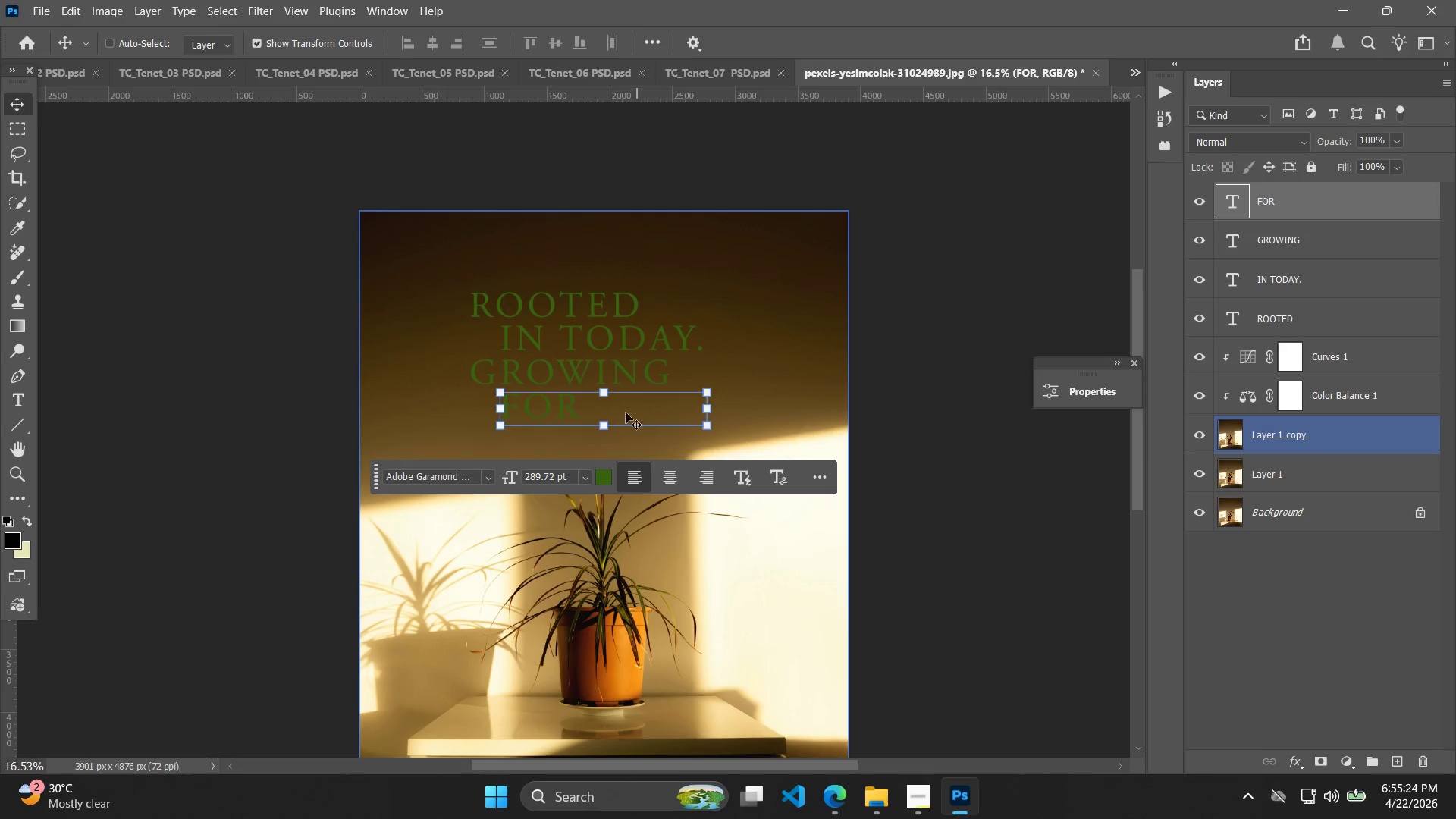 
triple_click([590, 412])
 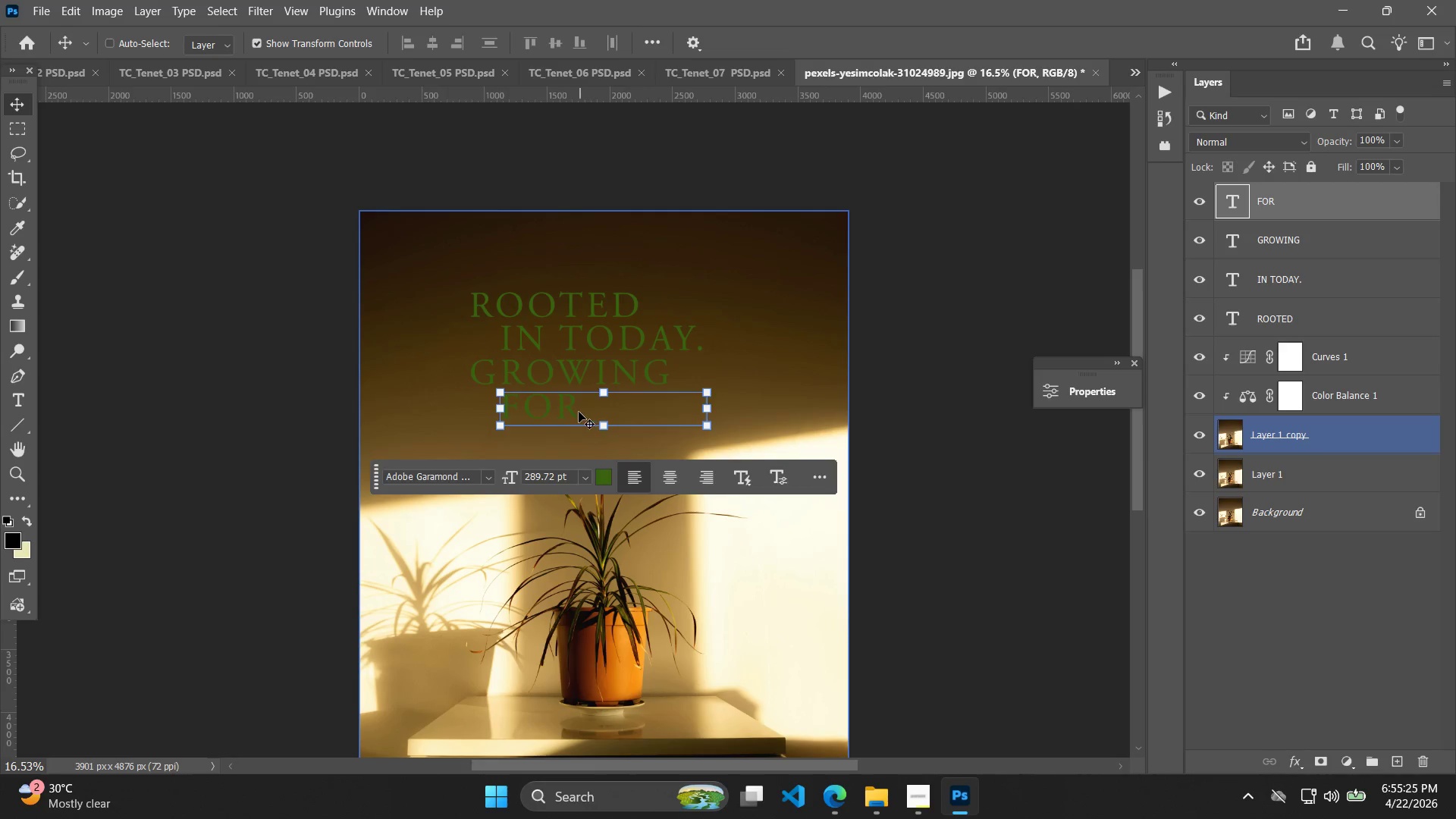 
triple_click([576, 412])
 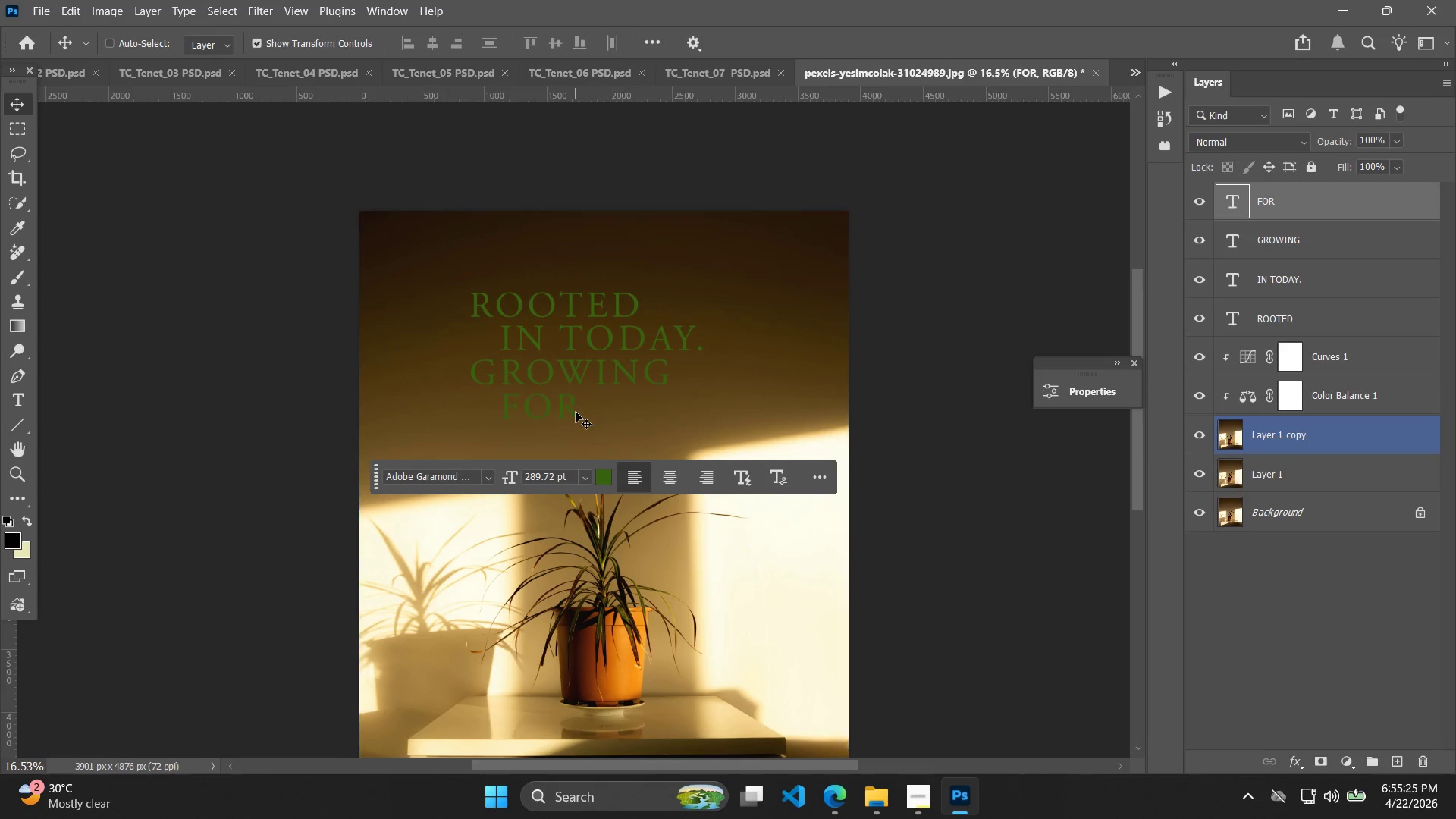 
triple_click([576, 412])
 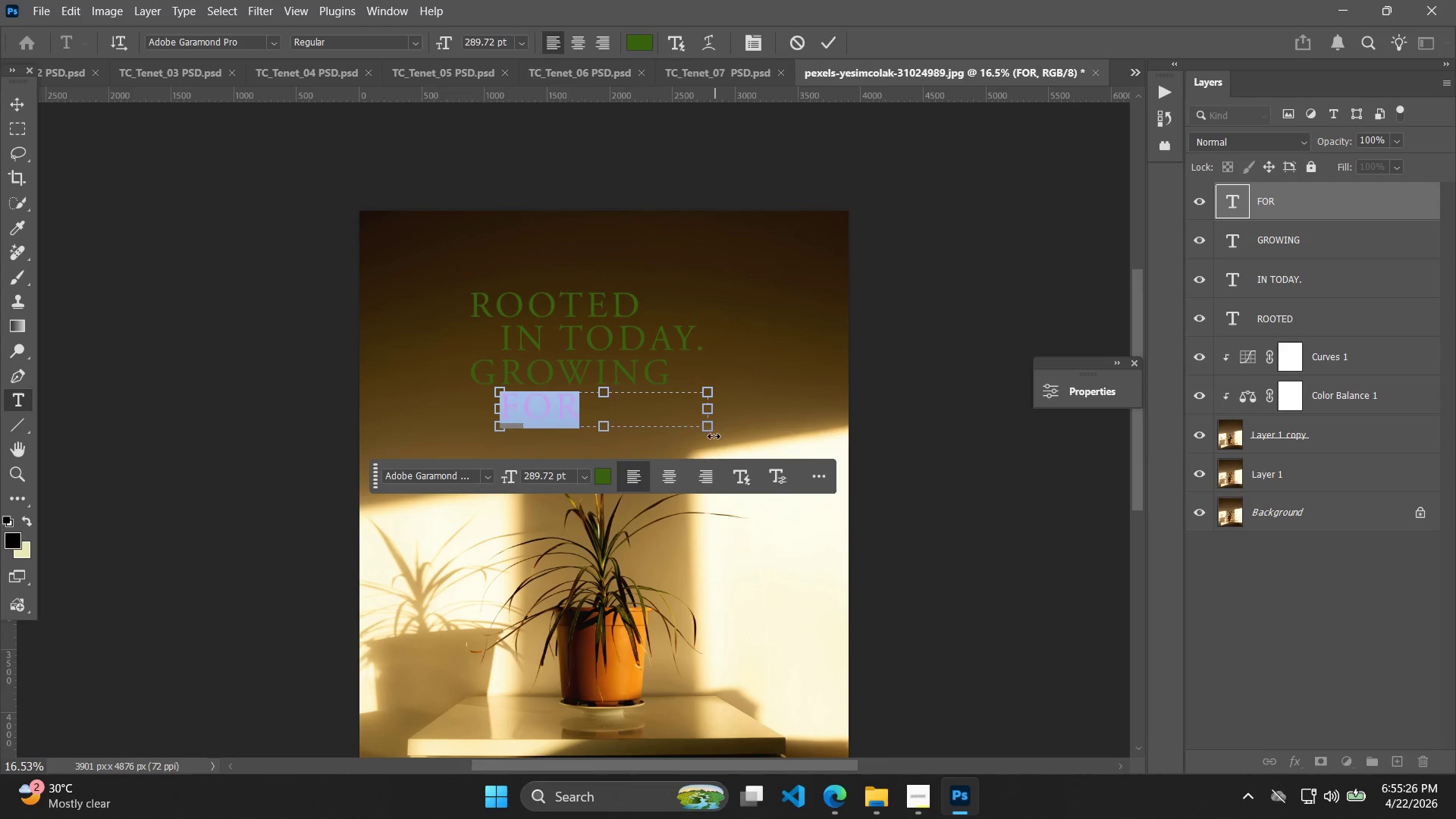 
left_click_drag(start_coordinate=[711, 431], to_coordinate=[588, 436])
 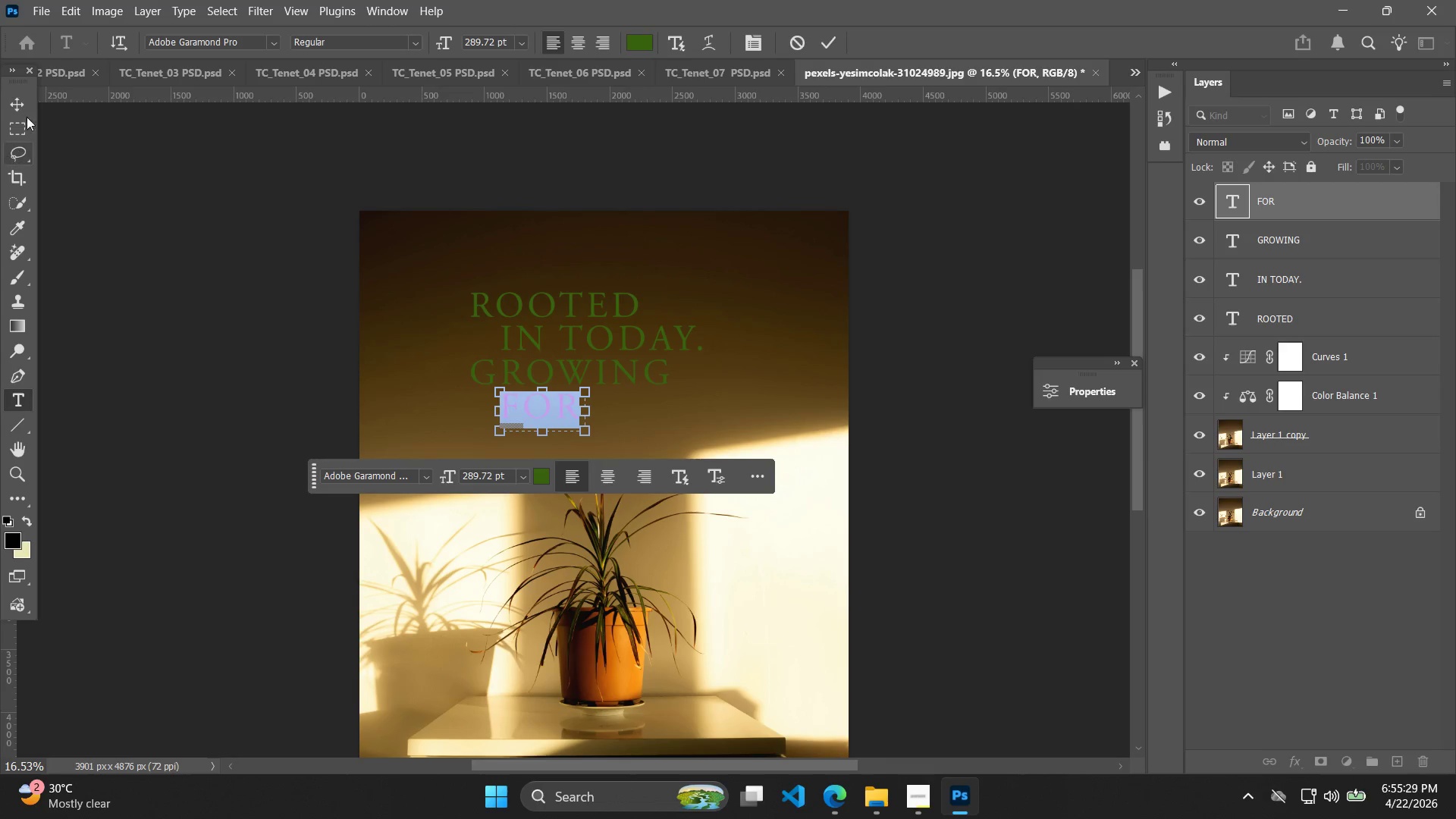 
left_click([20, 105])
 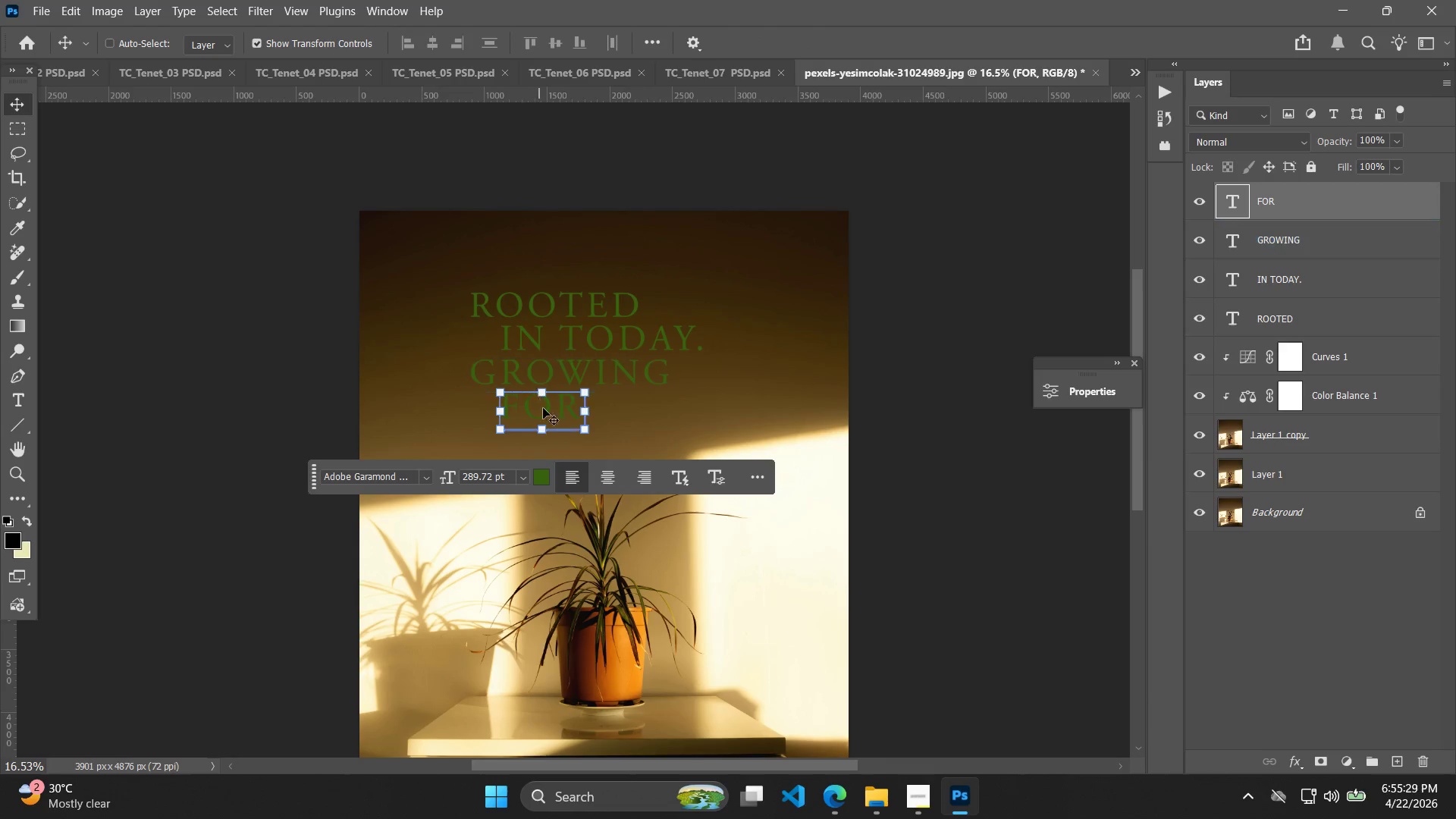 
left_click_drag(start_coordinate=[553, 413], to_coordinate=[600, 413])
 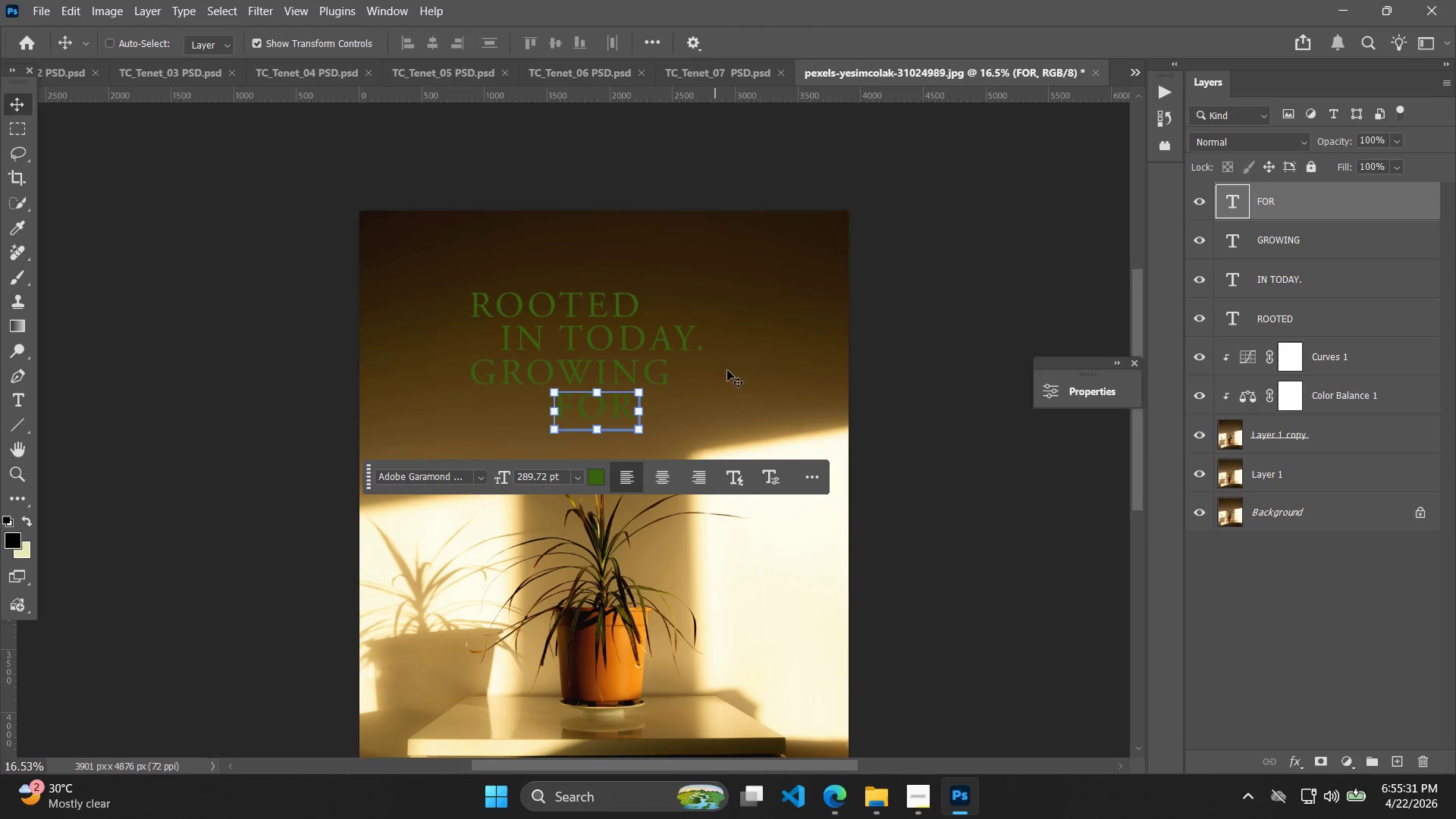 
scroll: coordinate [745, 354], scroll_direction: down, amount: 2.0
 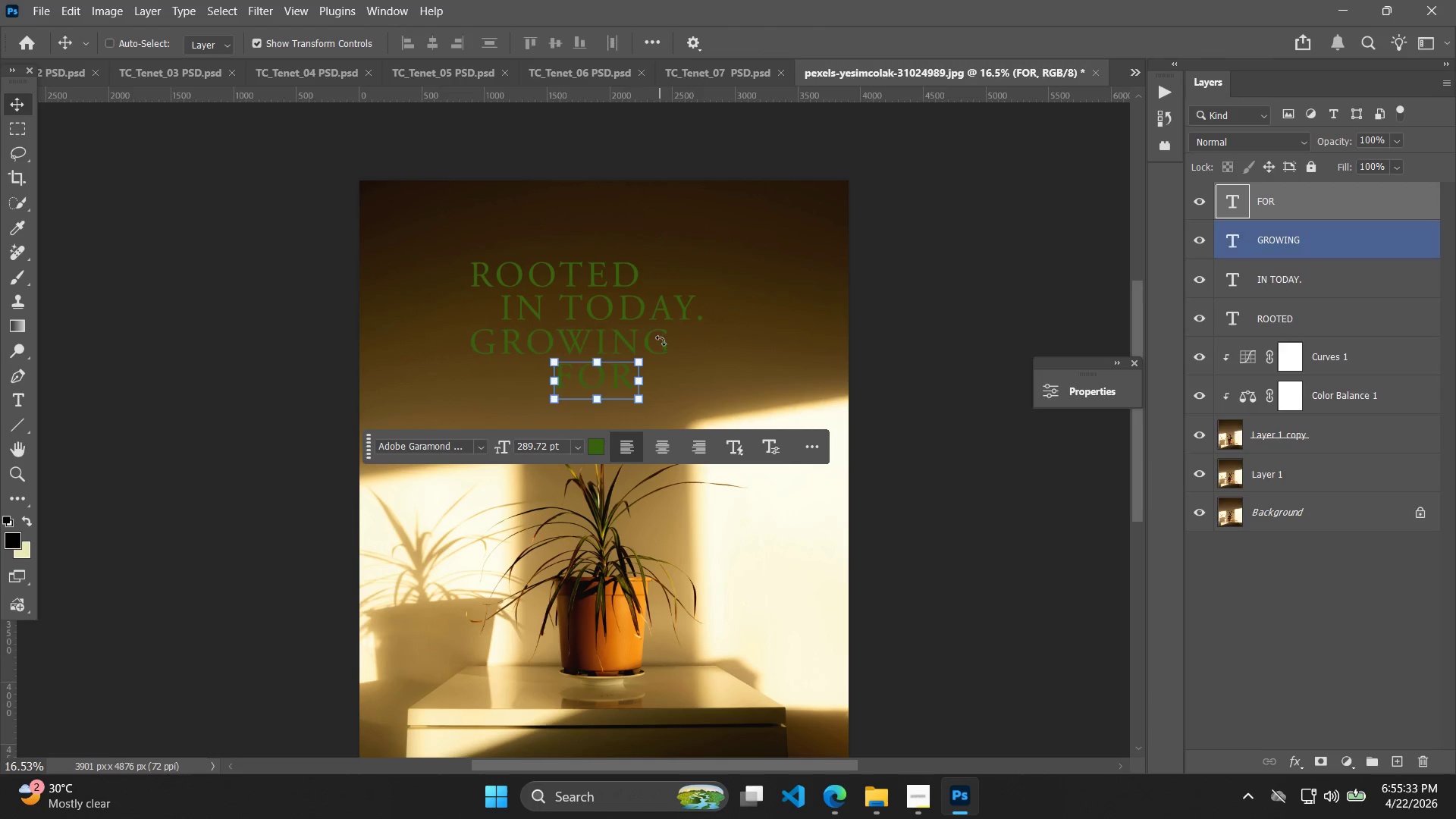 
left_click([93, 262])
 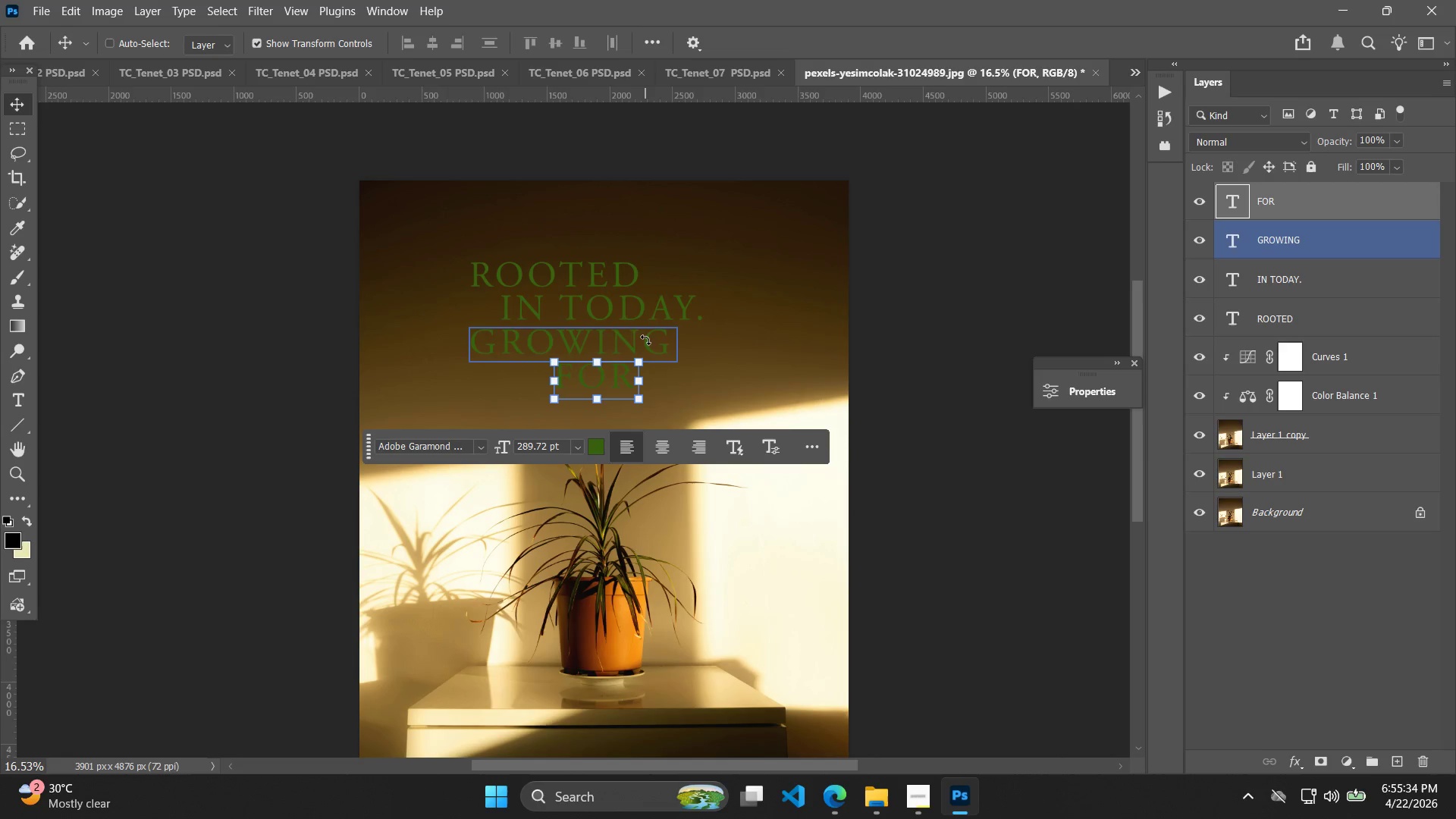 
left_click([625, 350])
 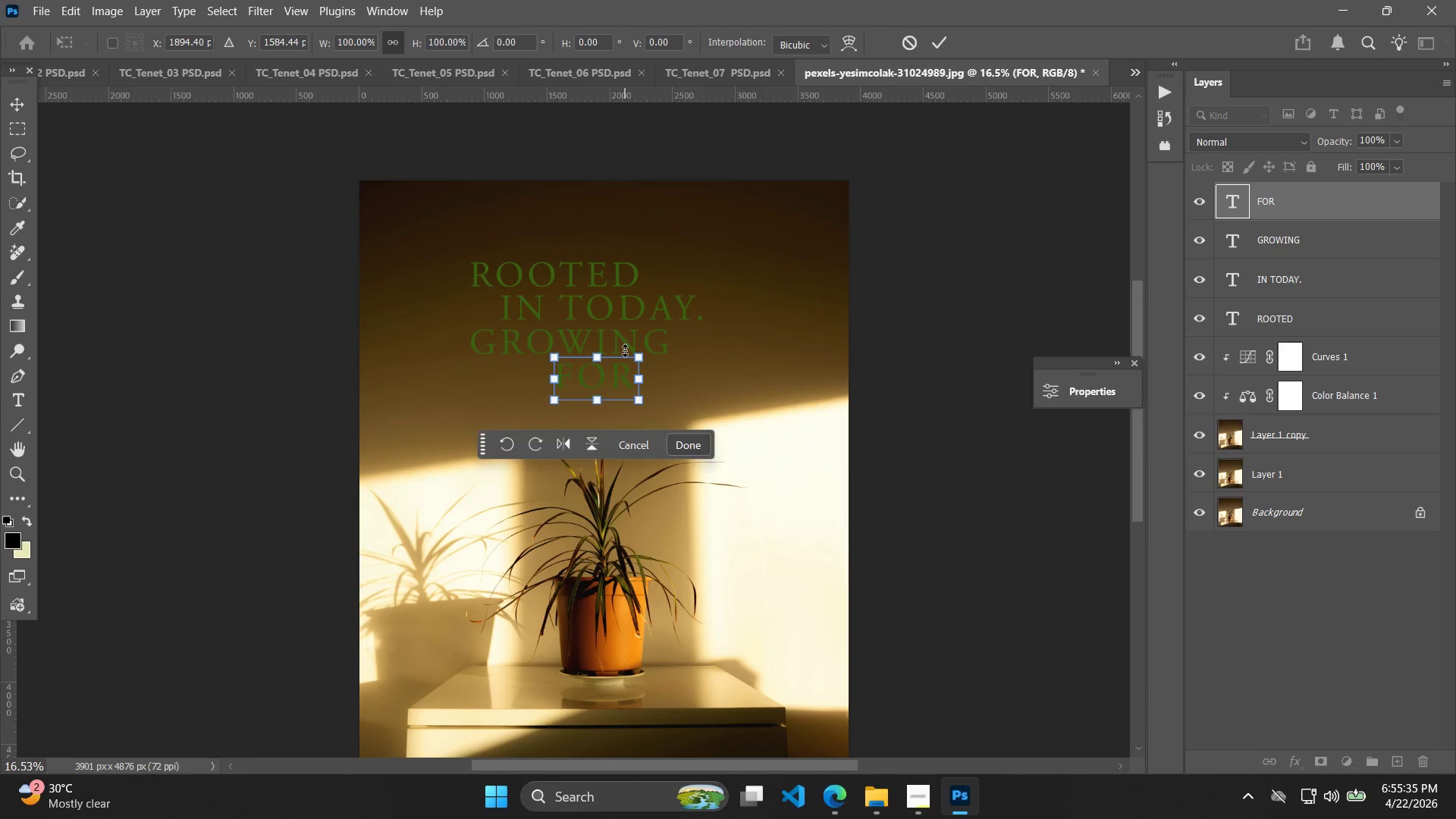 
key(Control+ControlLeft)
 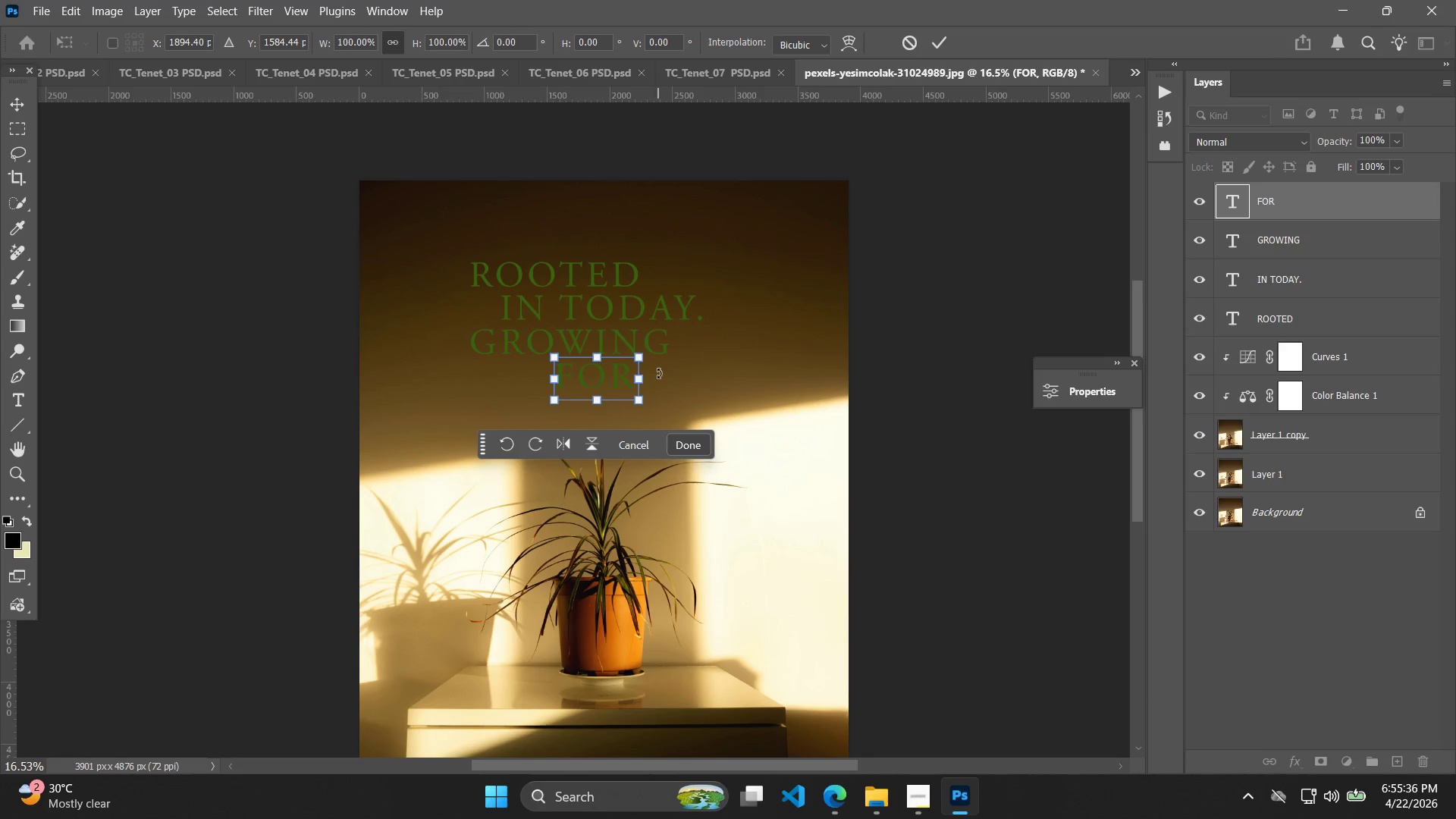 
key(Control+C)
 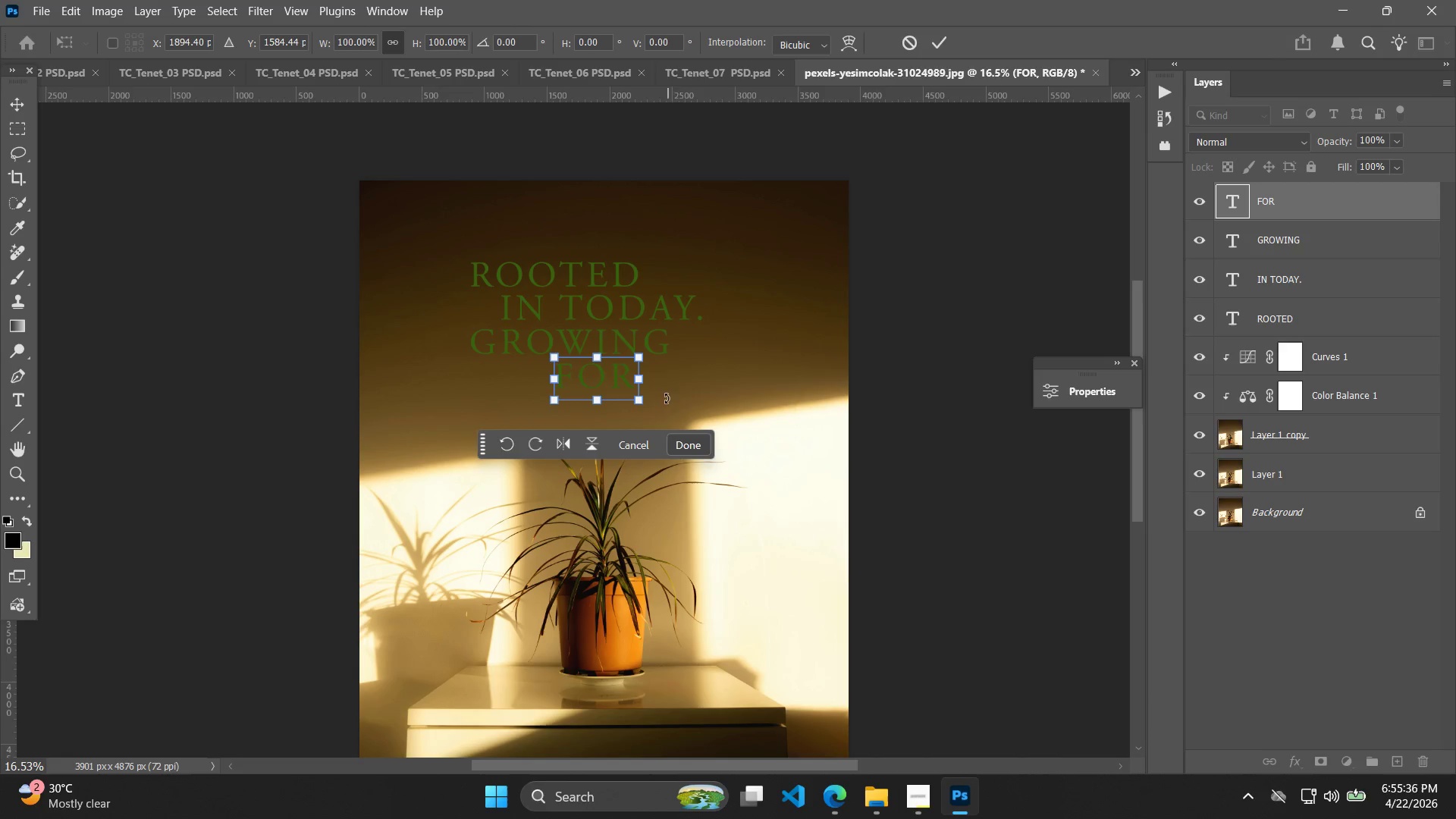 
key(Control+V)
 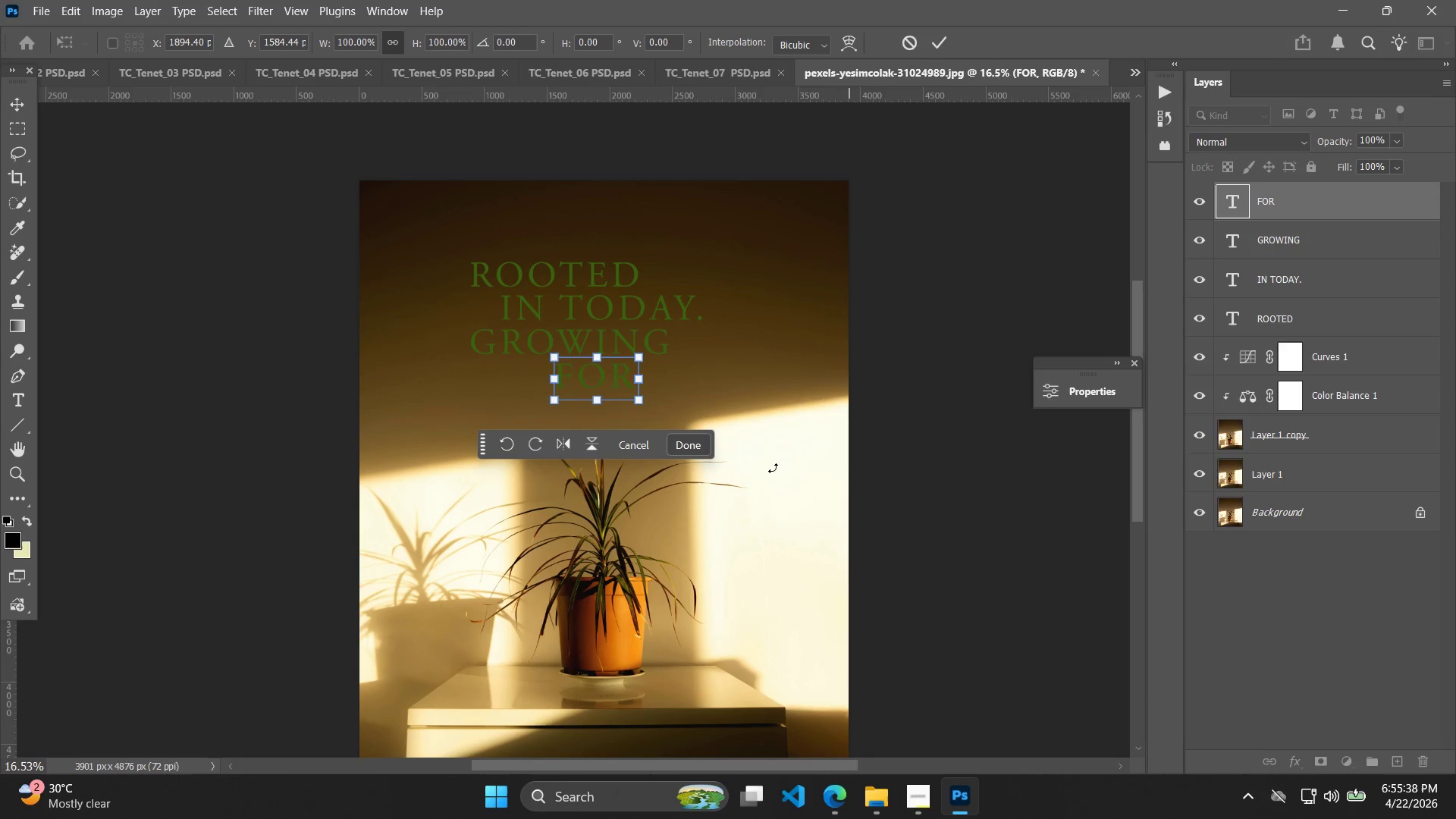 
left_click([678, 441])
 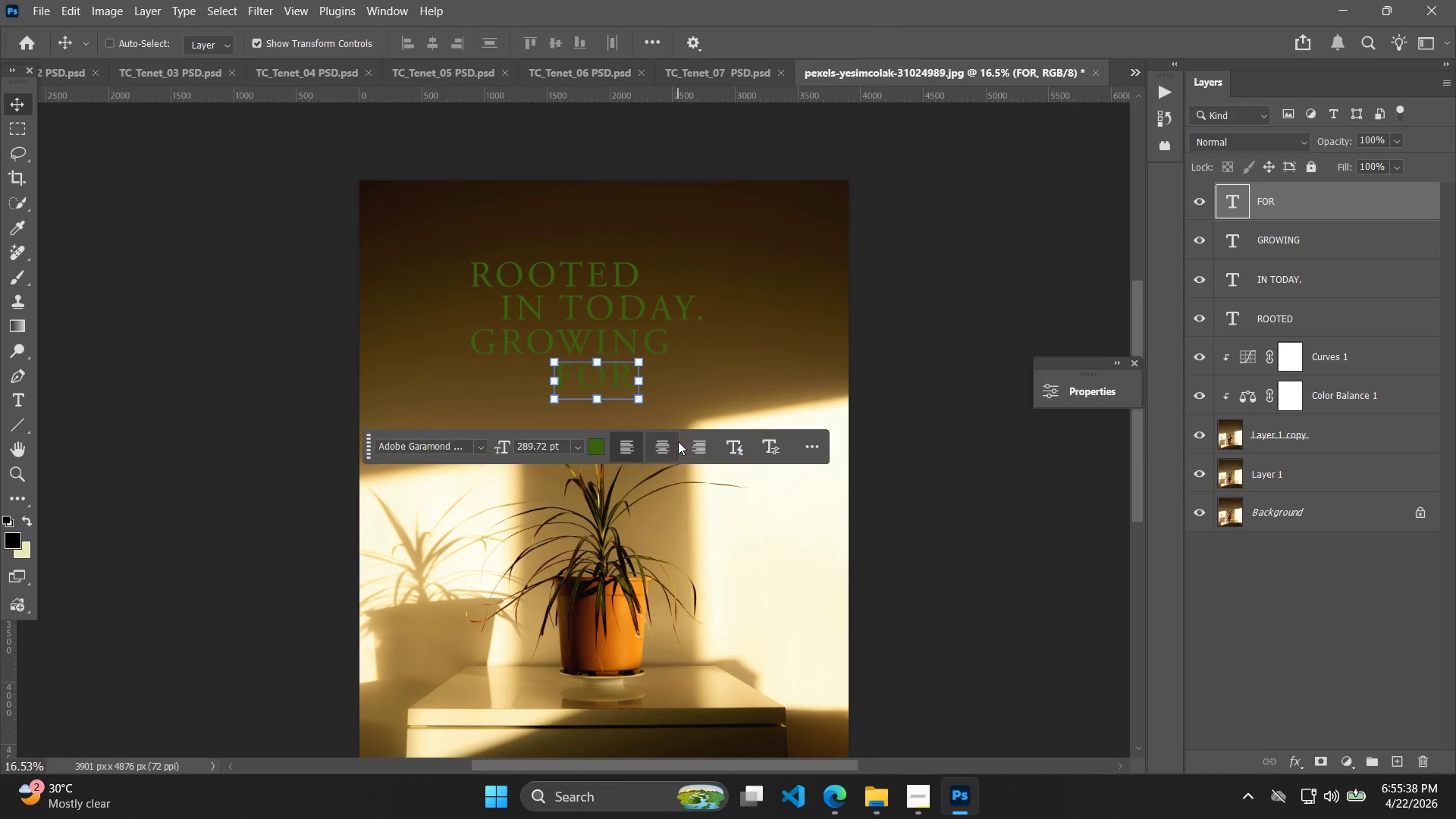 
key(Control+C)
 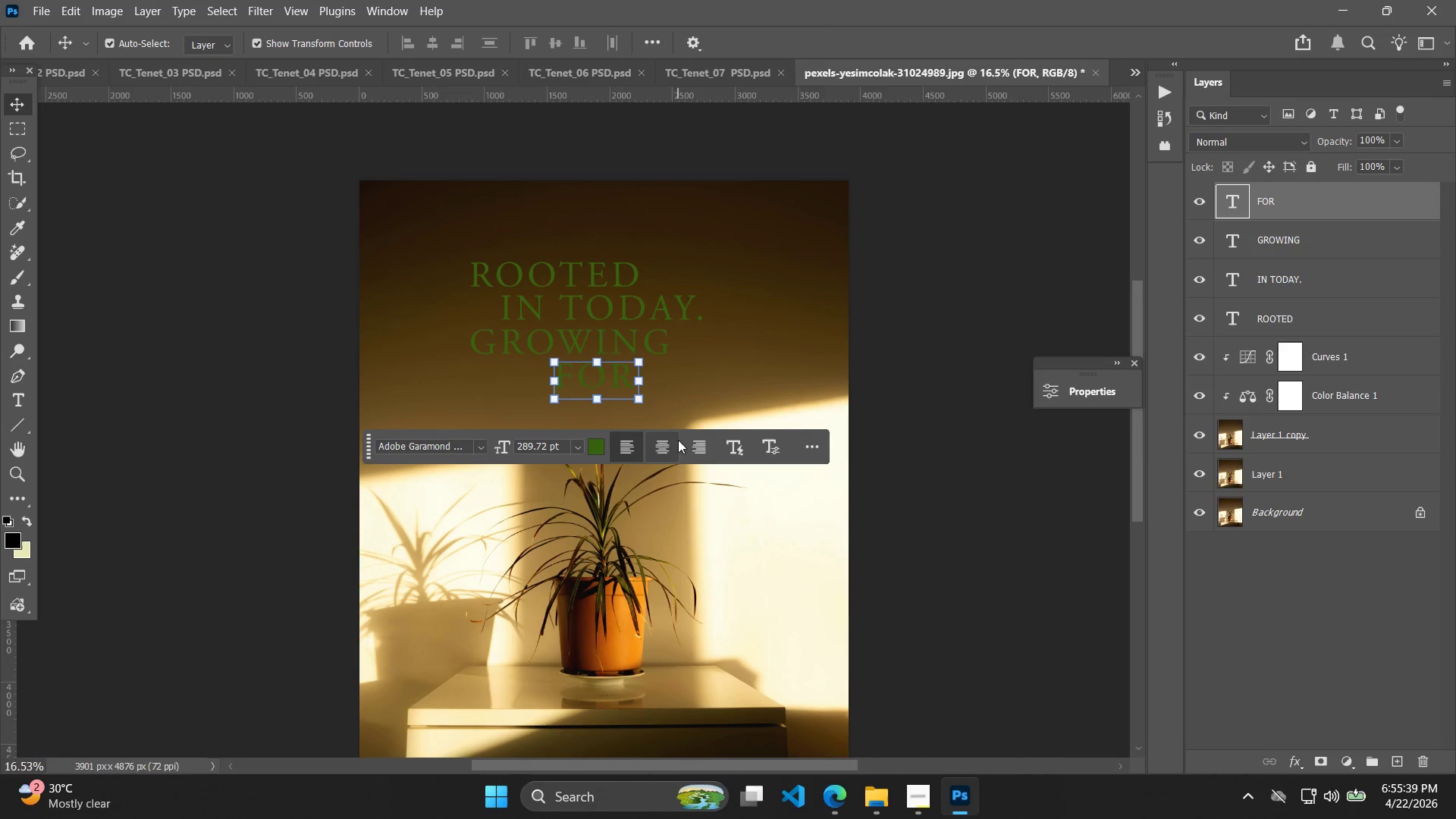 
key(Control+V)
 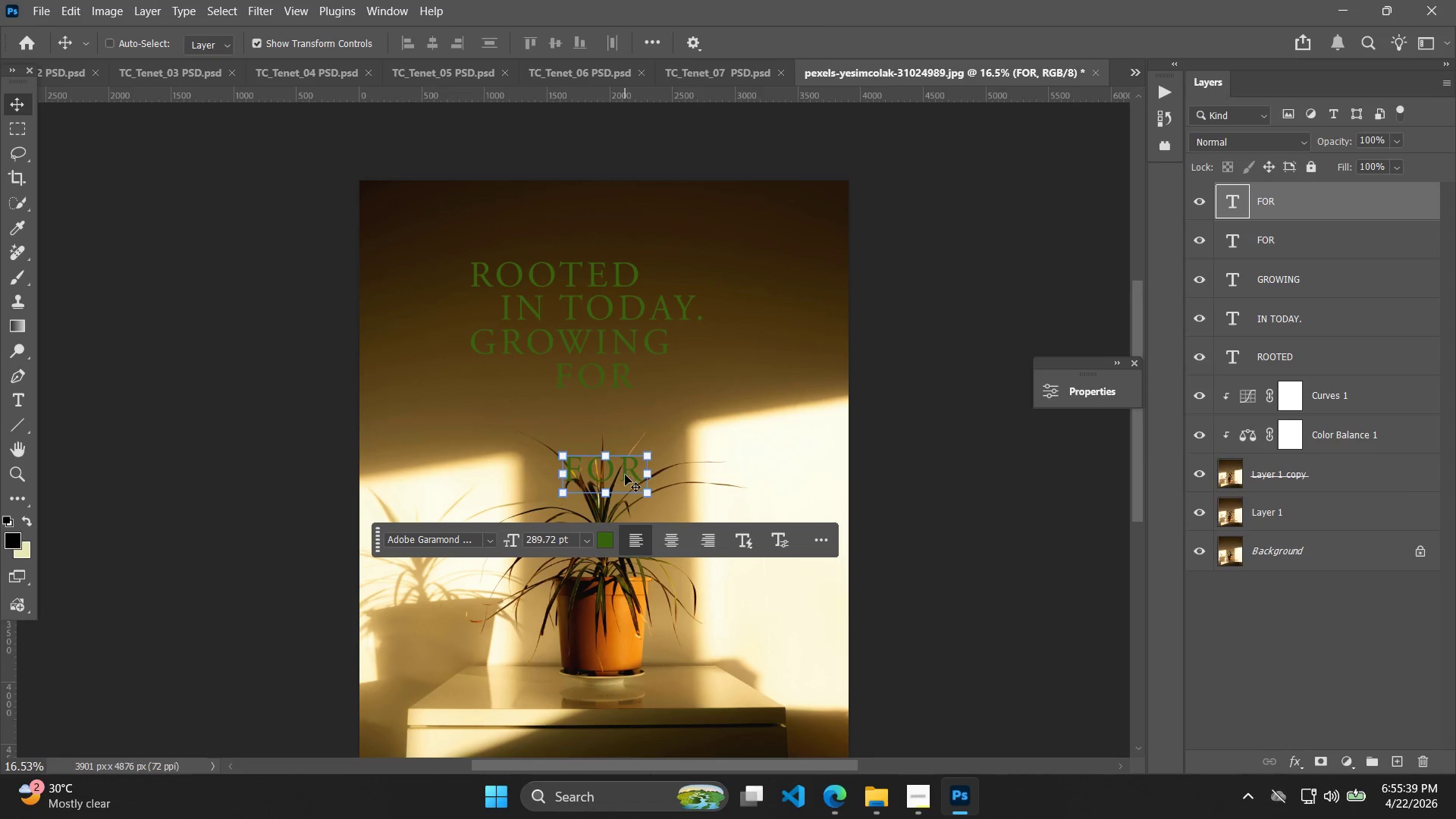 
left_click_drag(start_coordinate=[625, 473], to_coordinate=[613, 421])
 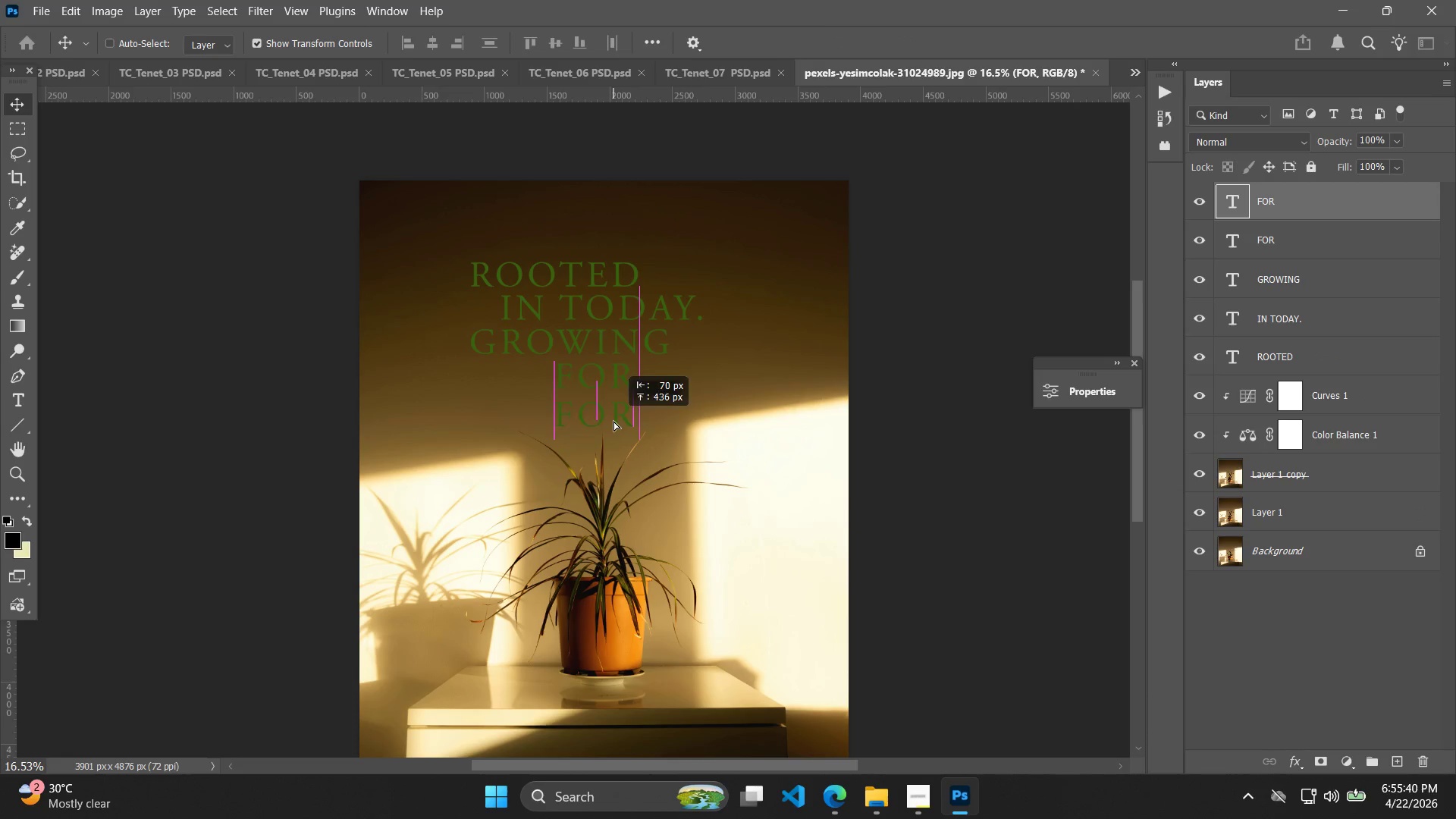 
double_click([613, 421])
 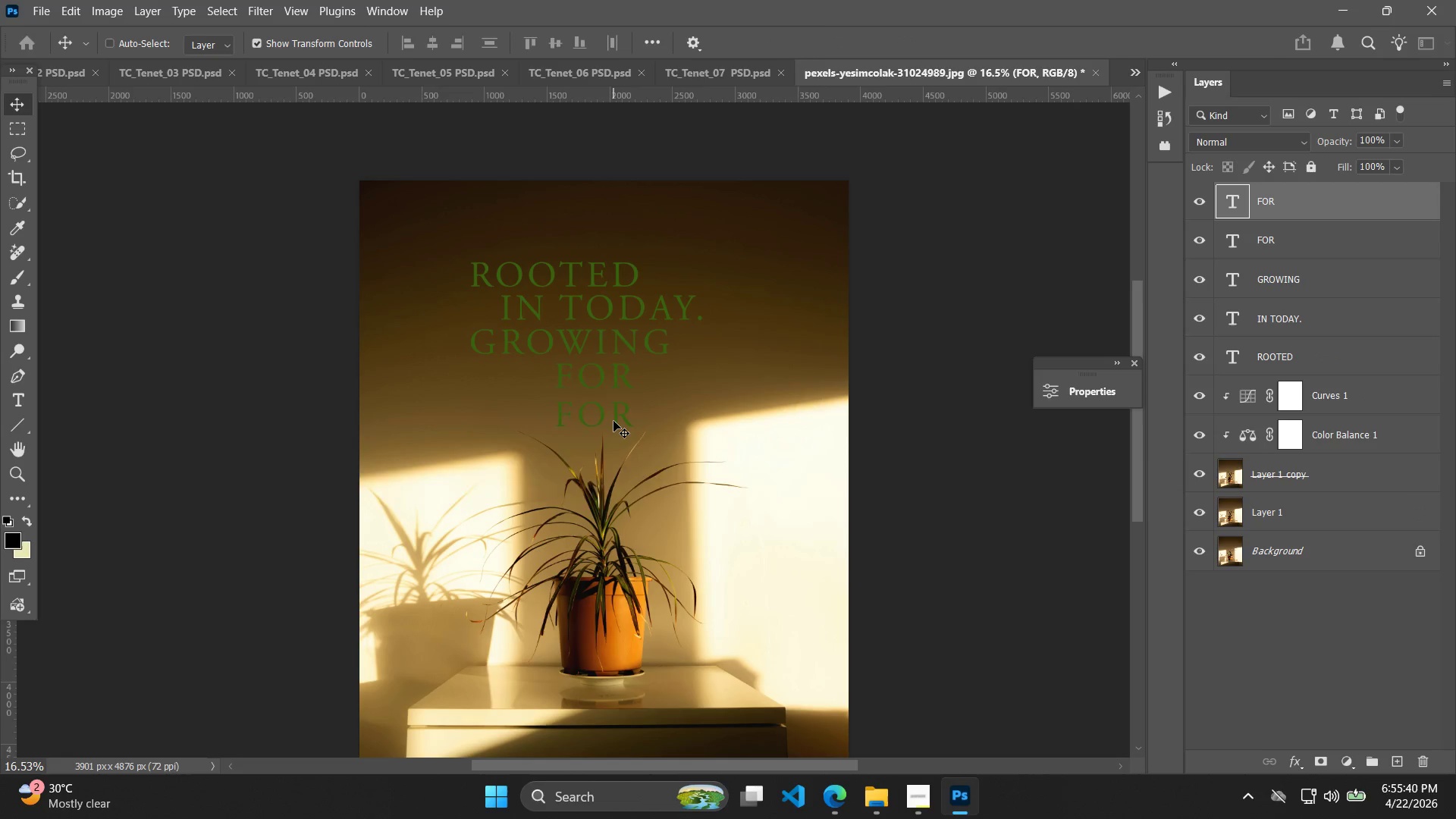 
triple_click([613, 421])
 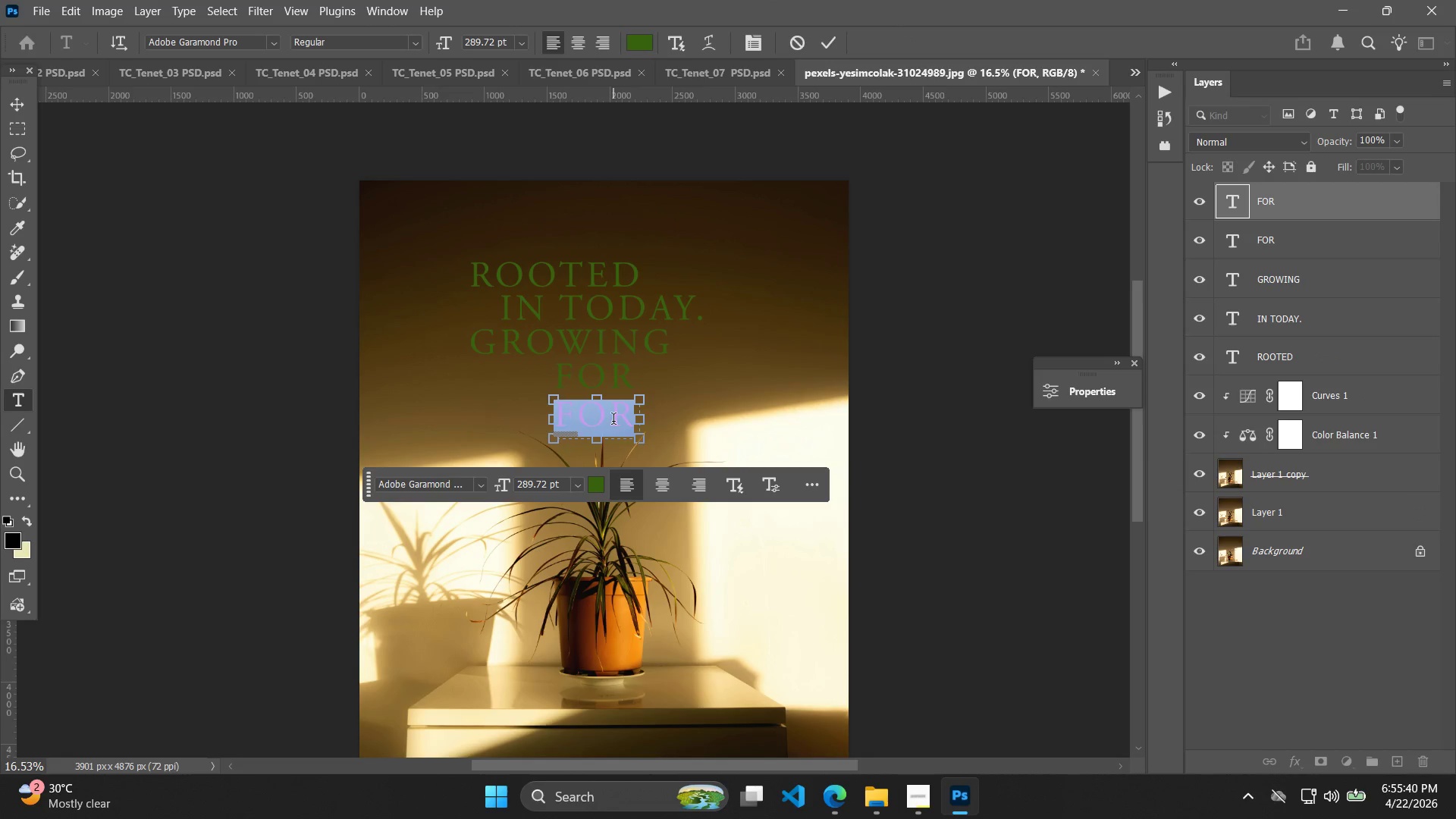 
type(TOM)
key(Backspace)
key(Backspace)
type(ommoro)
key(Backspace)
type(row)
 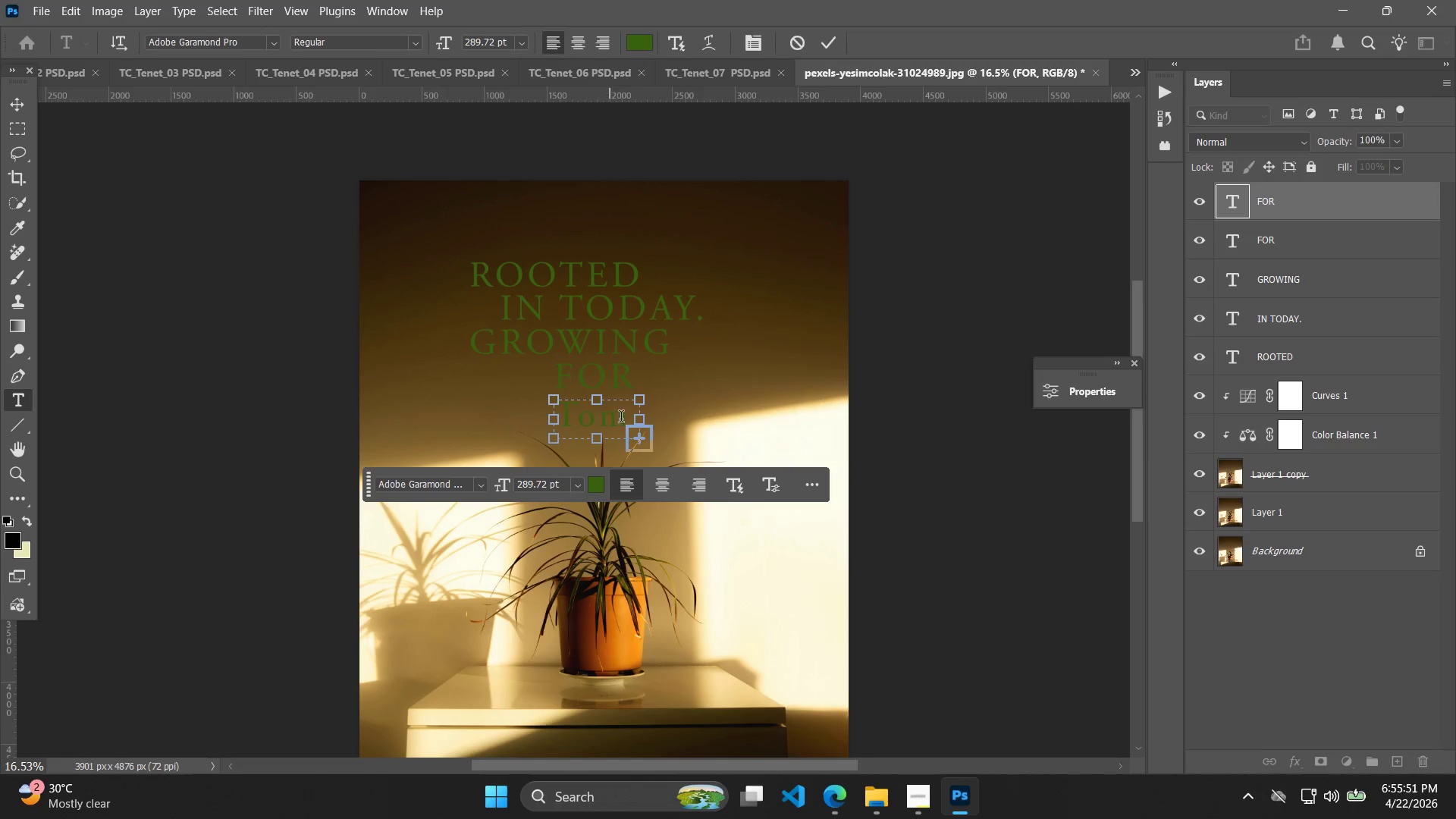 
left_click_drag(start_coordinate=[638, 445], to_coordinate=[731, 450])
 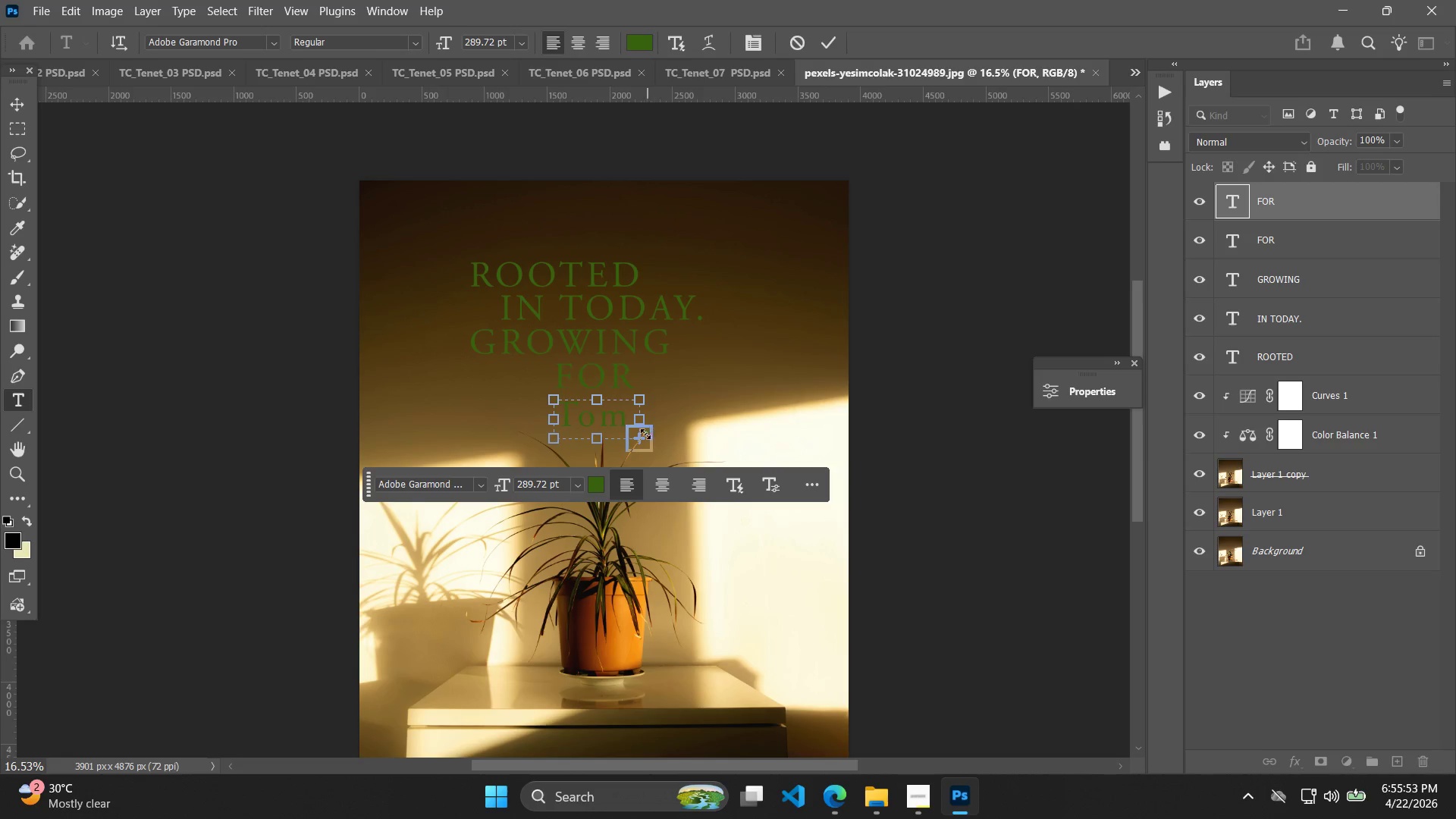 
left_click_drag(start_coordinate=[639, 437], to_coordinate=[777, 436])
 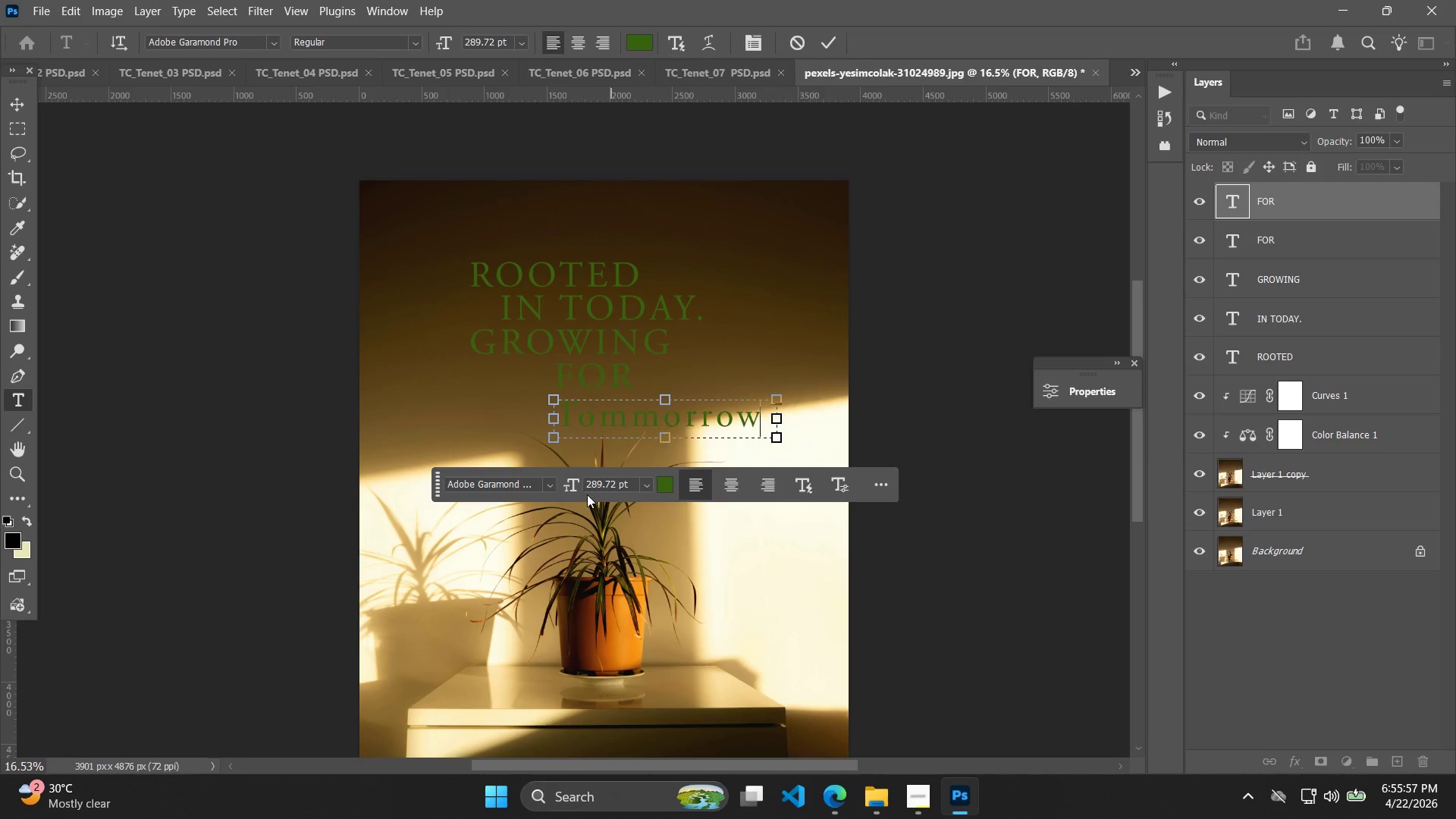 
left_click([545, 489])
 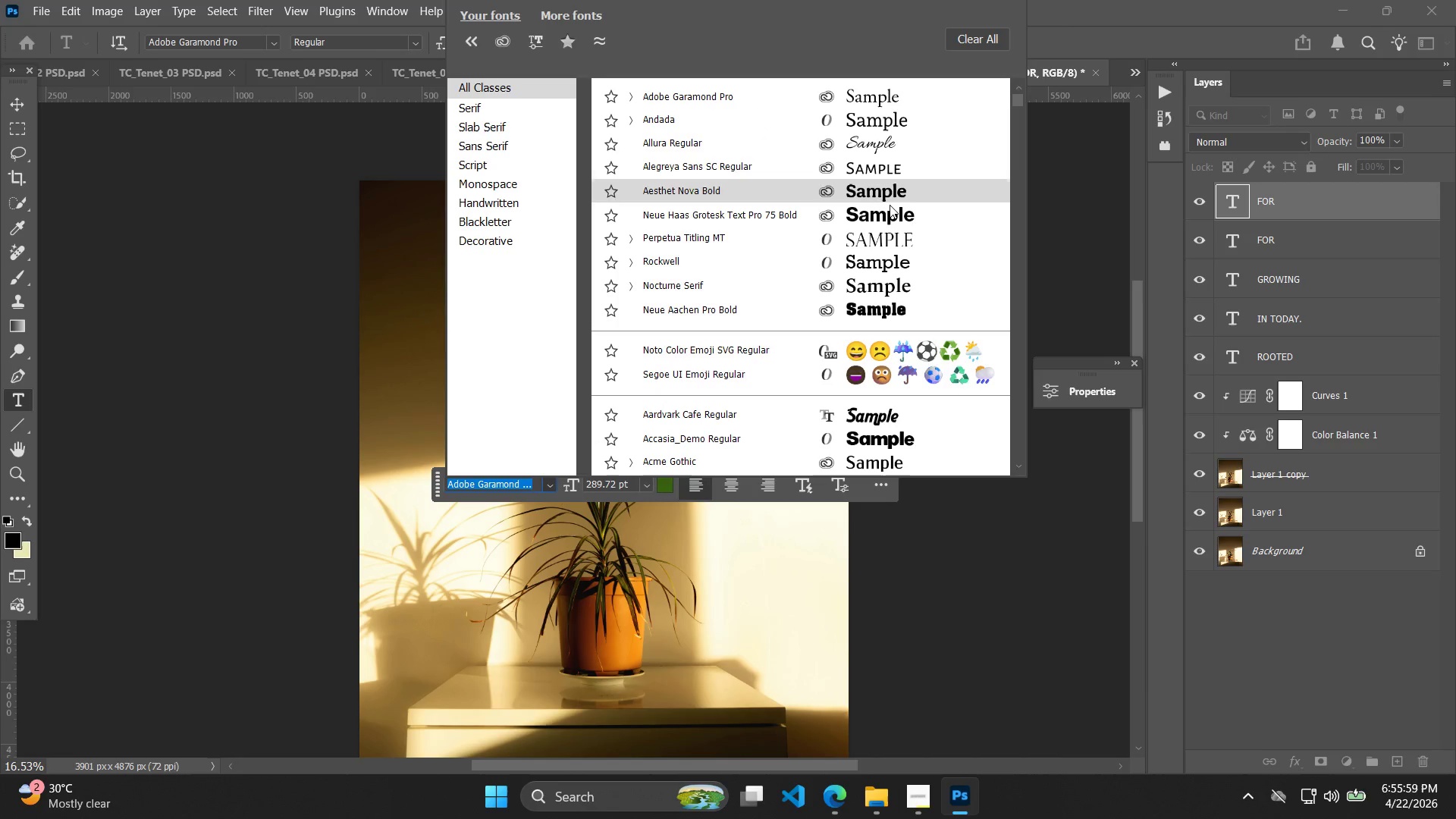 
left_click([869, 144])
 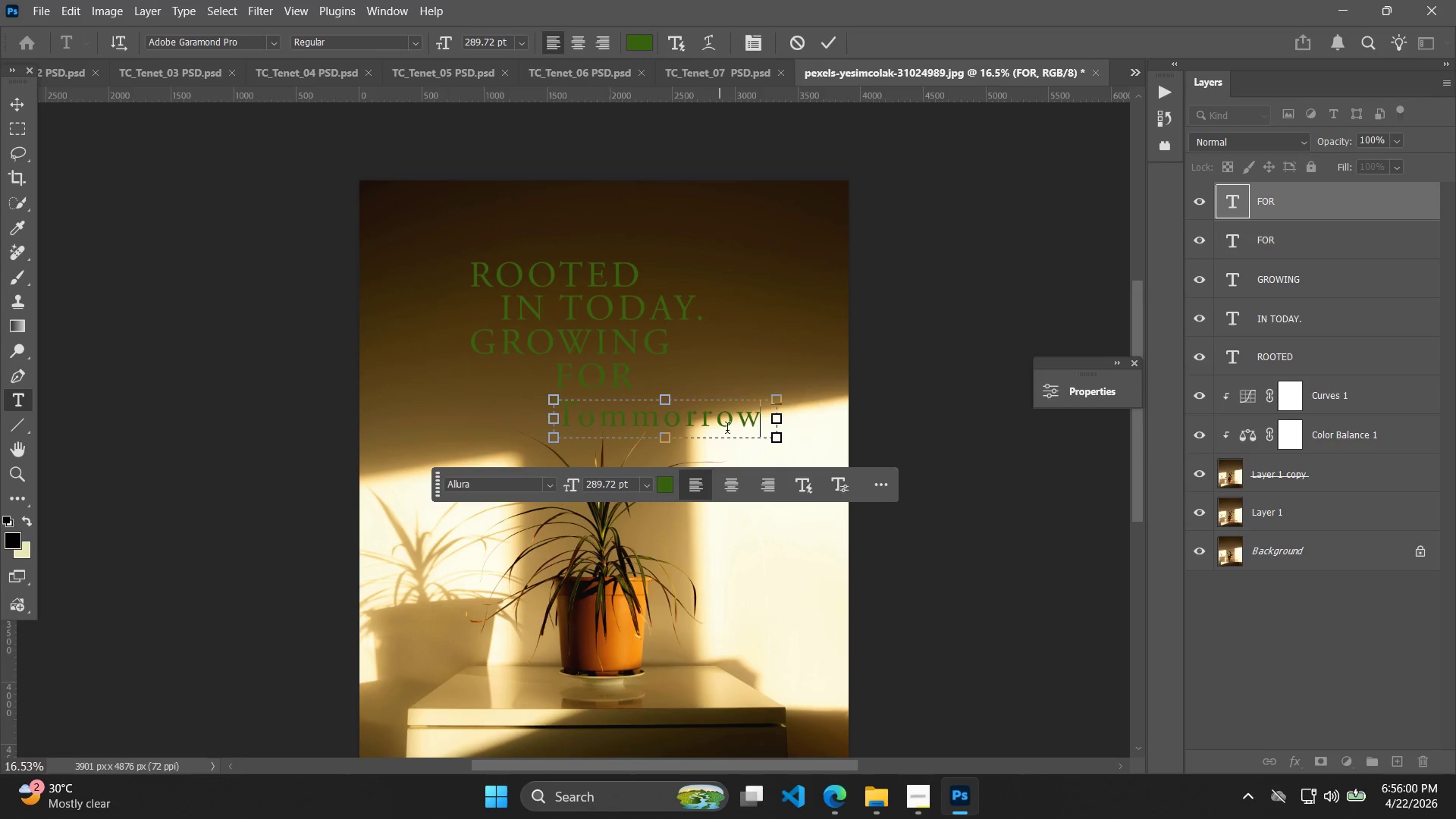 
left_click_drag(start_coordinate=[759, 425], to_coordinate=[510, 444])
 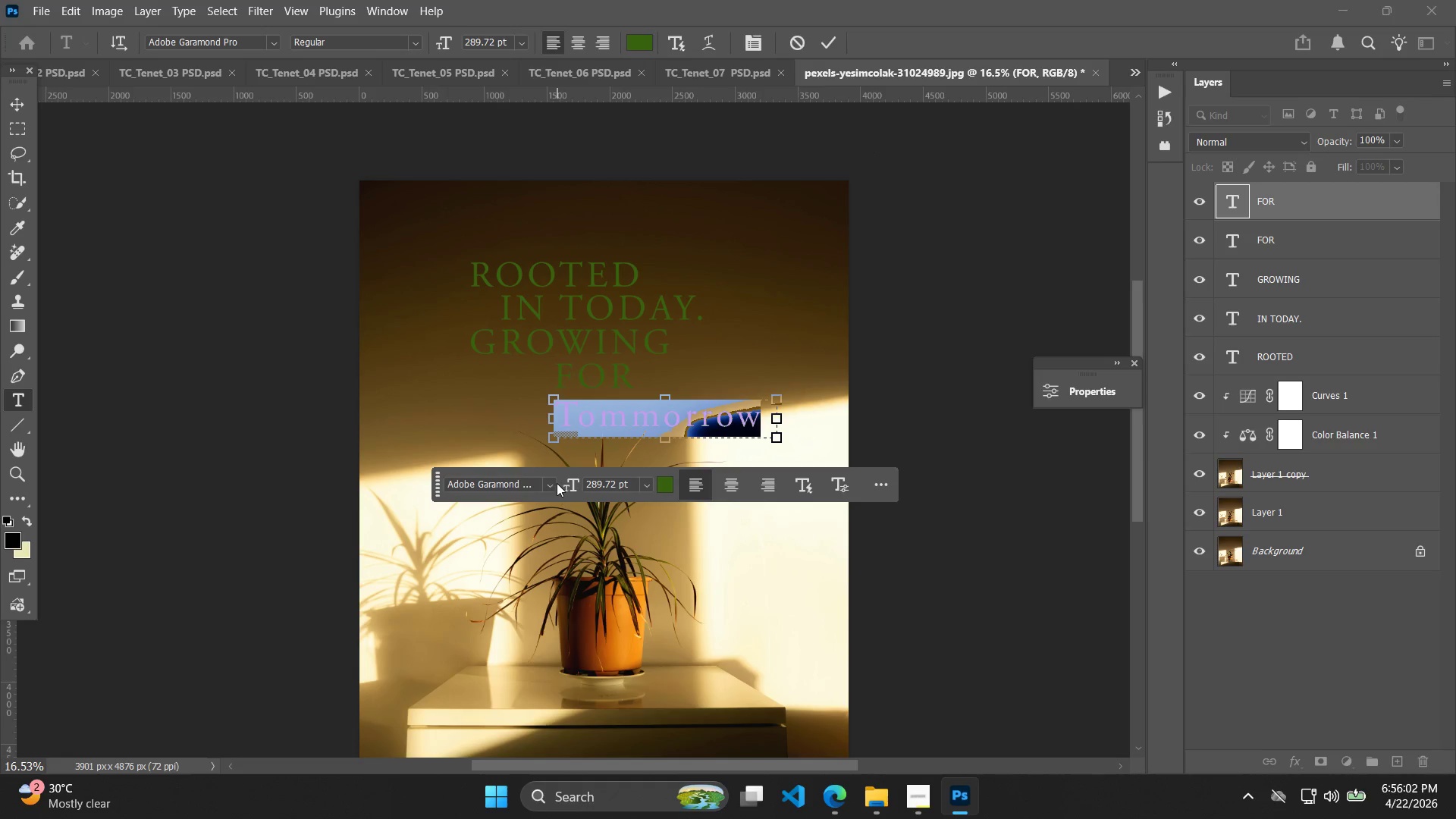 
double_click([548, 480])
 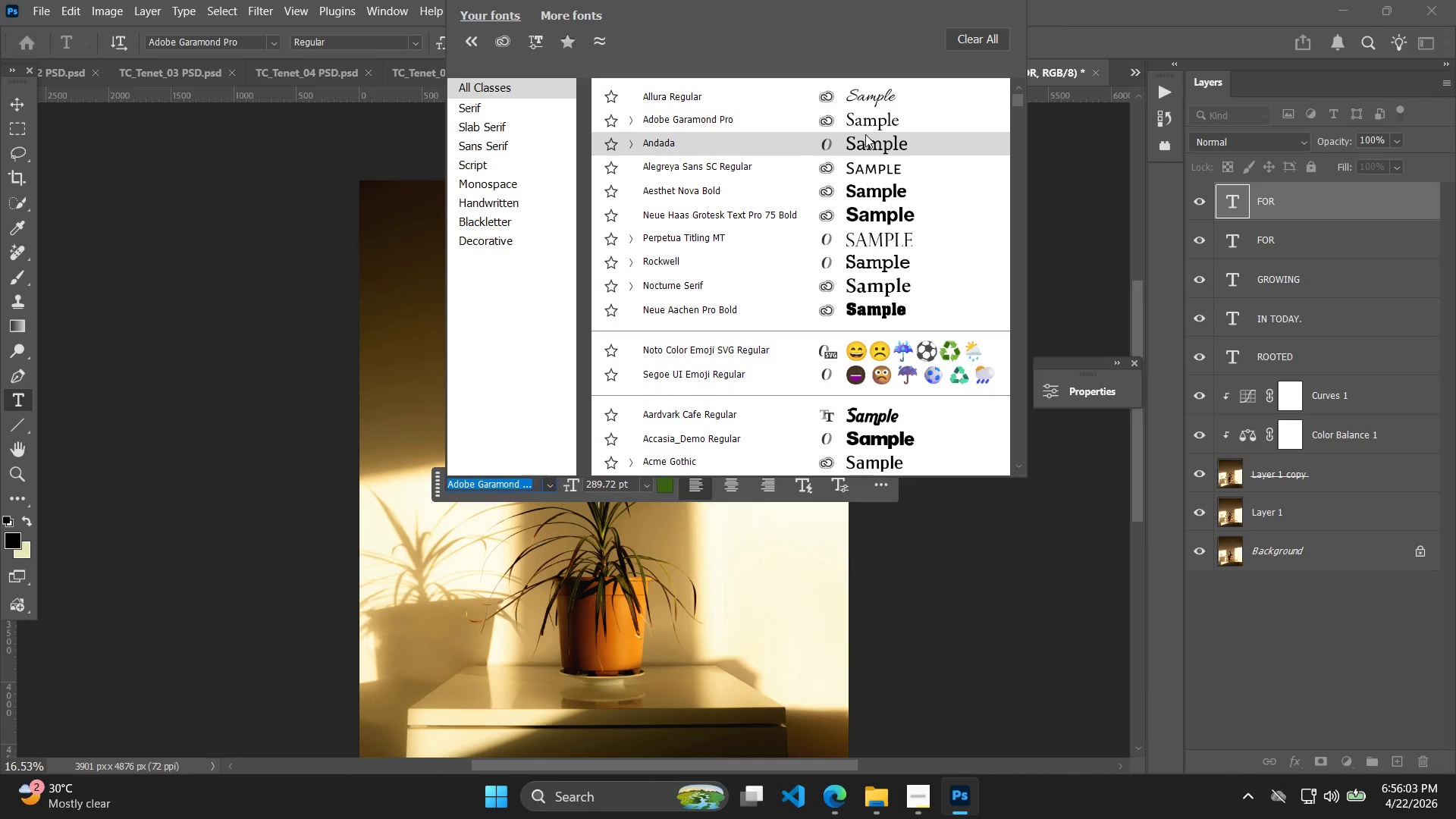 
left_click([878, 106])
 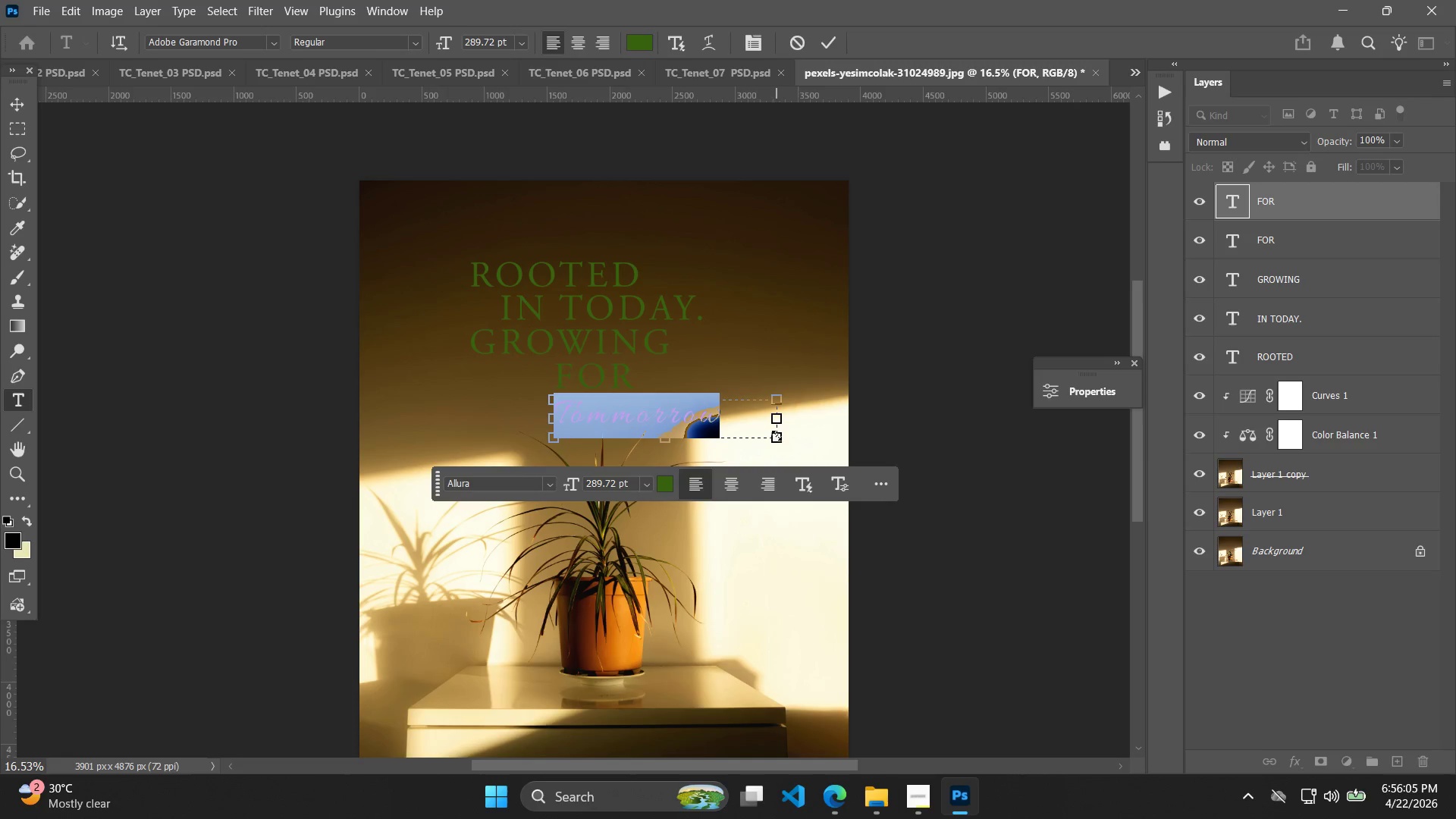 
left_click_drag(start_coordinate=[772, 440], to_coordinate=[738, 446])
 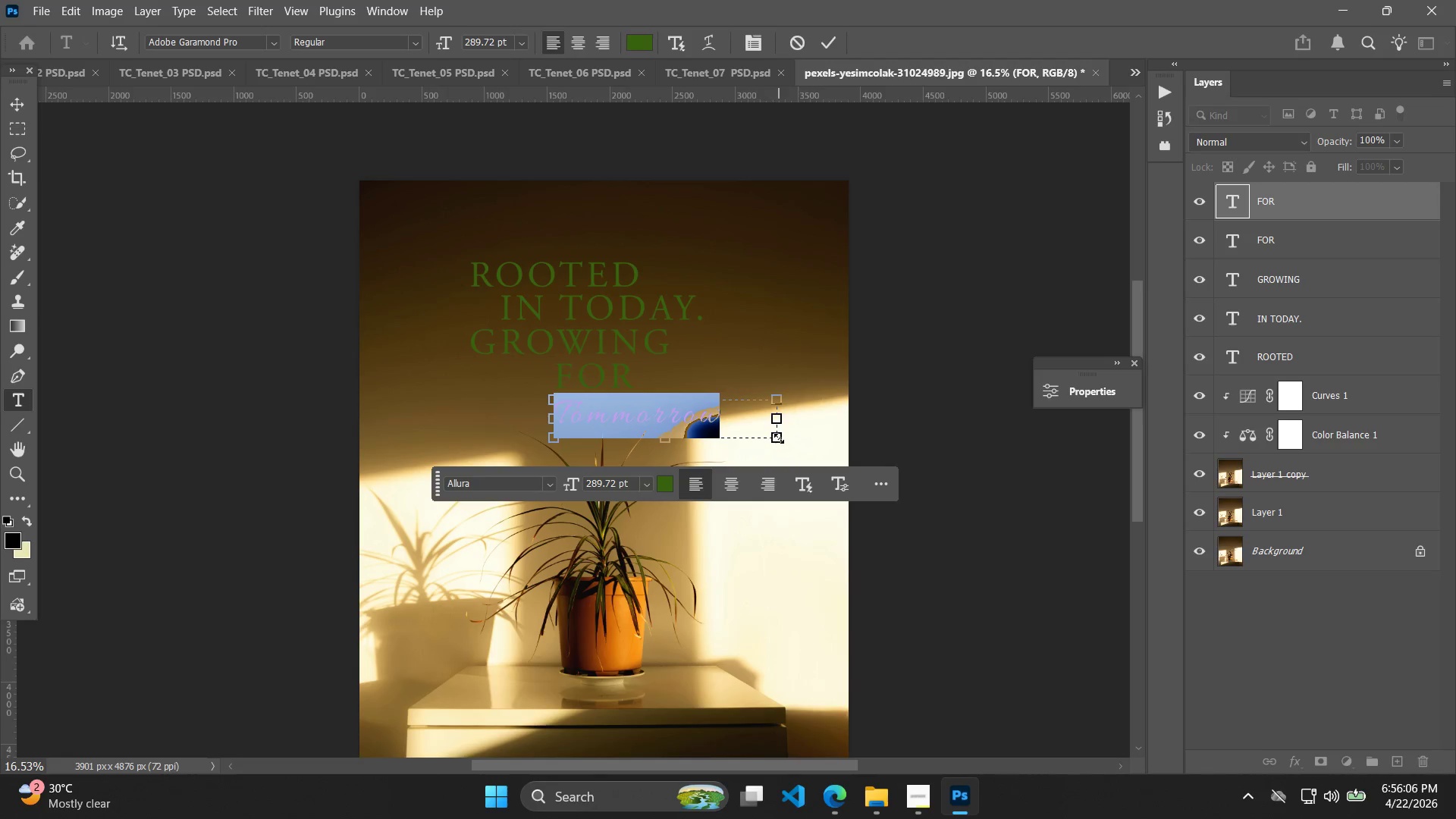 
left_click_drag(start_coordinate=[779, 438], to_coordinate=[731, 438])
 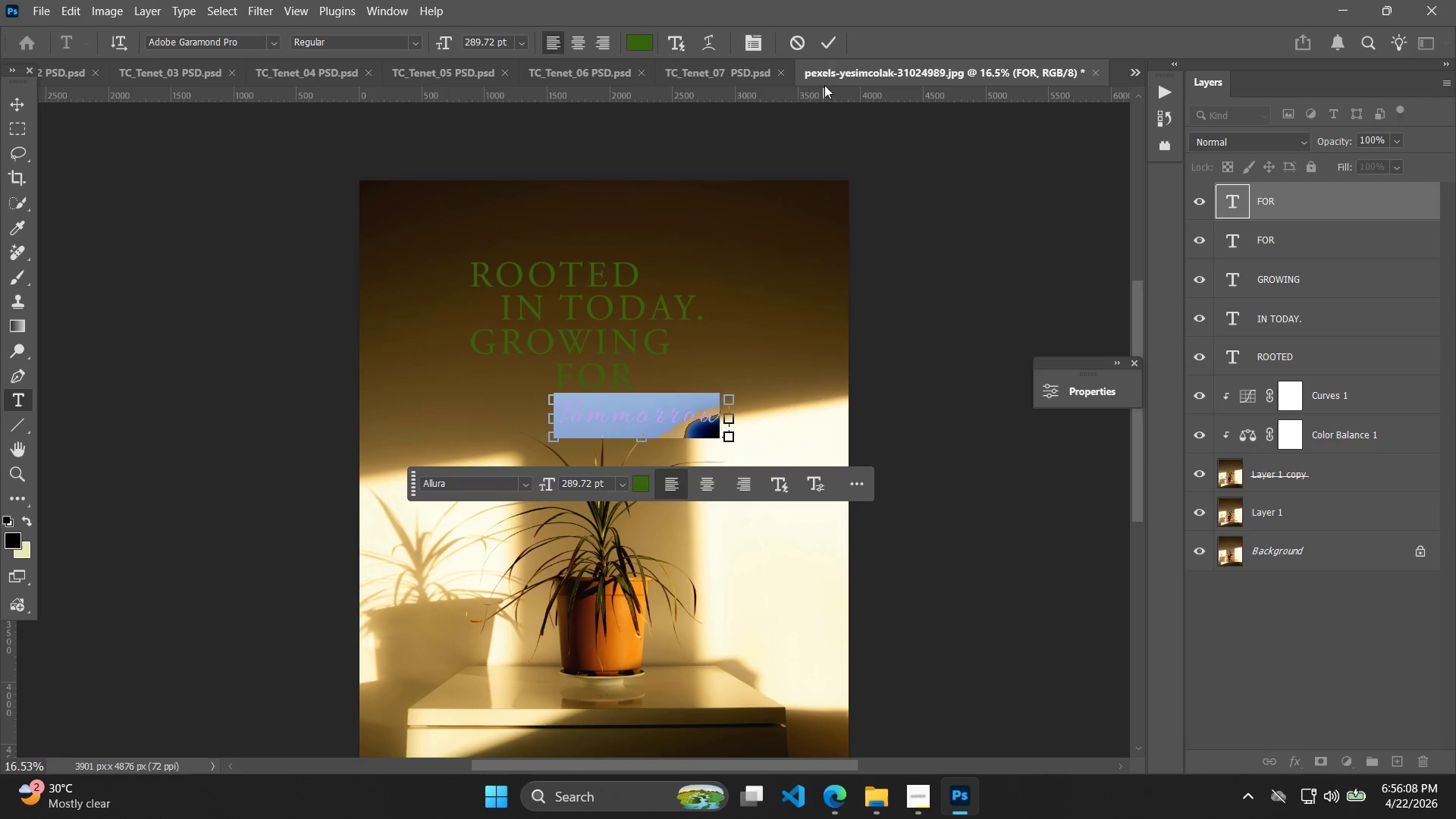 
left_click([822, 42])
 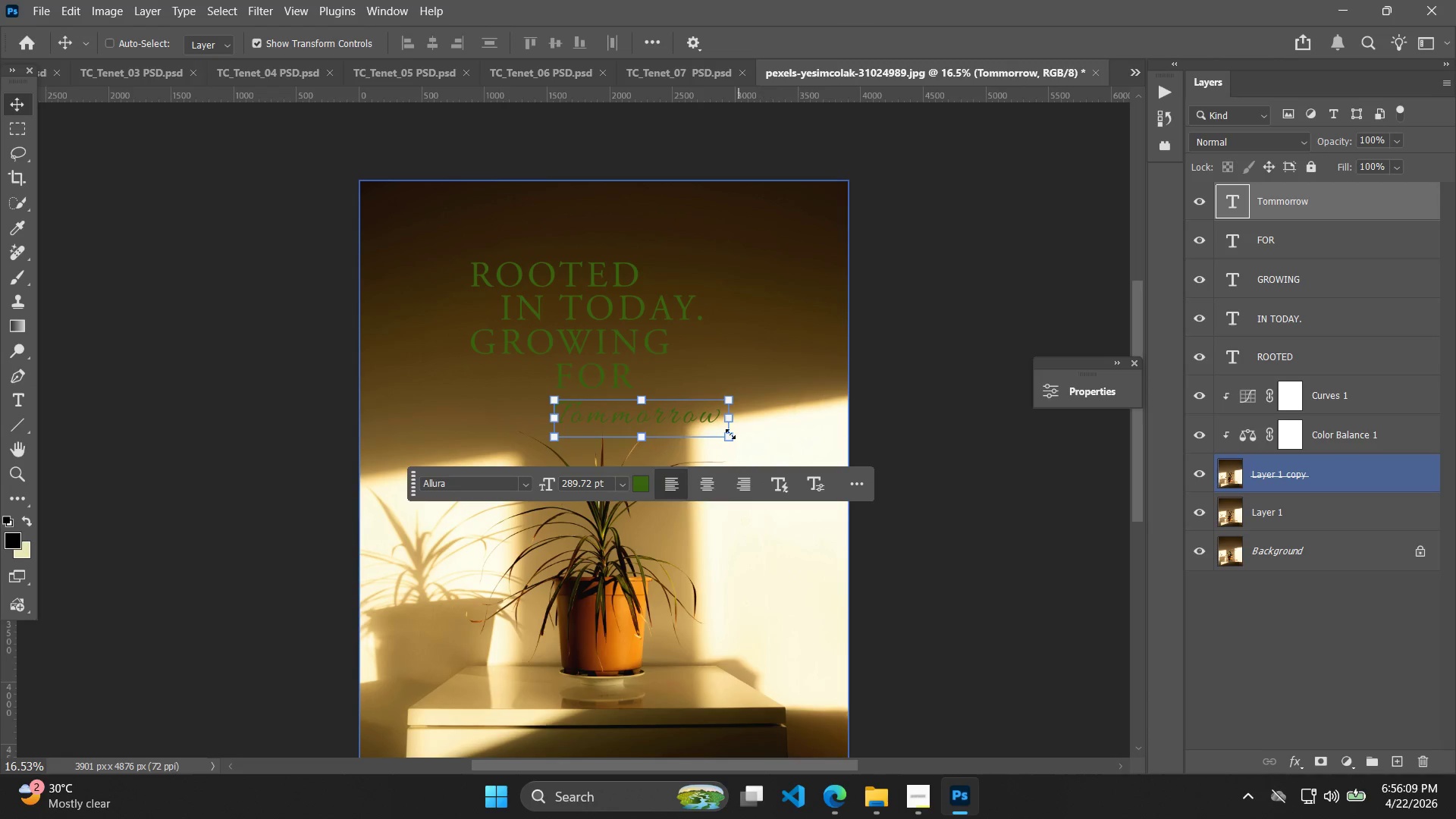 
left_click_drag(start_coordinate=[725, 436], to_coordinate=[839, 479])
 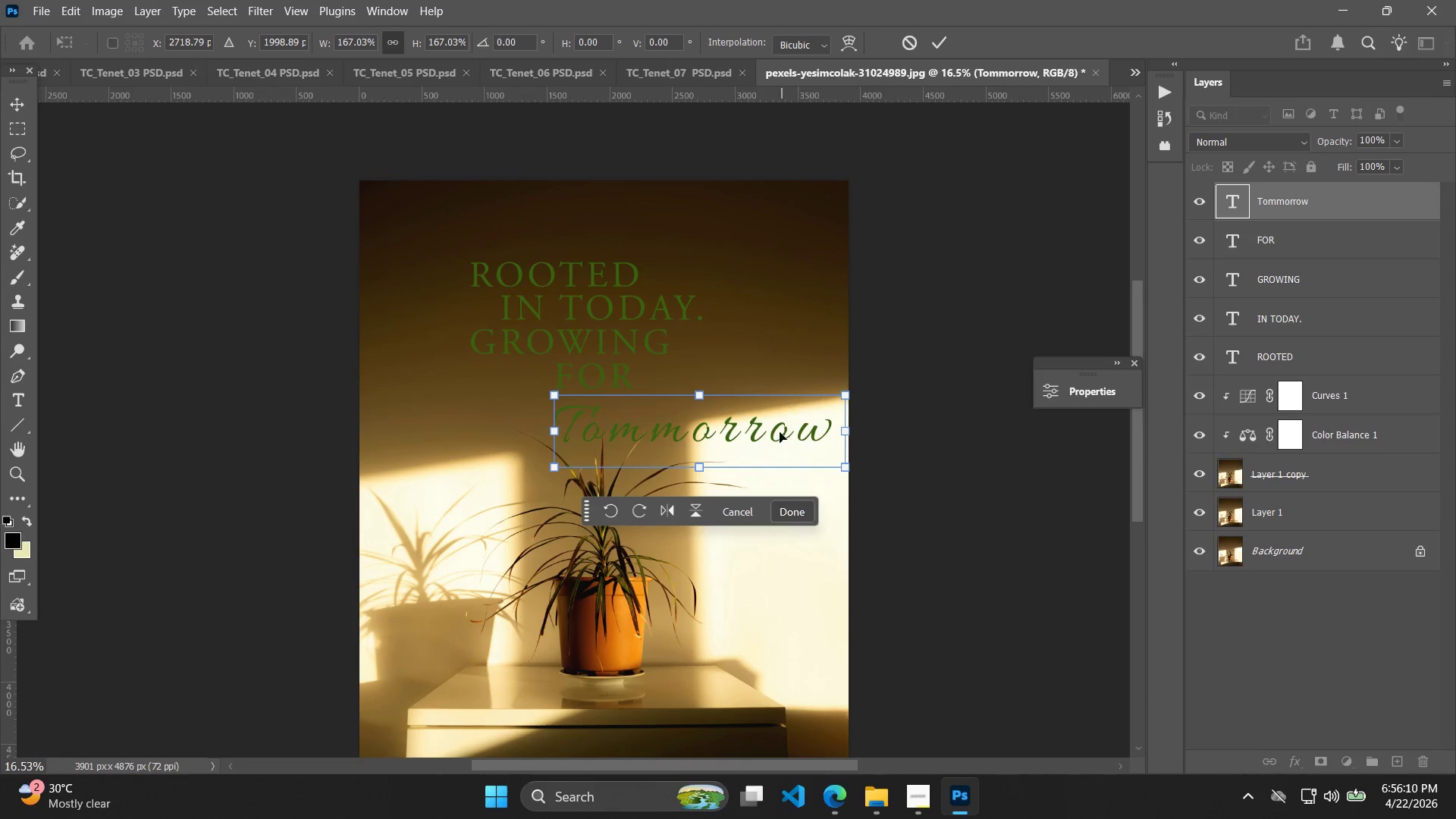 
left_click_drag(start_coordinate=[766, 425], to_coordinate=[662, 400])
 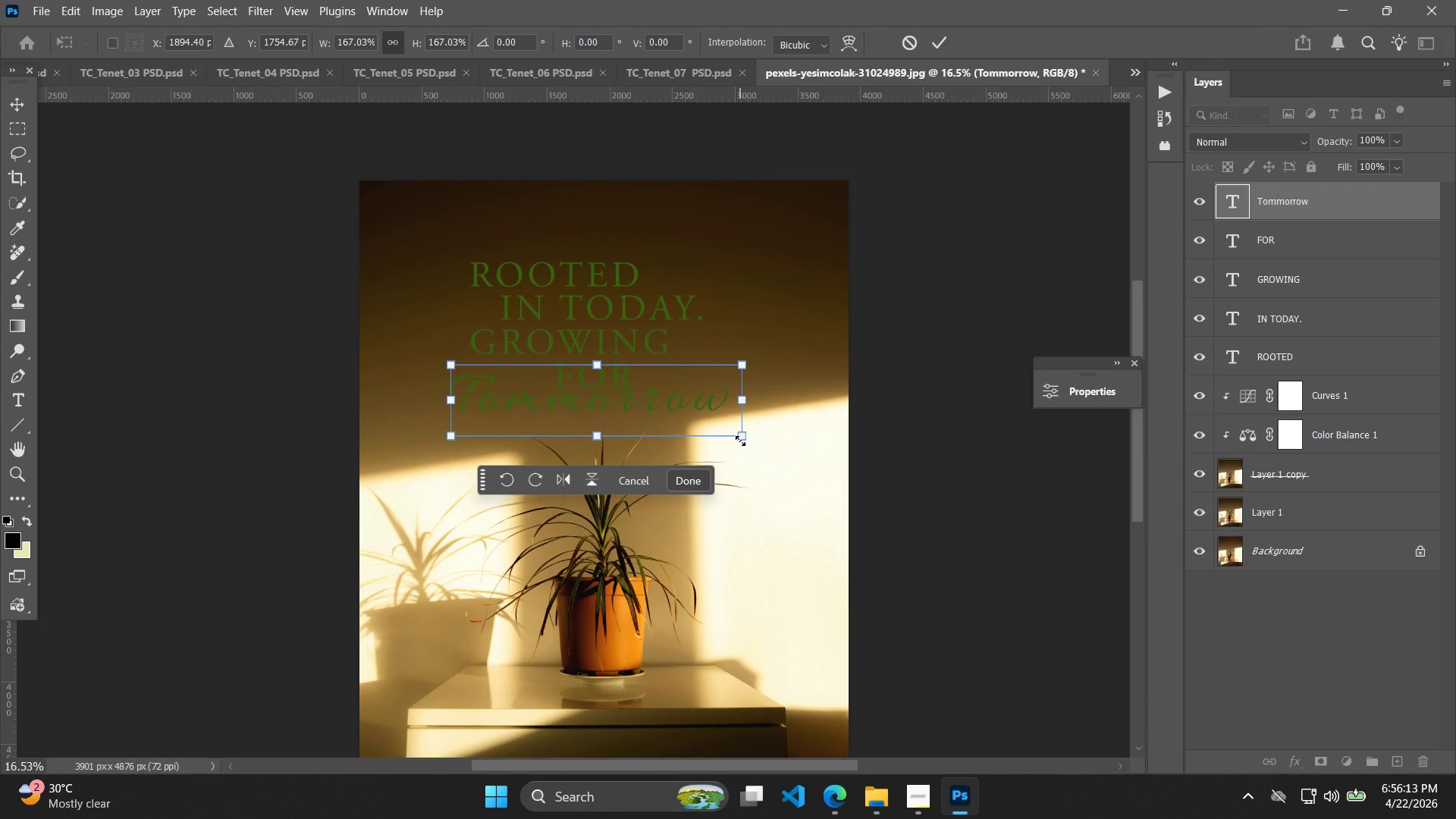 
left_click_drag(start_coordinate=[739, 441], to_coordinate=[750, 453])
 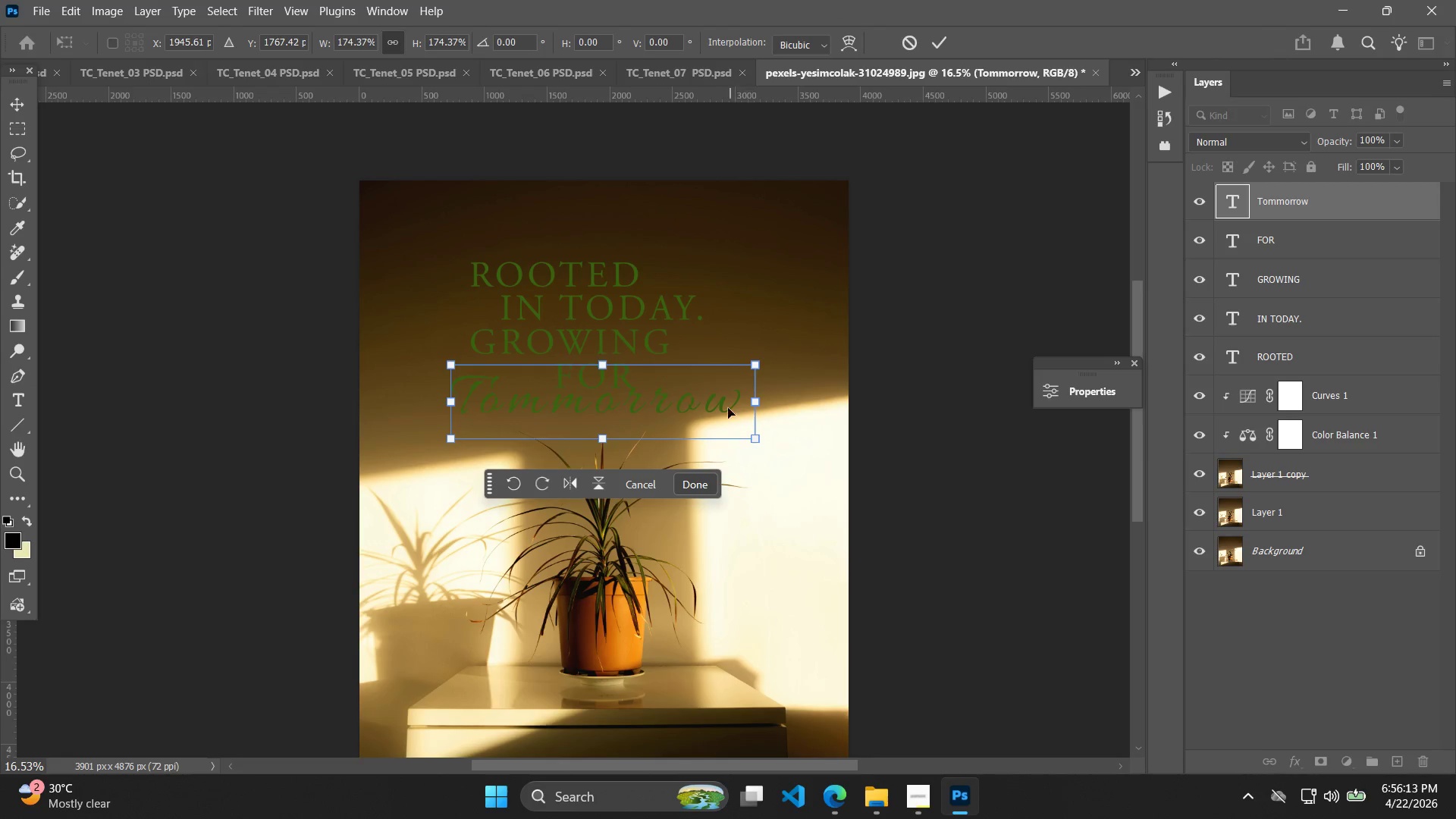 
left_click_drag(start_coordinate=[727, 406], to_coordinate=[721, 423])
 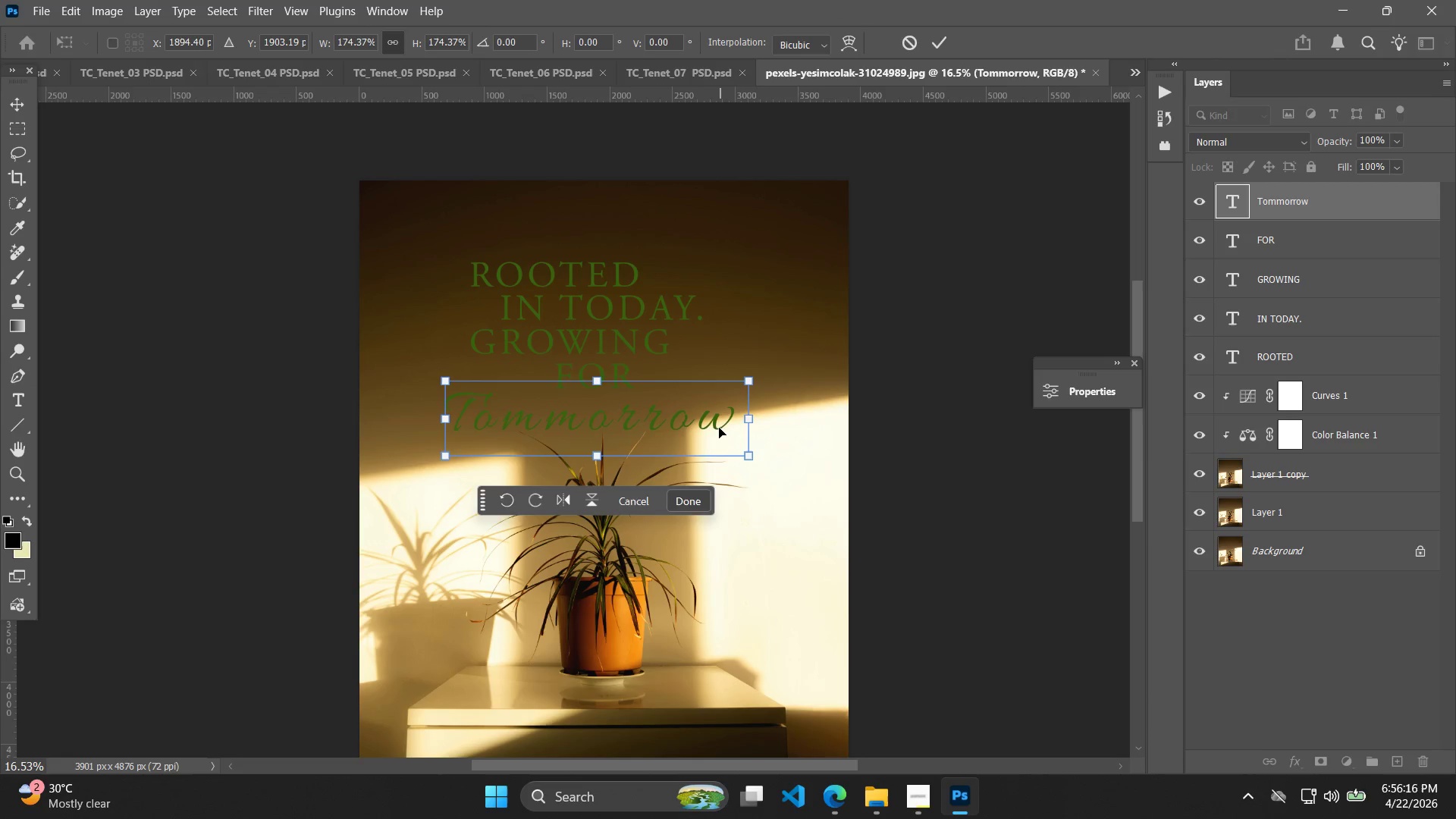 
double_click([716, 425])
 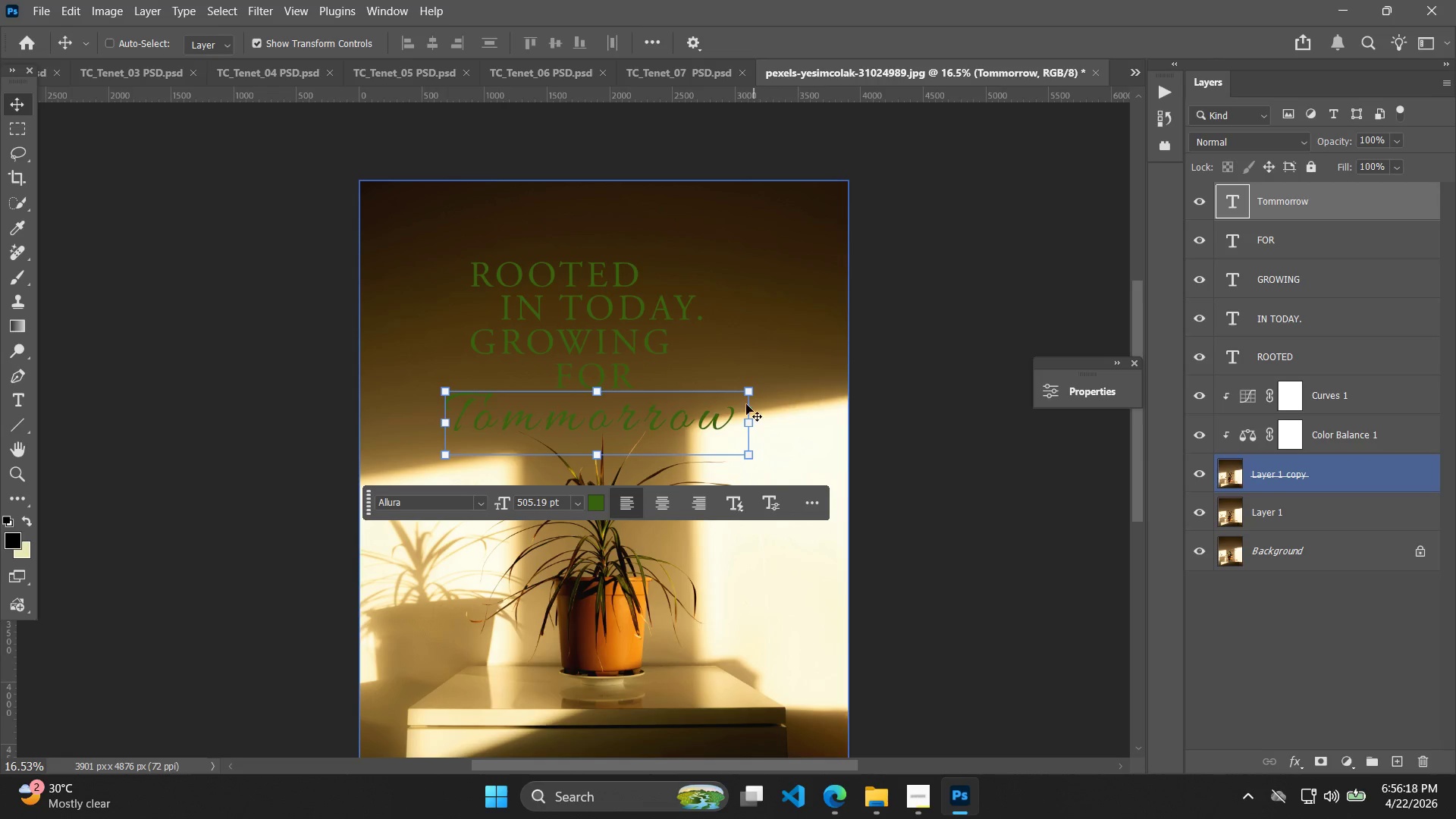 
double_click([729, 417])
 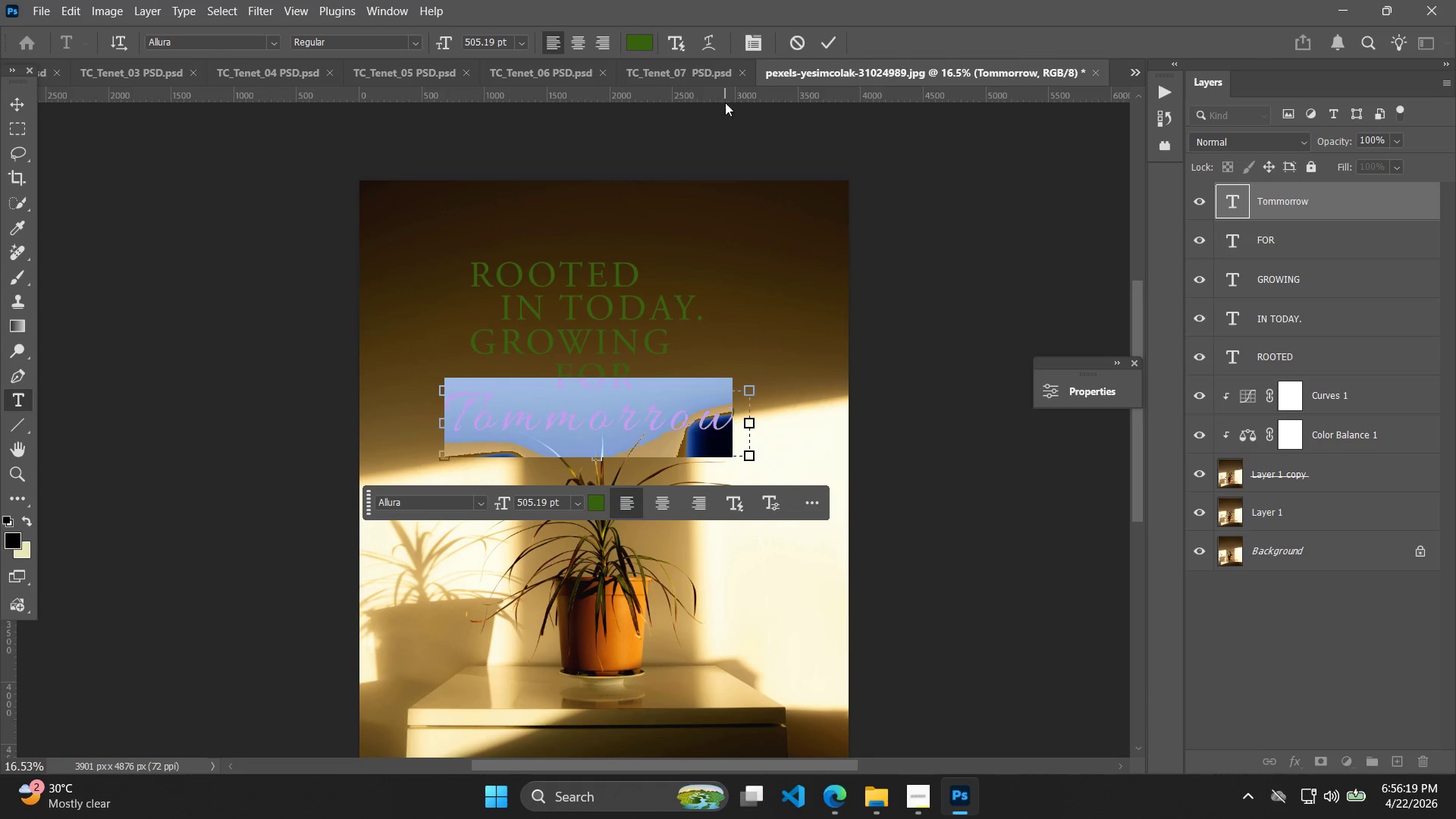 
left_click([711, 43])
 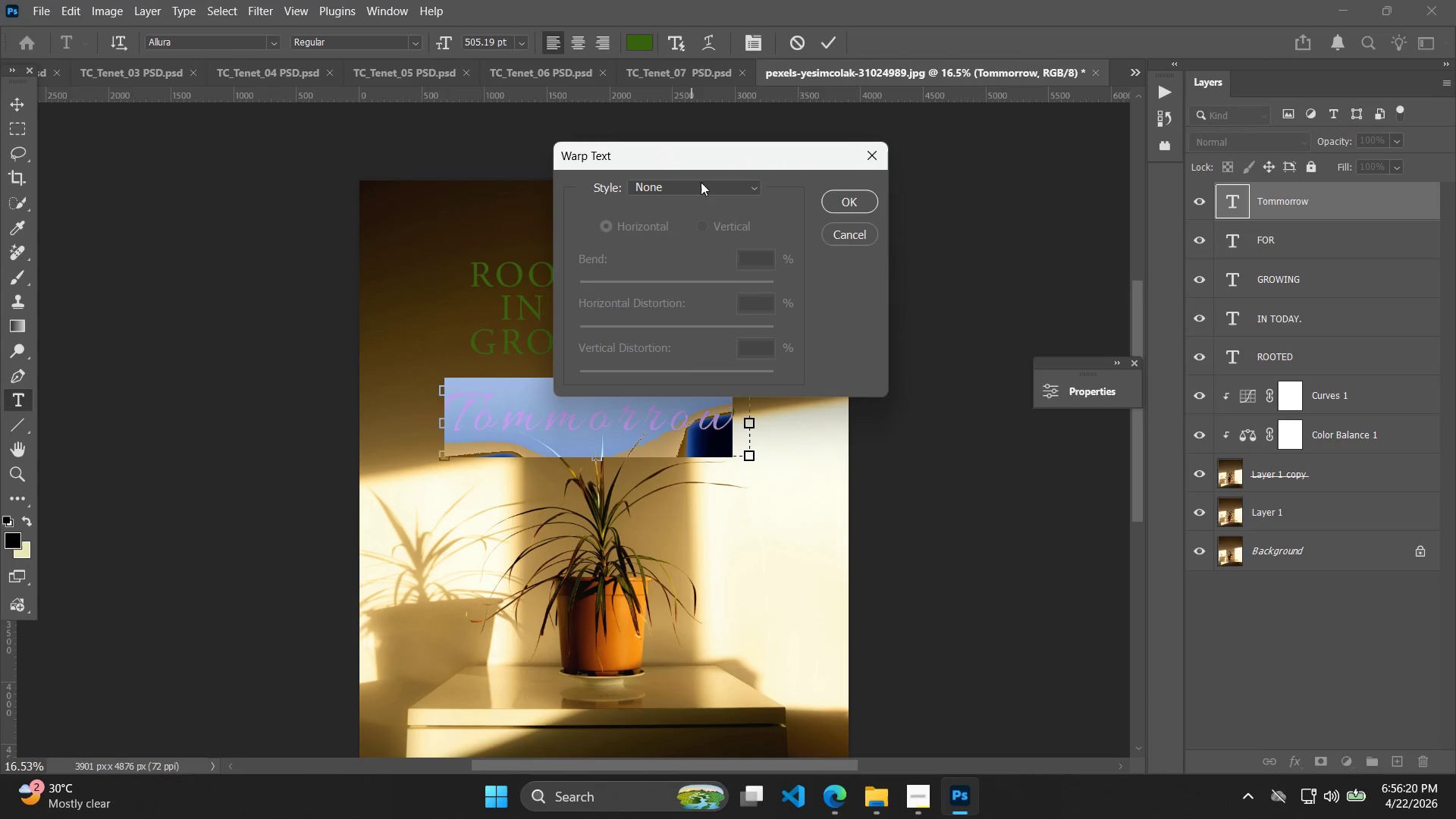 
left_click([726, 190])
 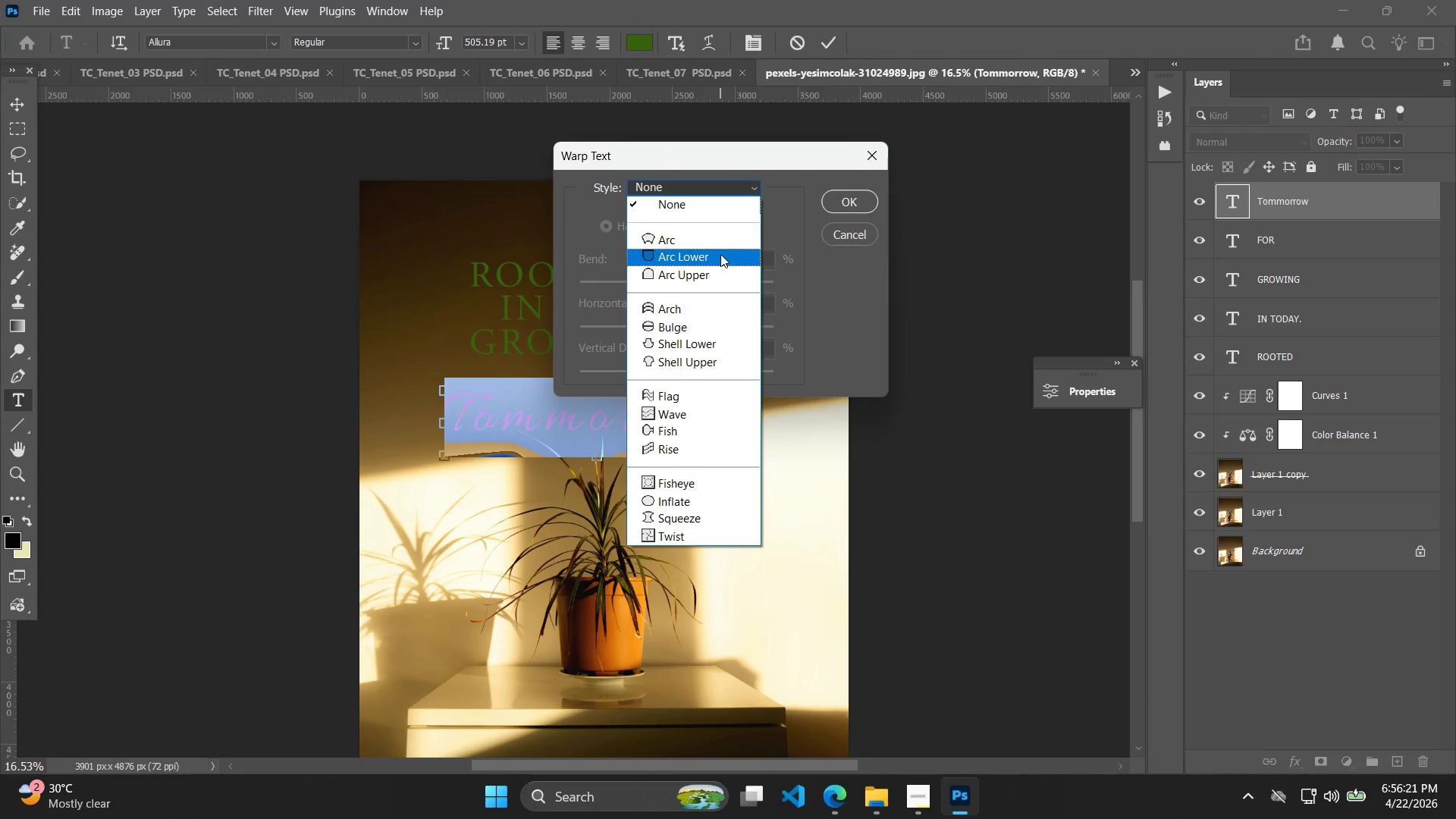 
left_click([723, 241])
 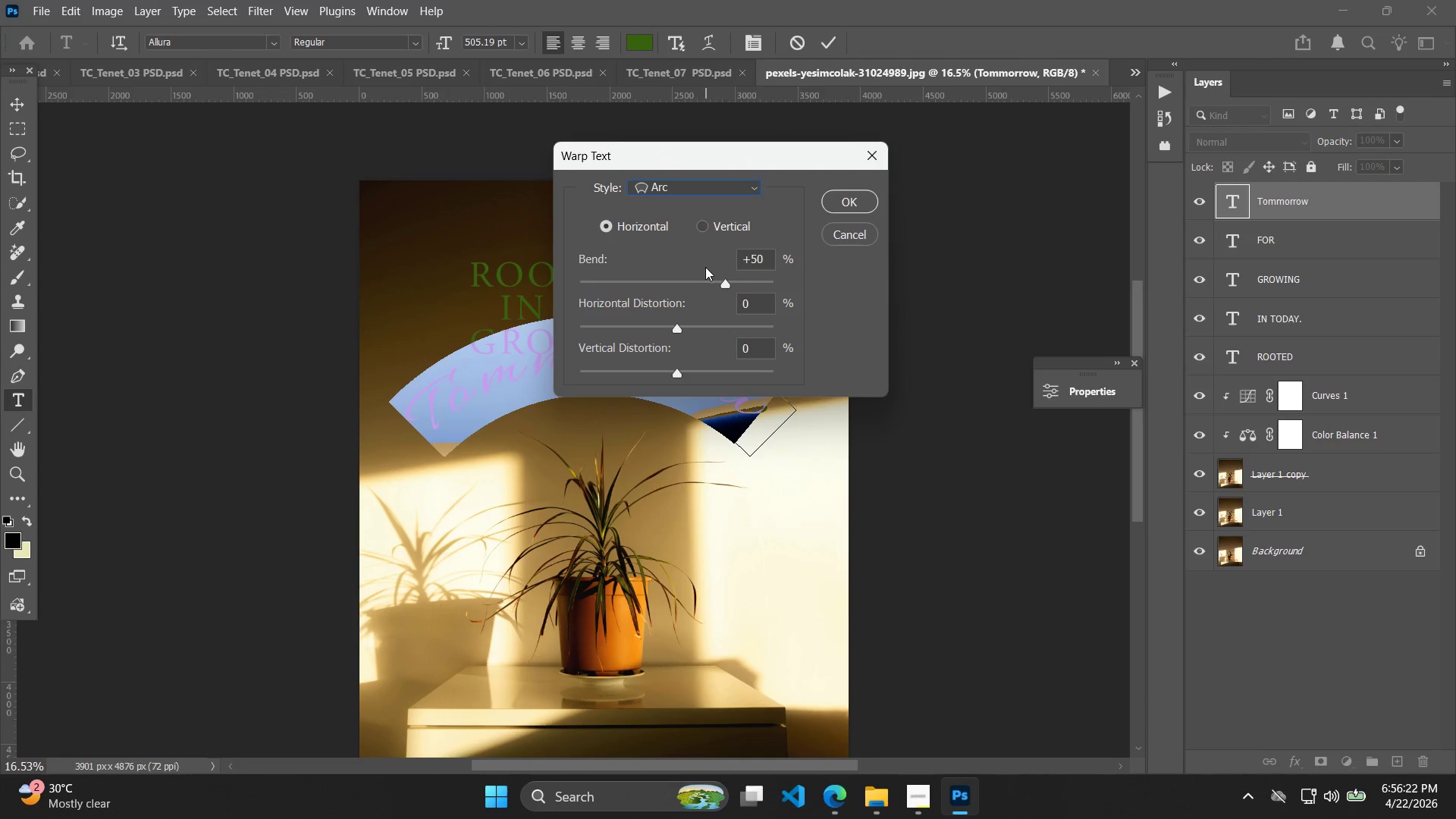 
left_click_drag(start_coordinate=[723, 282], to_coordinate=[653, 290])
 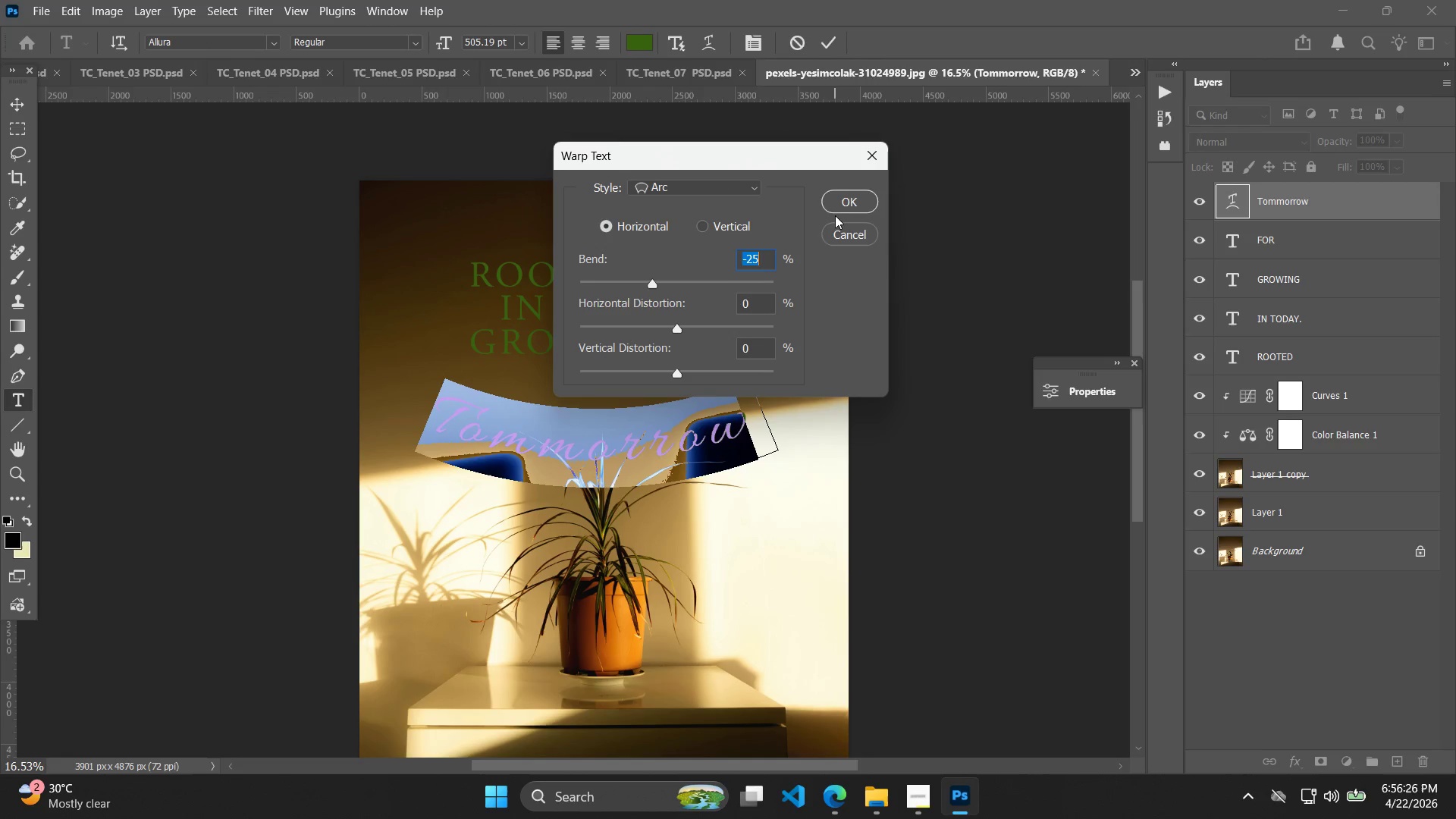 
double_click([837, 212])
 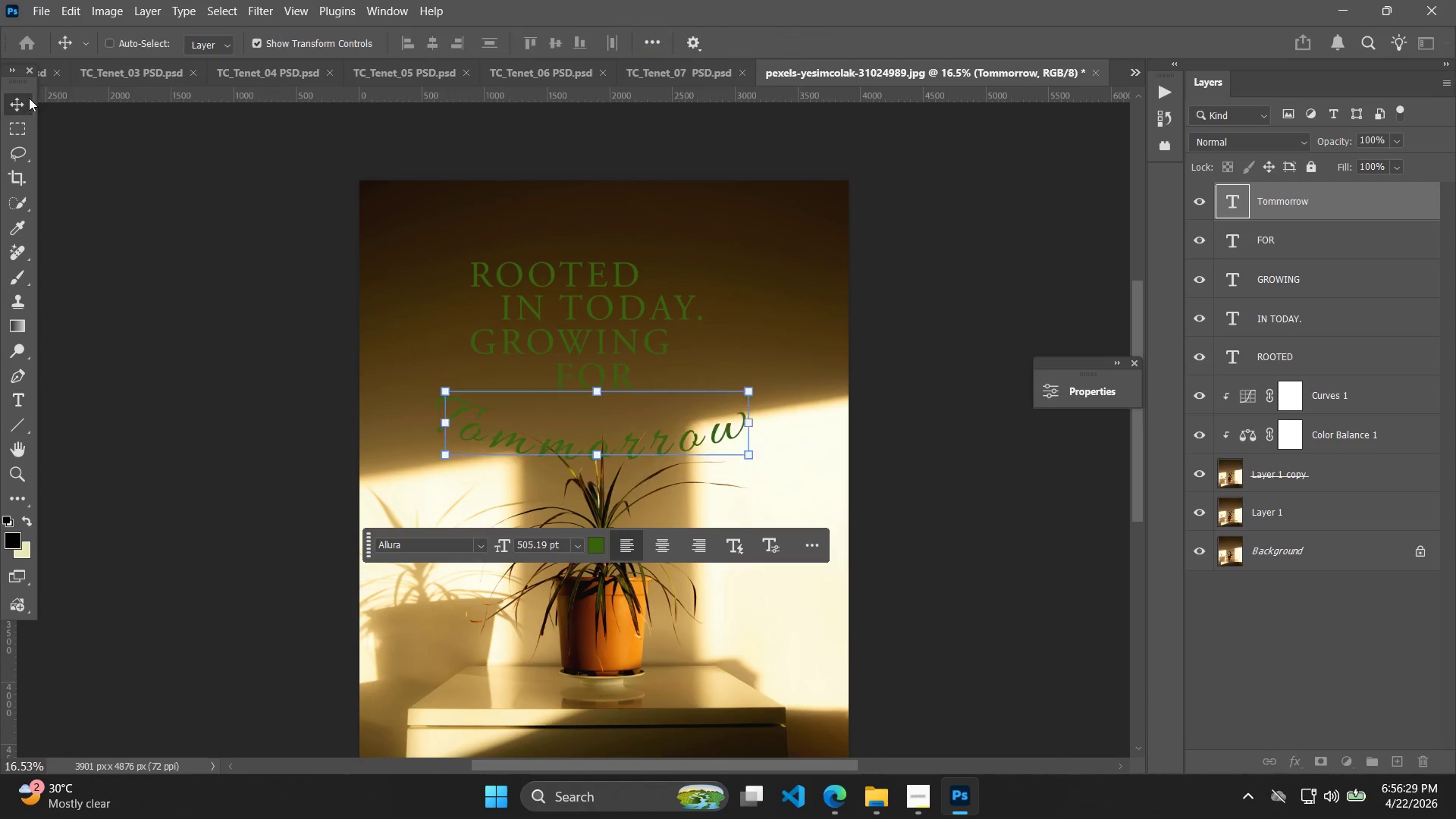 
left_click_drag(start_coordinate=[650, 449], to_coordinate=[645, 412])
 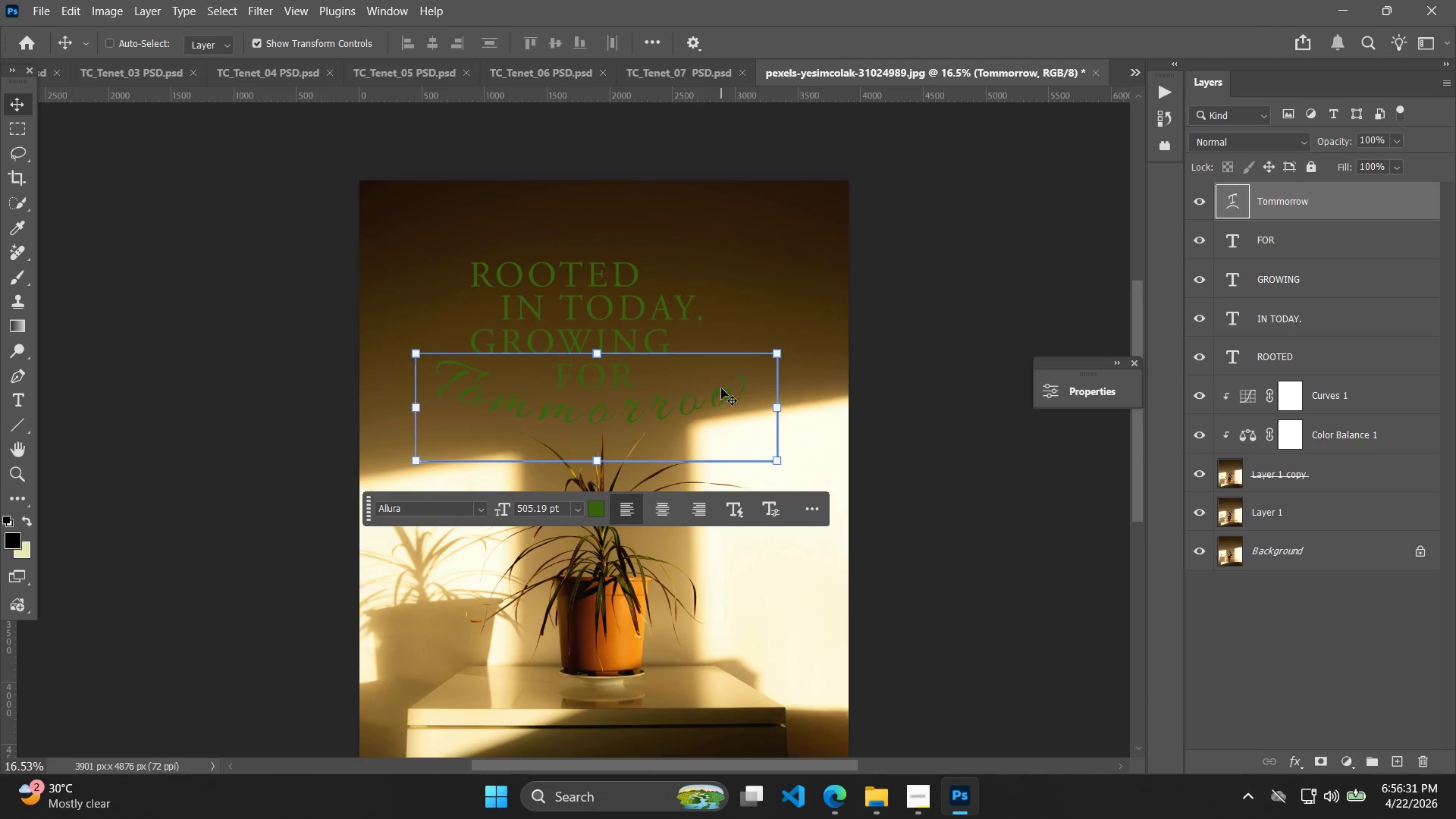 
left_click_drag(start_coordinate=[704, 407], to_coordinate=[701, 419])
 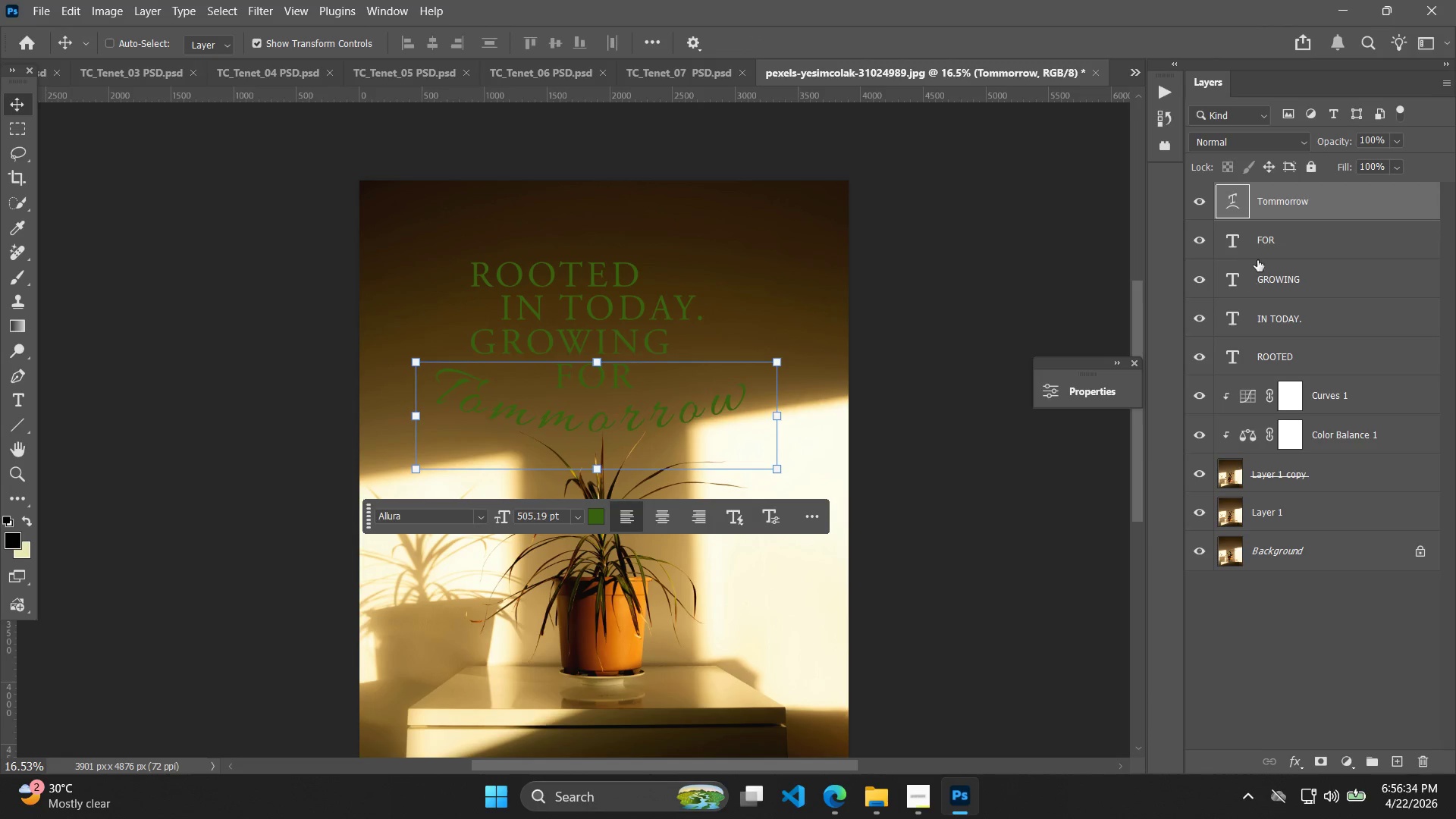 
hold_key(key=ShiftLeft, duration=0.89)
 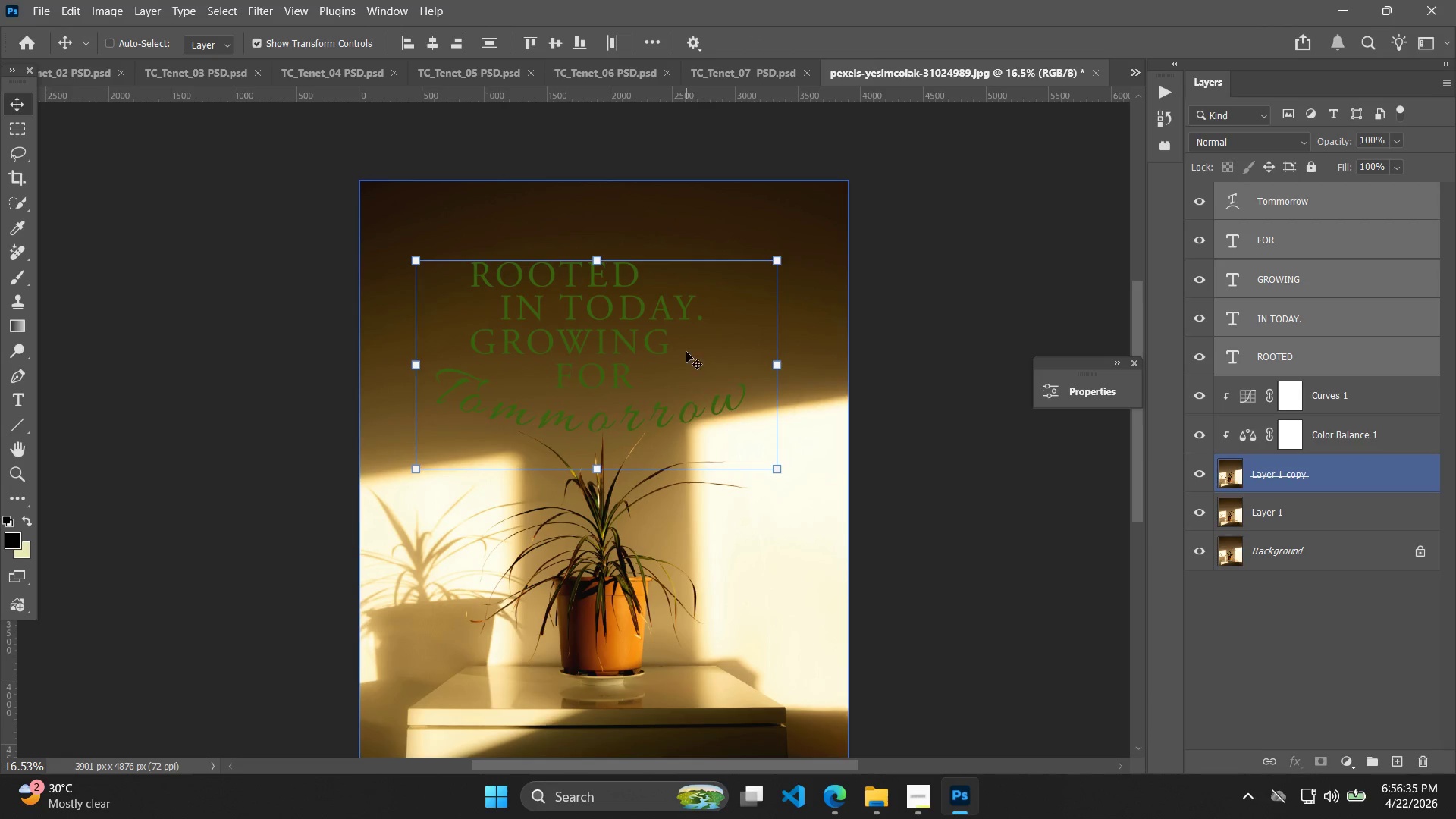 
left_click_drag(start_coordinate=[686, 351], to_coordinate=[692, 322])
 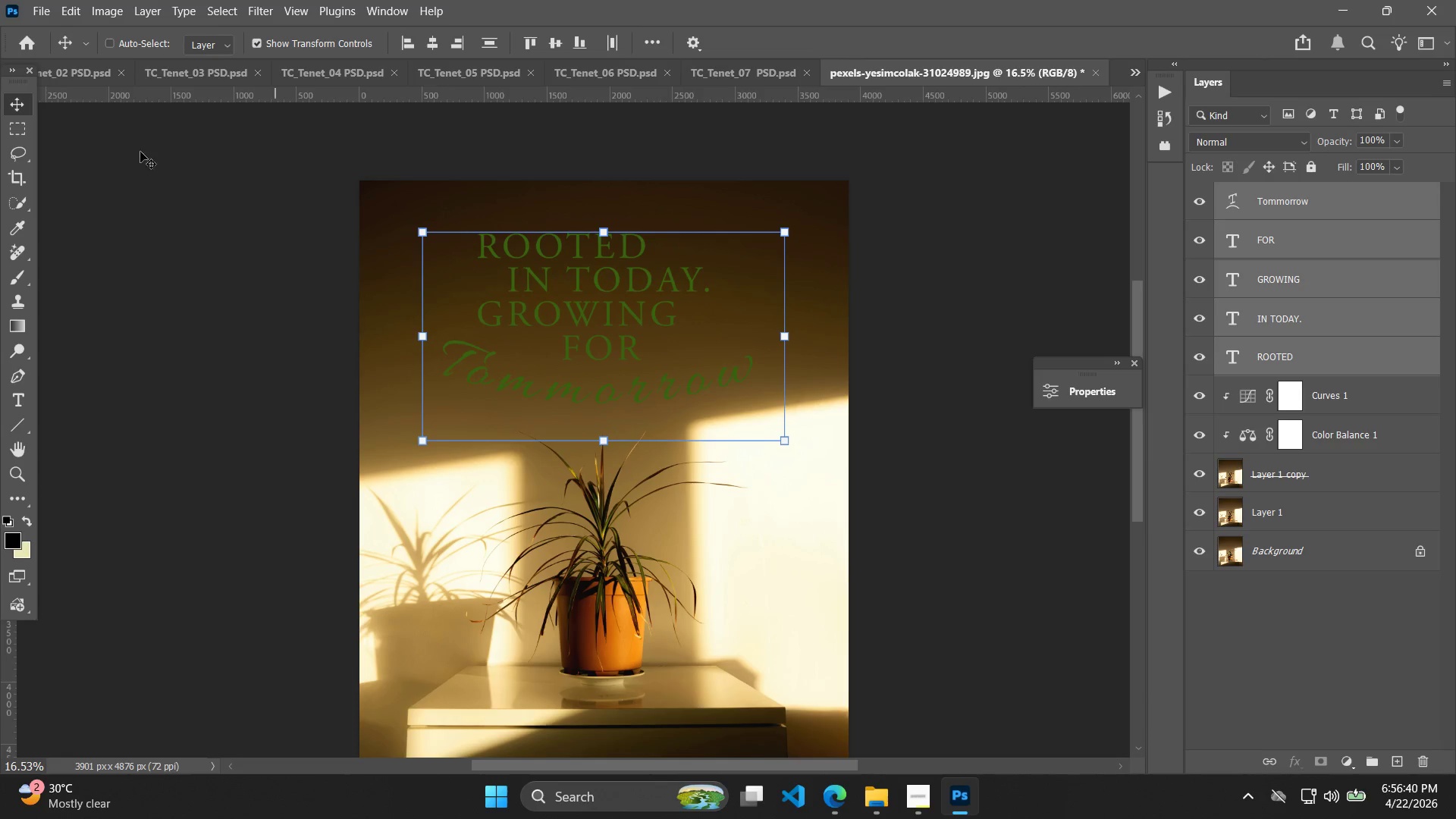 
double_click([14, 112])
 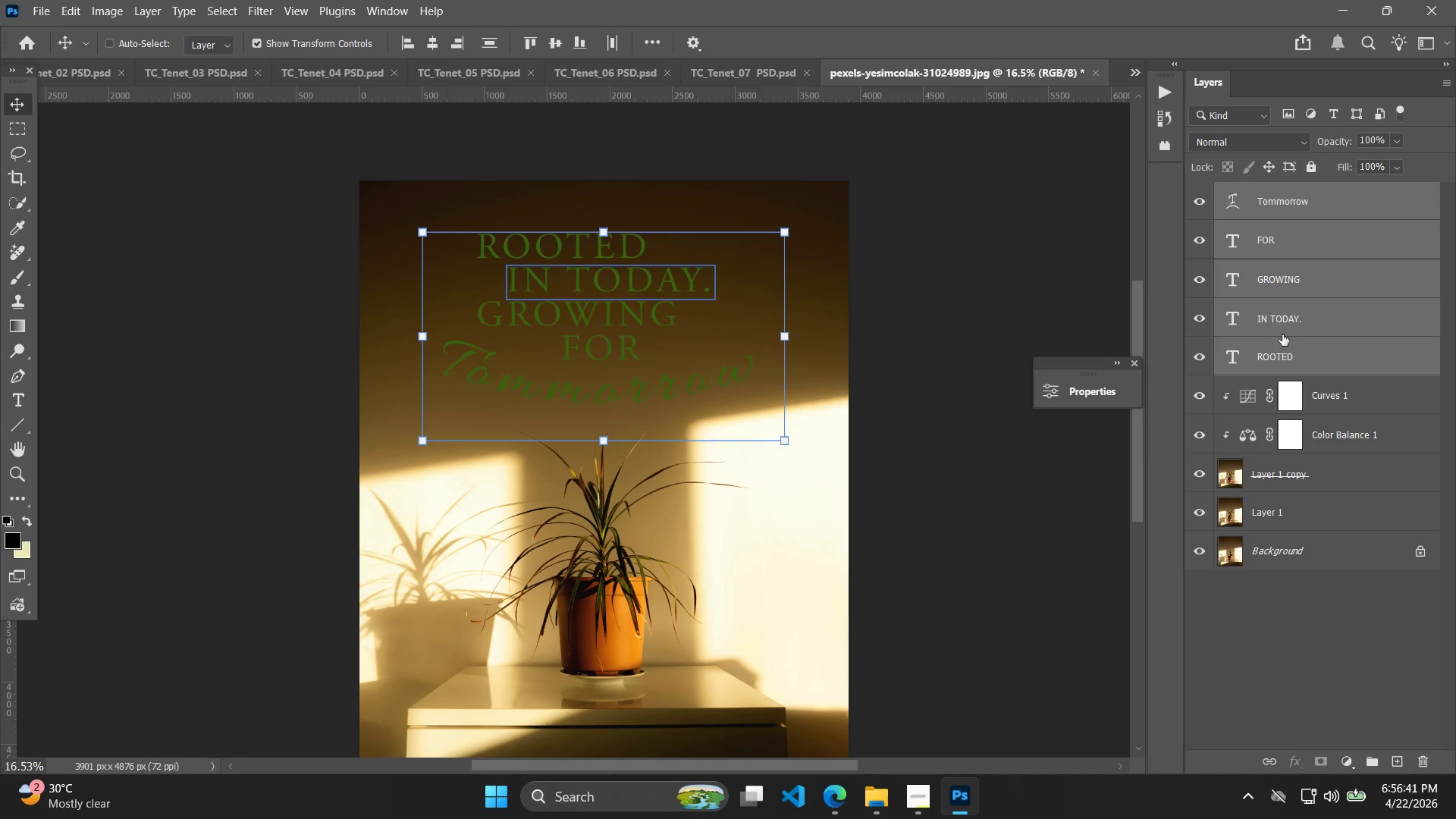 
double_click([1290, 349])
 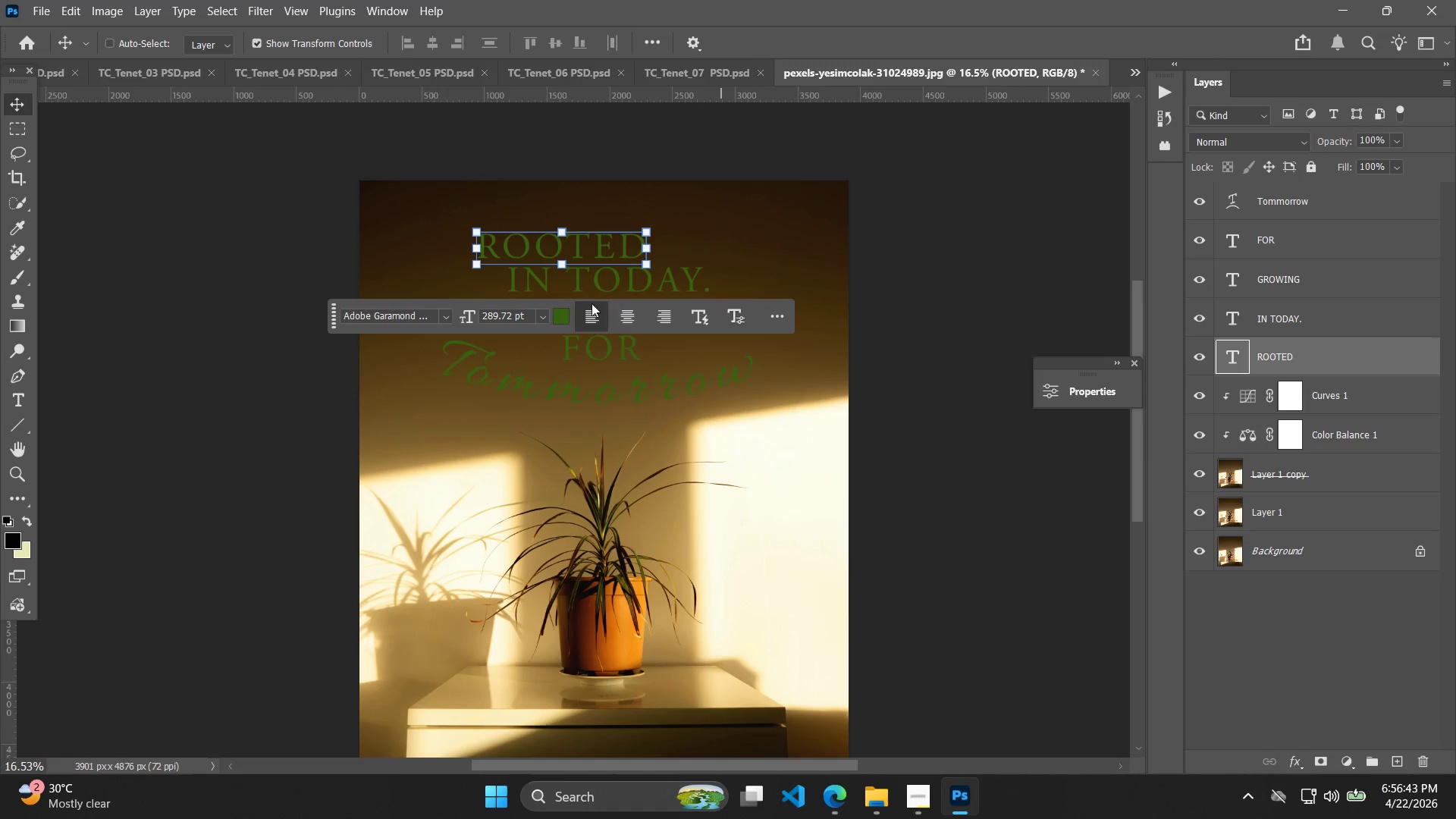 
left_click([560, 312])
 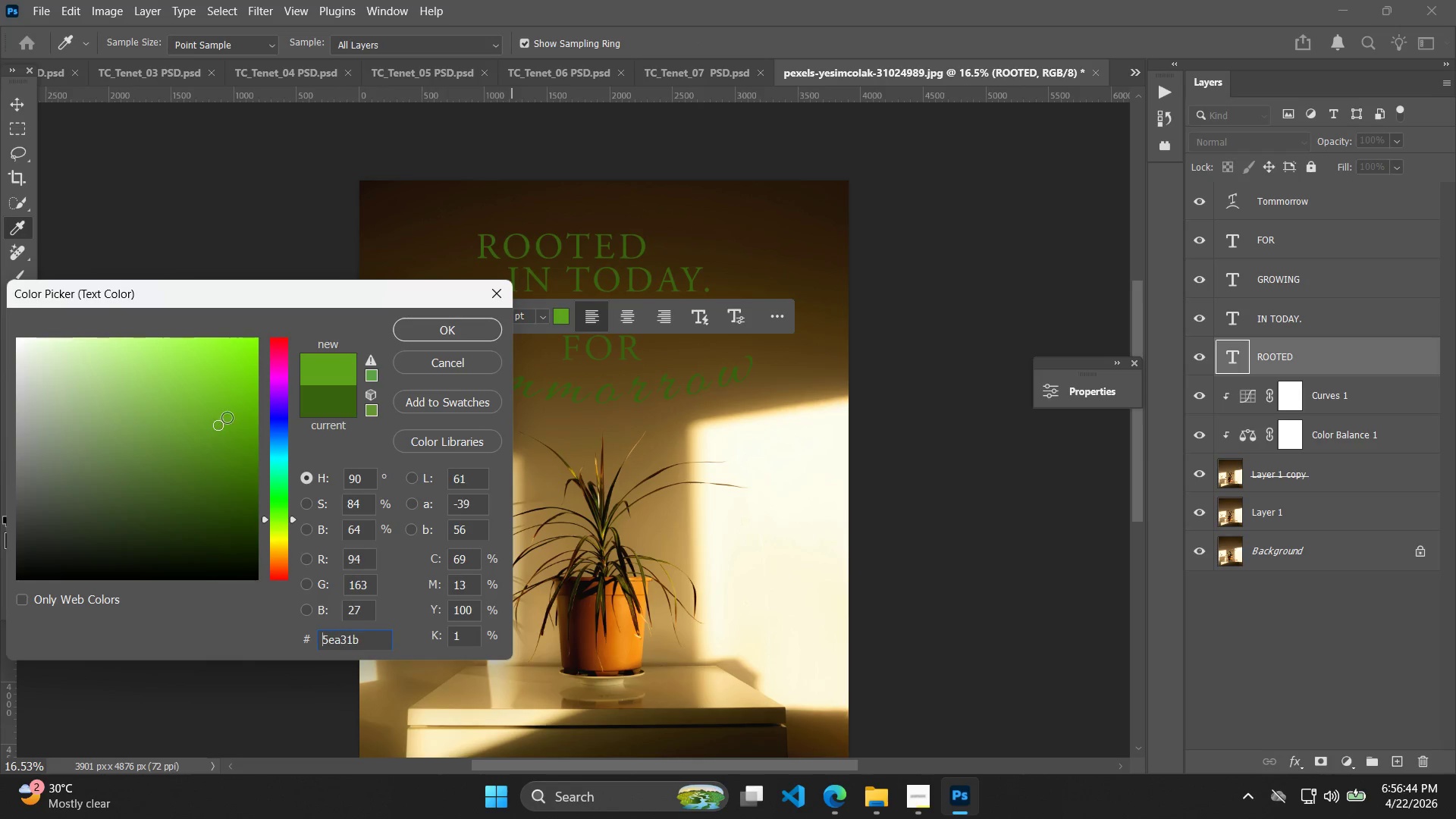 
left_click_drag(start_coordinate=[231, 411], to_coordinate=[231, 406])
 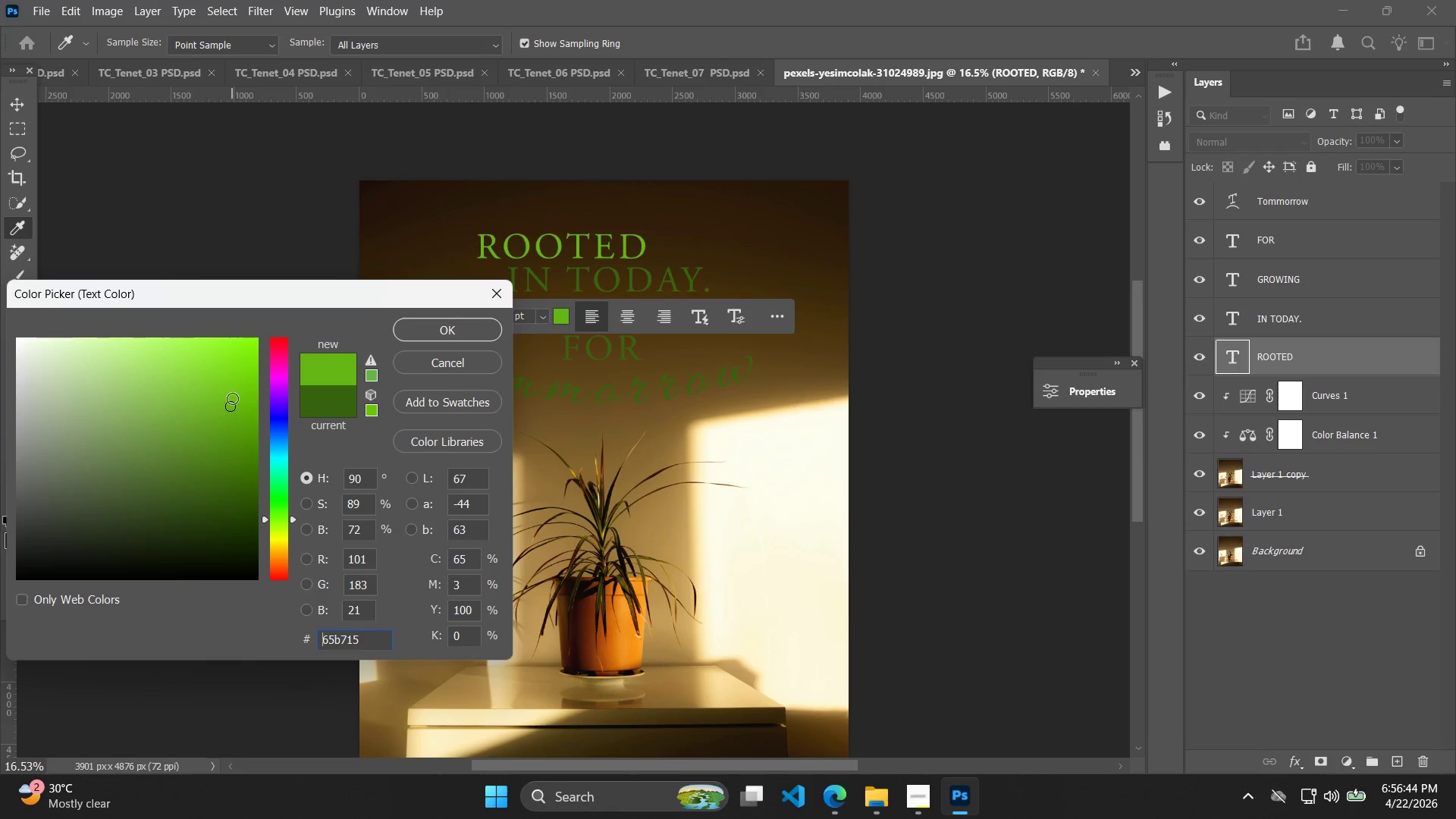 
triple_click([232, 398])
 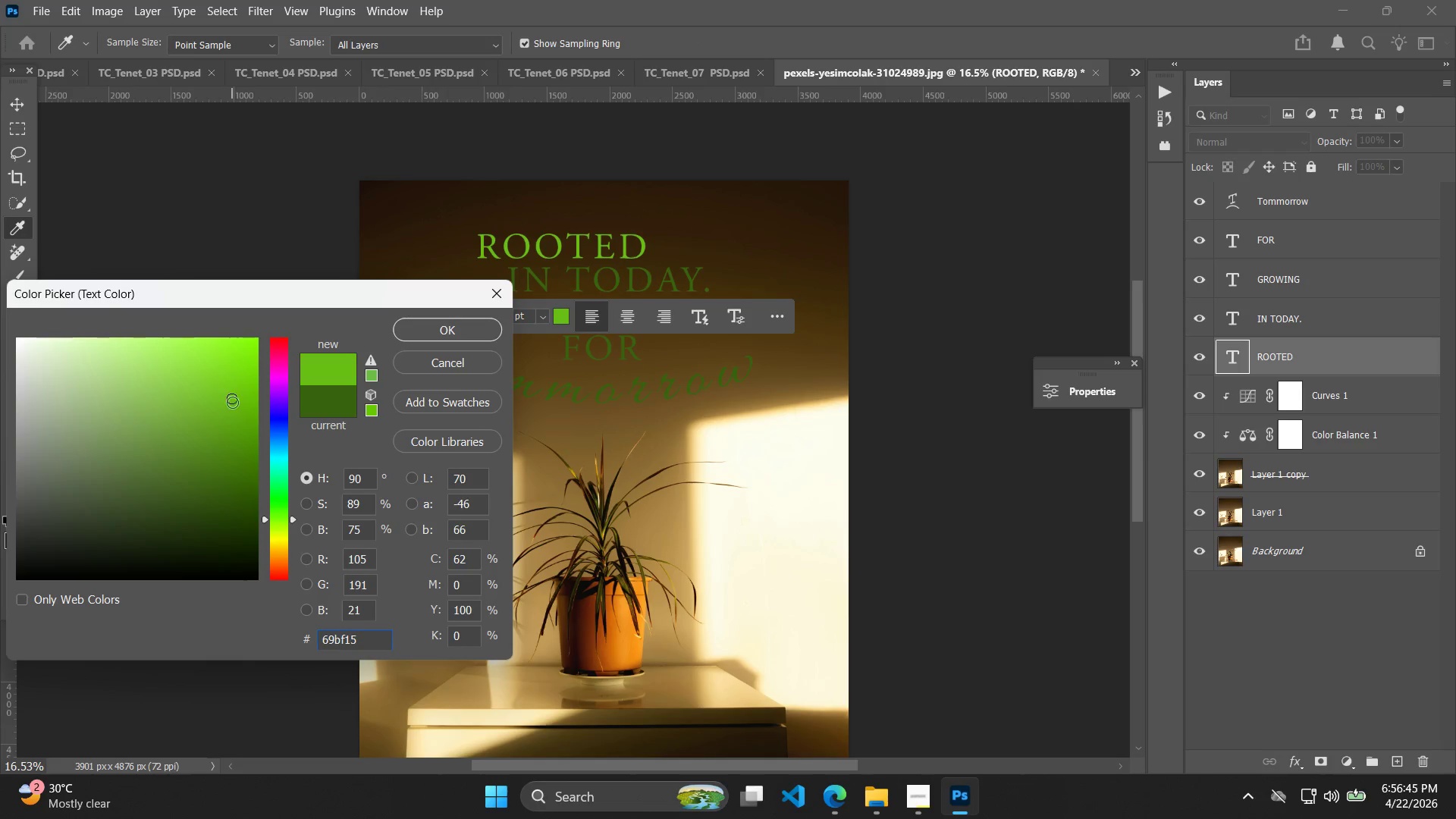 
left_click([232, 406])
 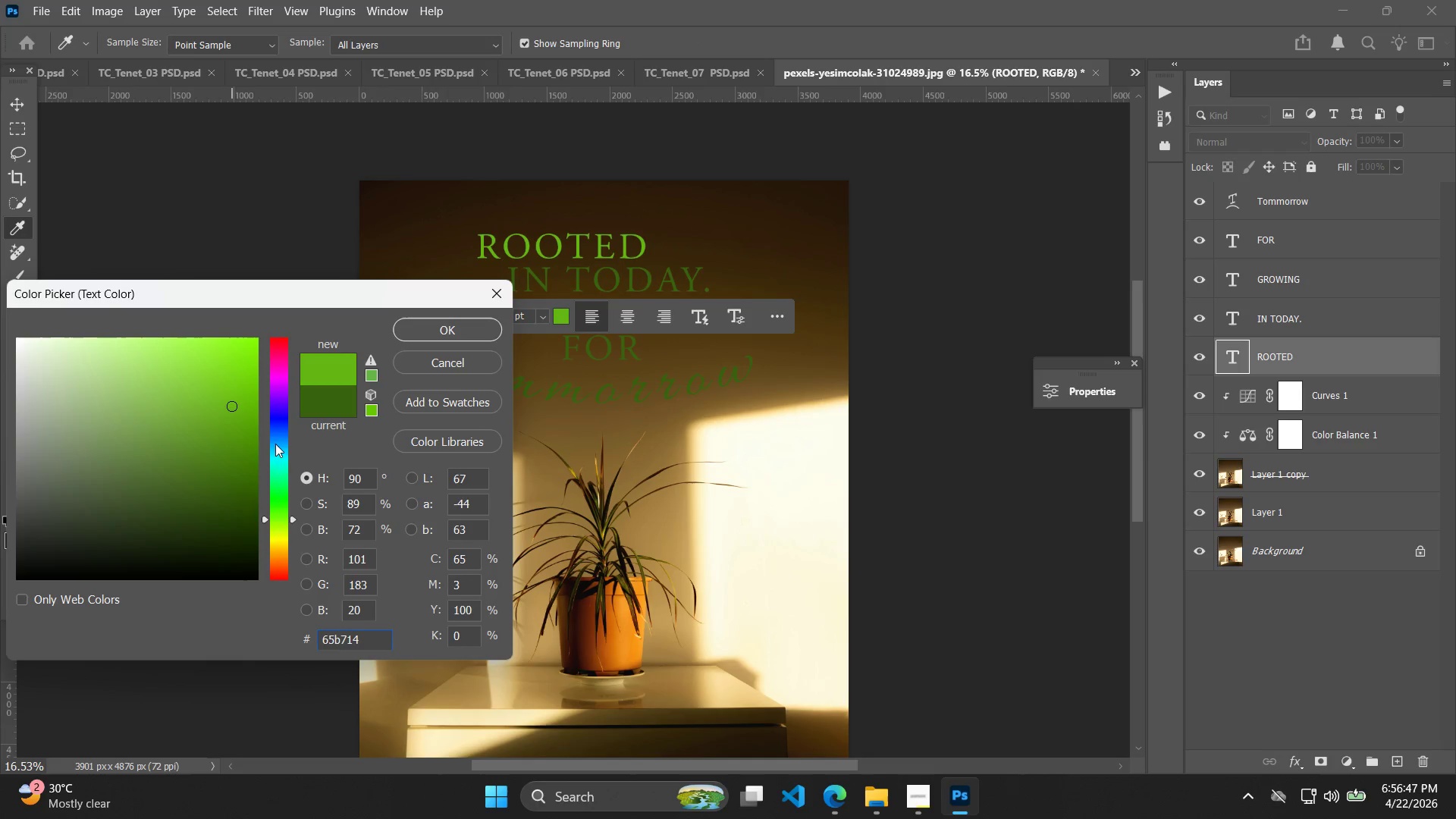 
left_click([75, 359])
 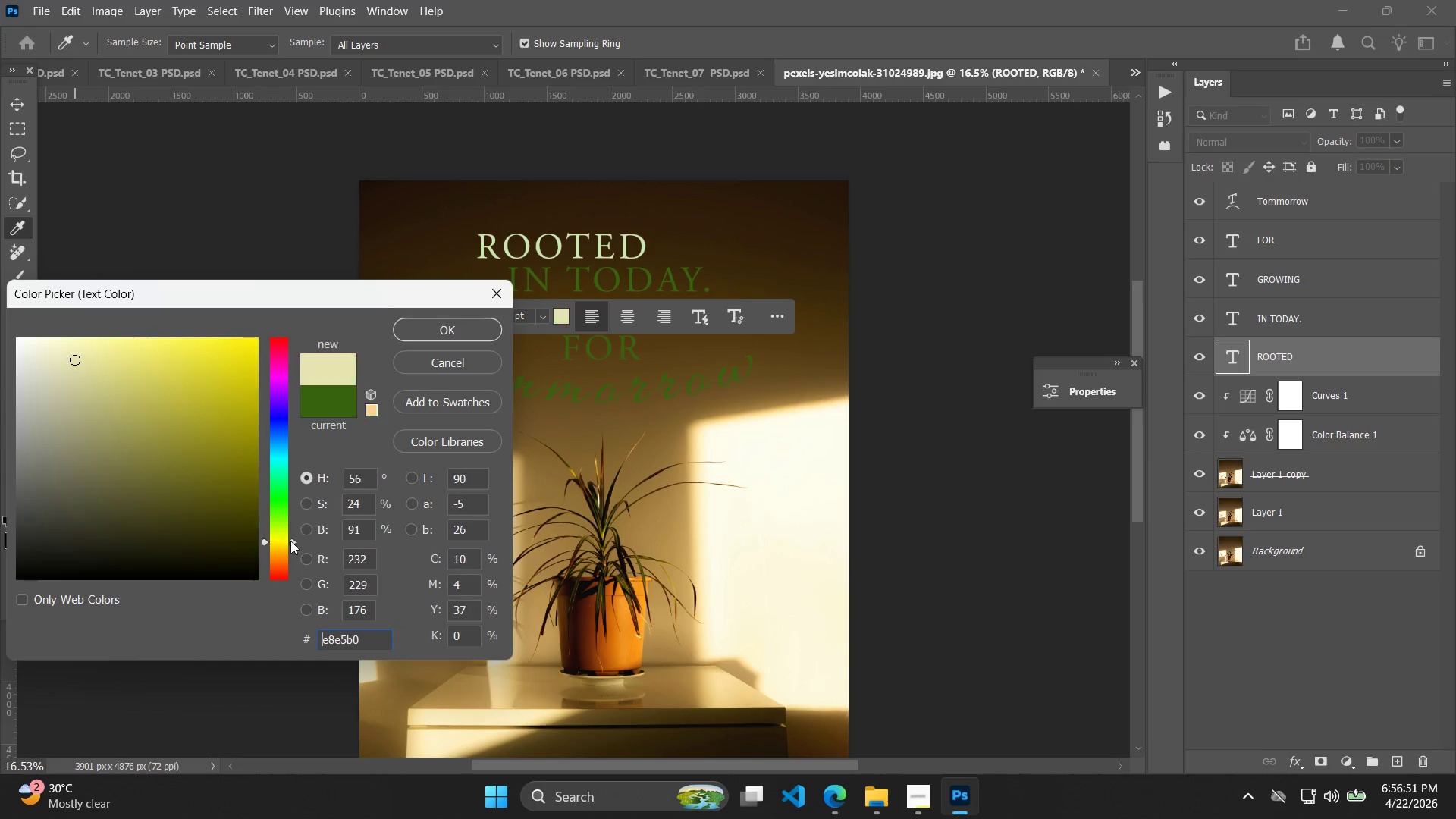 
double_click([90, 369])
 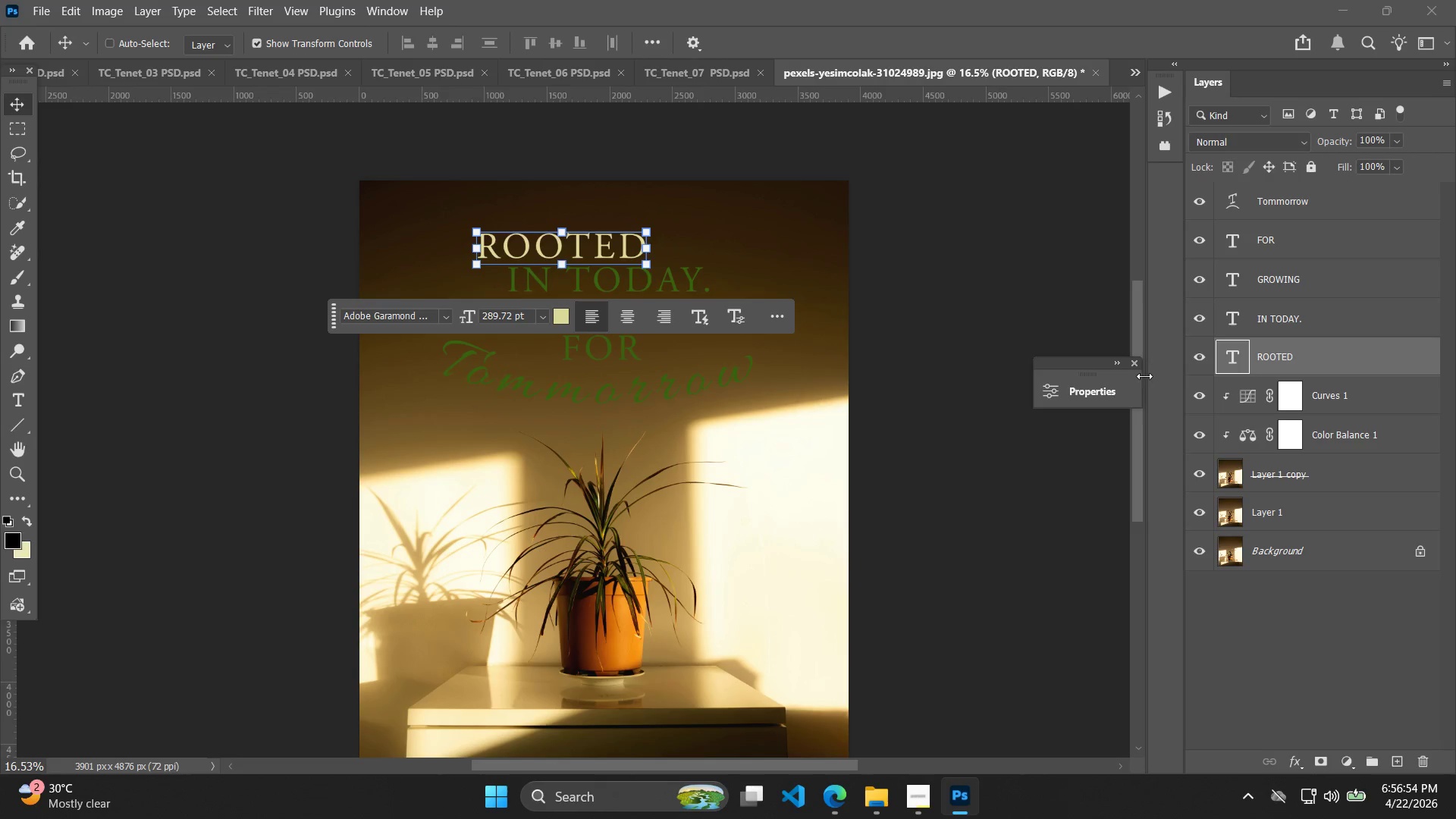 
double_click([1351, 333])
 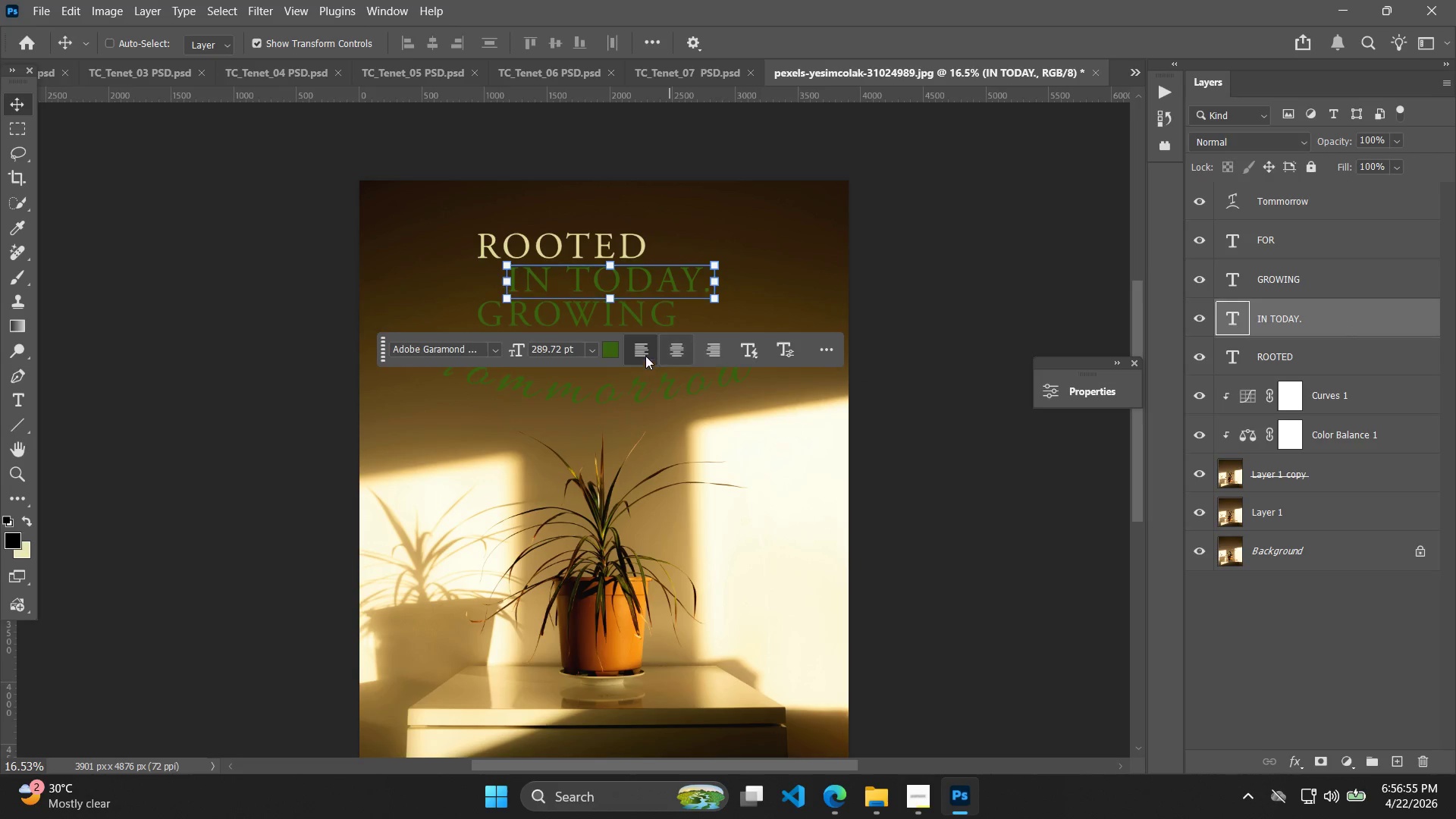 
left_click([610, 348])
 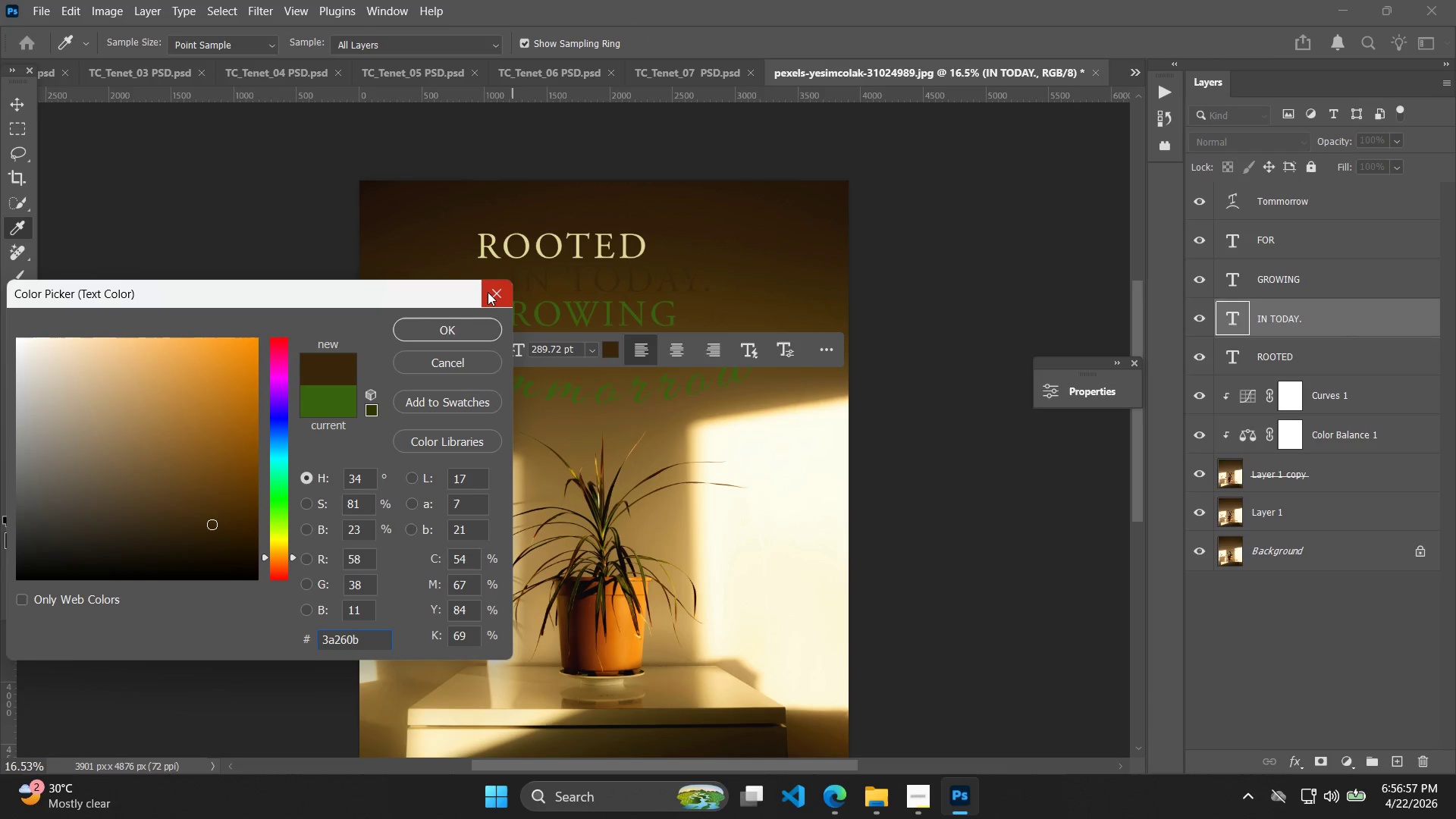 
key(Control+Z)
 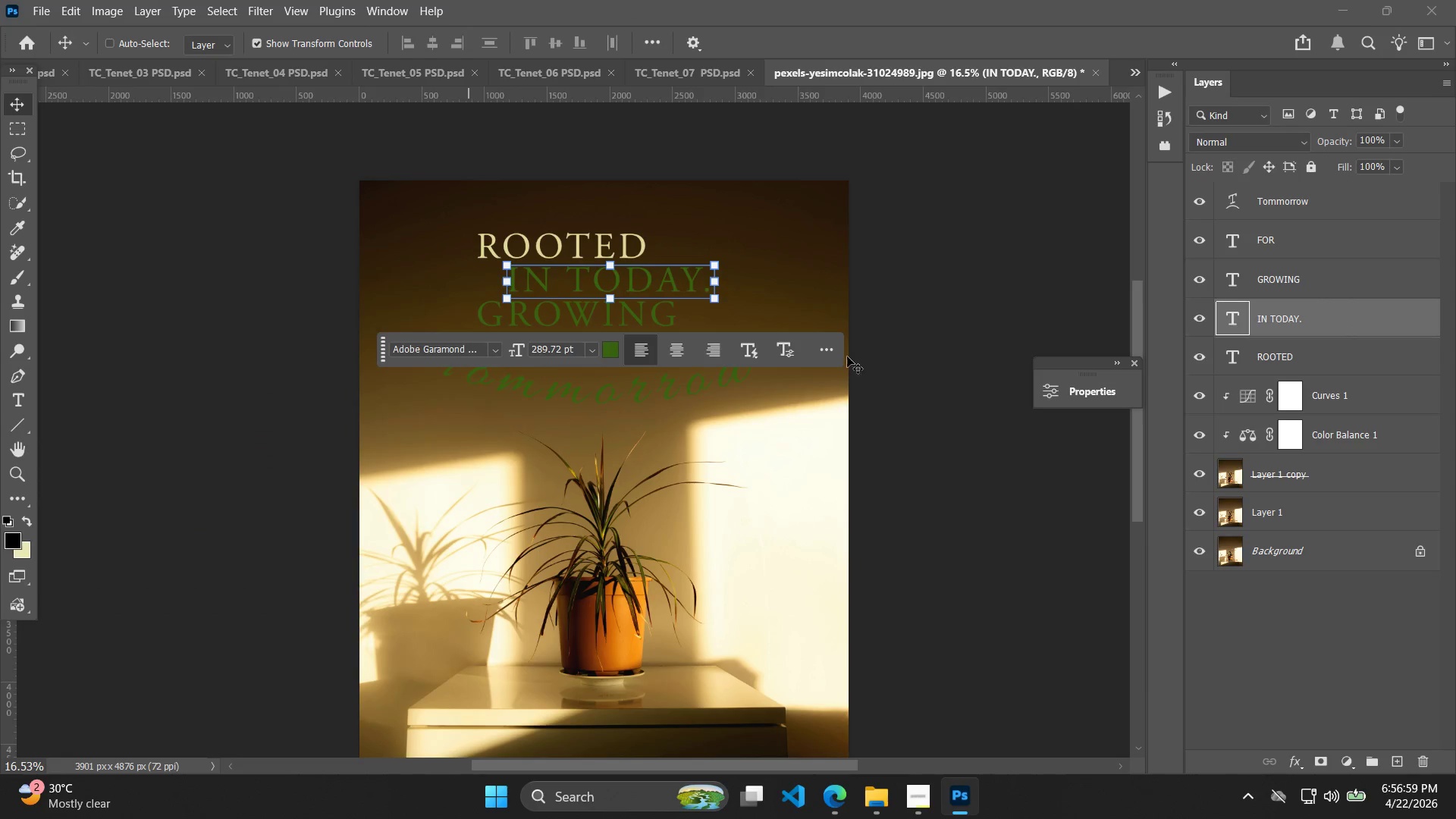 
left_click([1237, 370])
 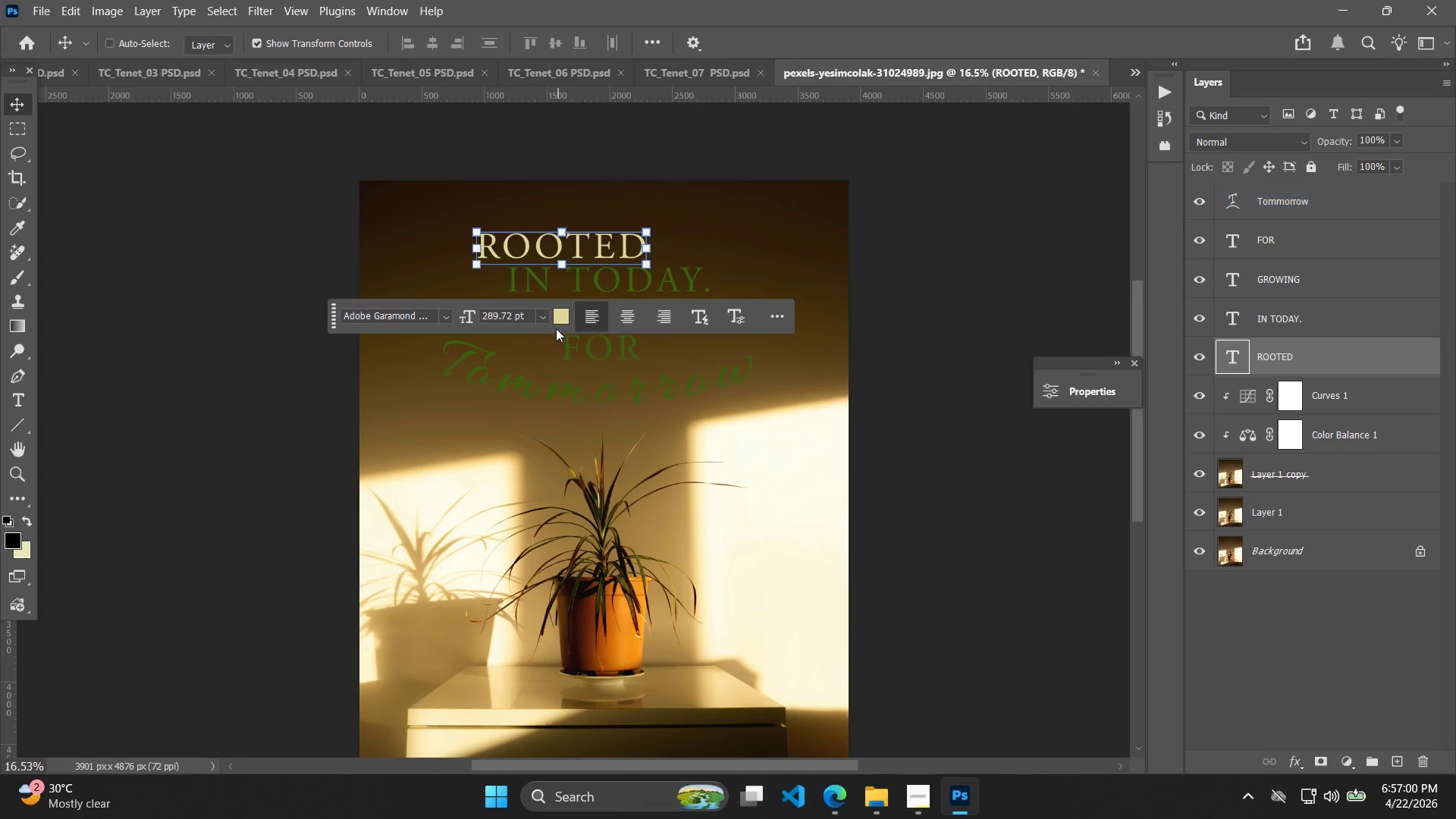 
left_click([559, 325])
 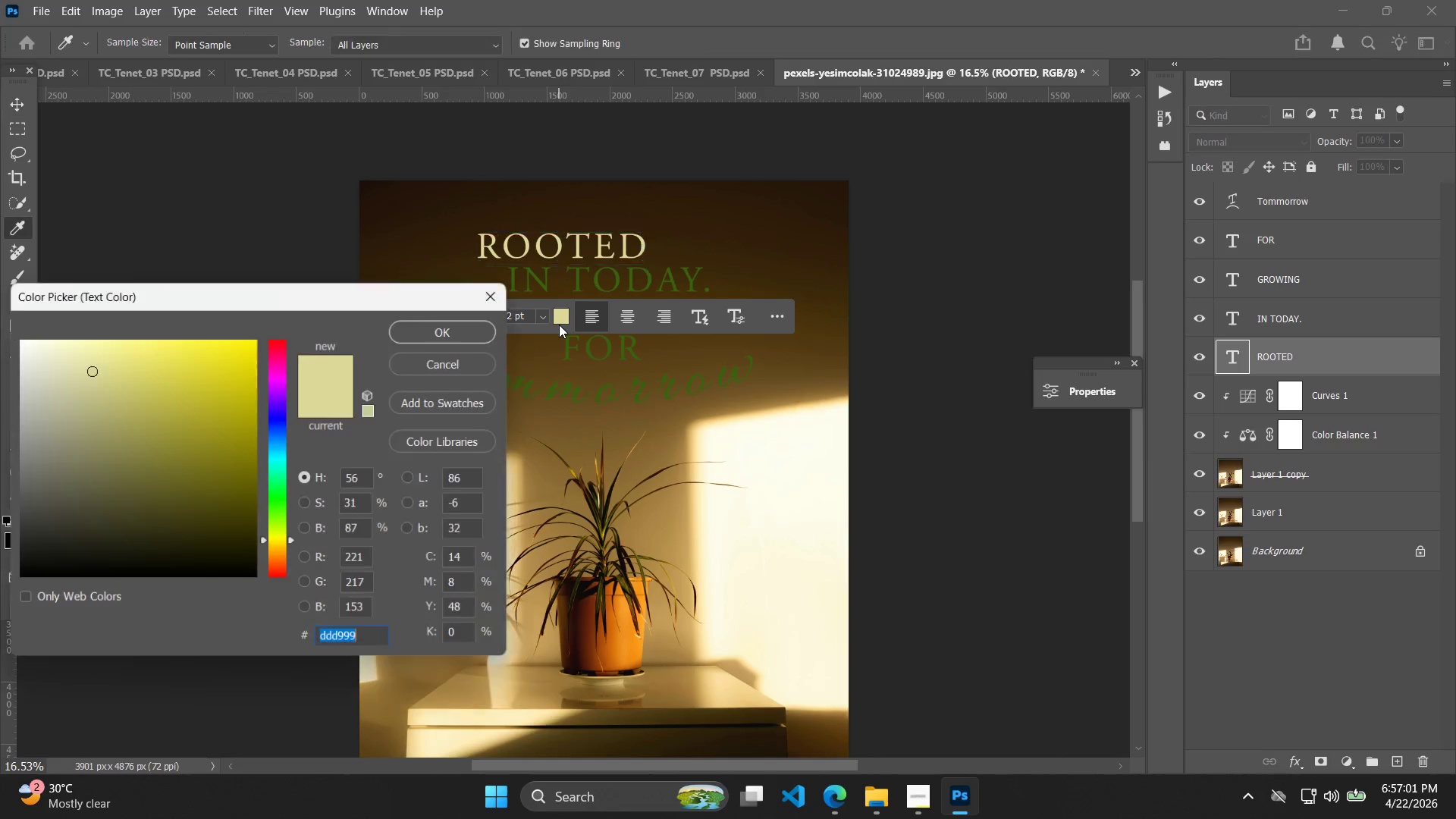 
key(Control+C)
 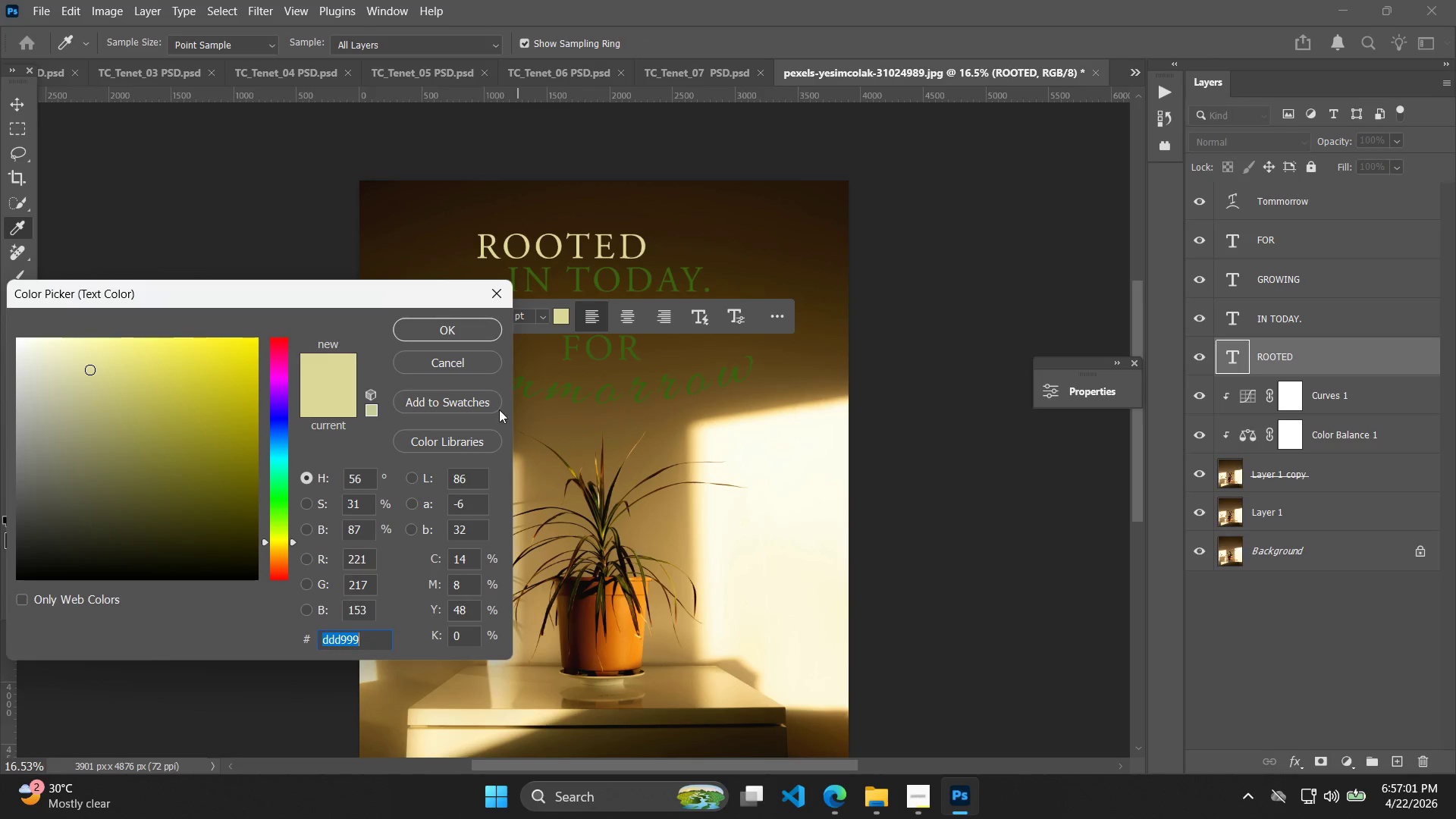 
key(Control+C)
 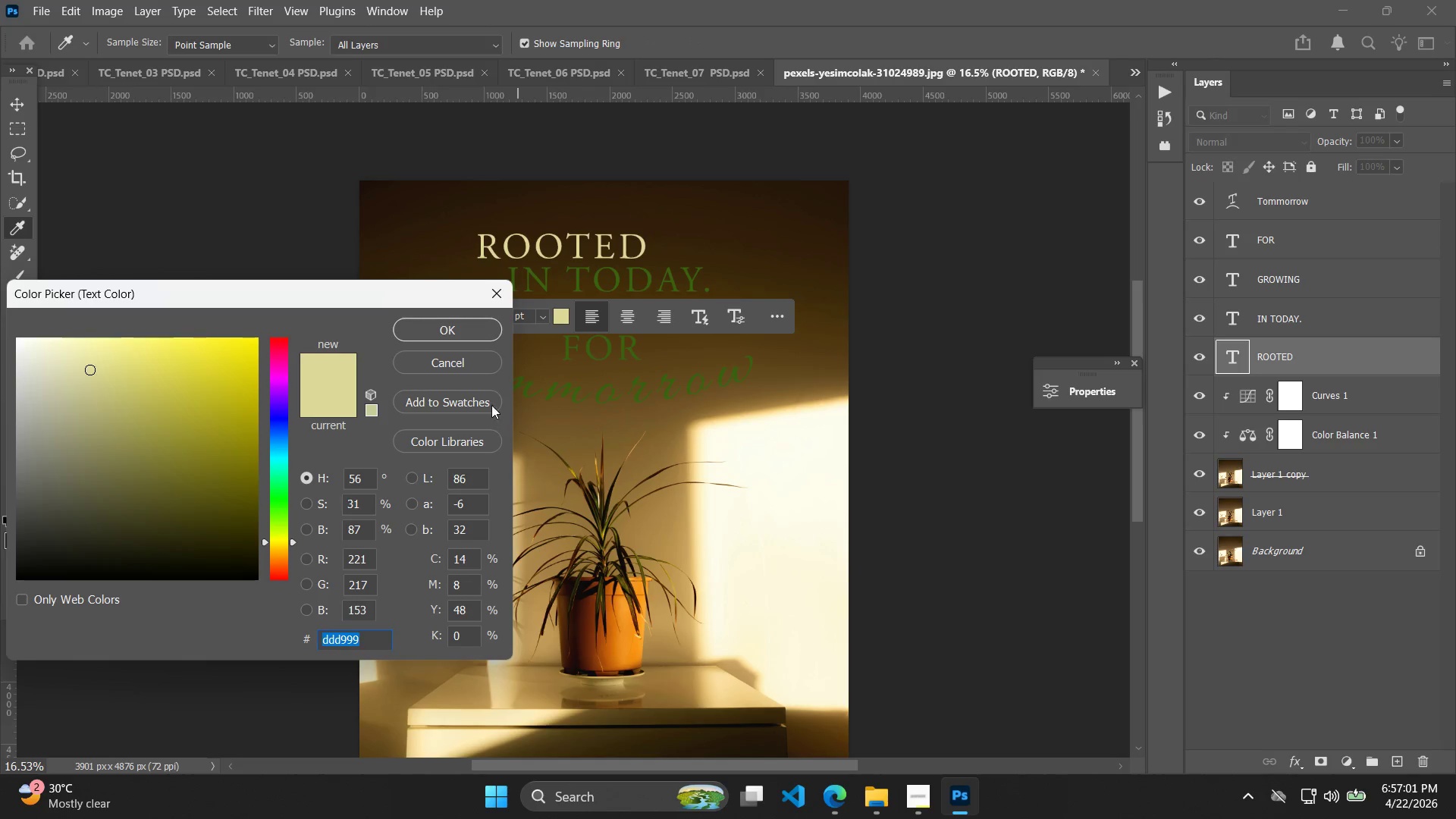 
key(Control+C)
 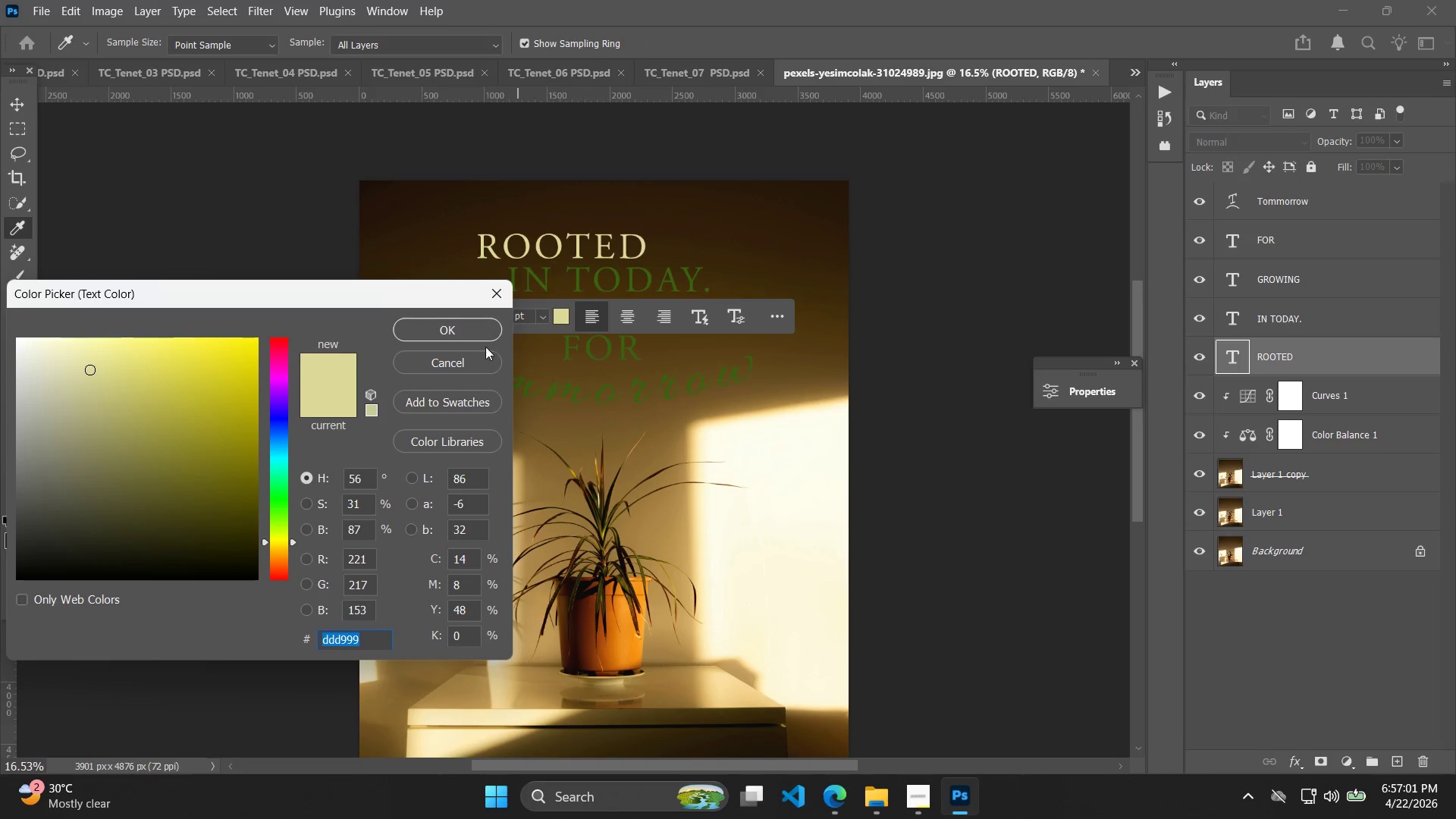 
left_click([488, 333])
 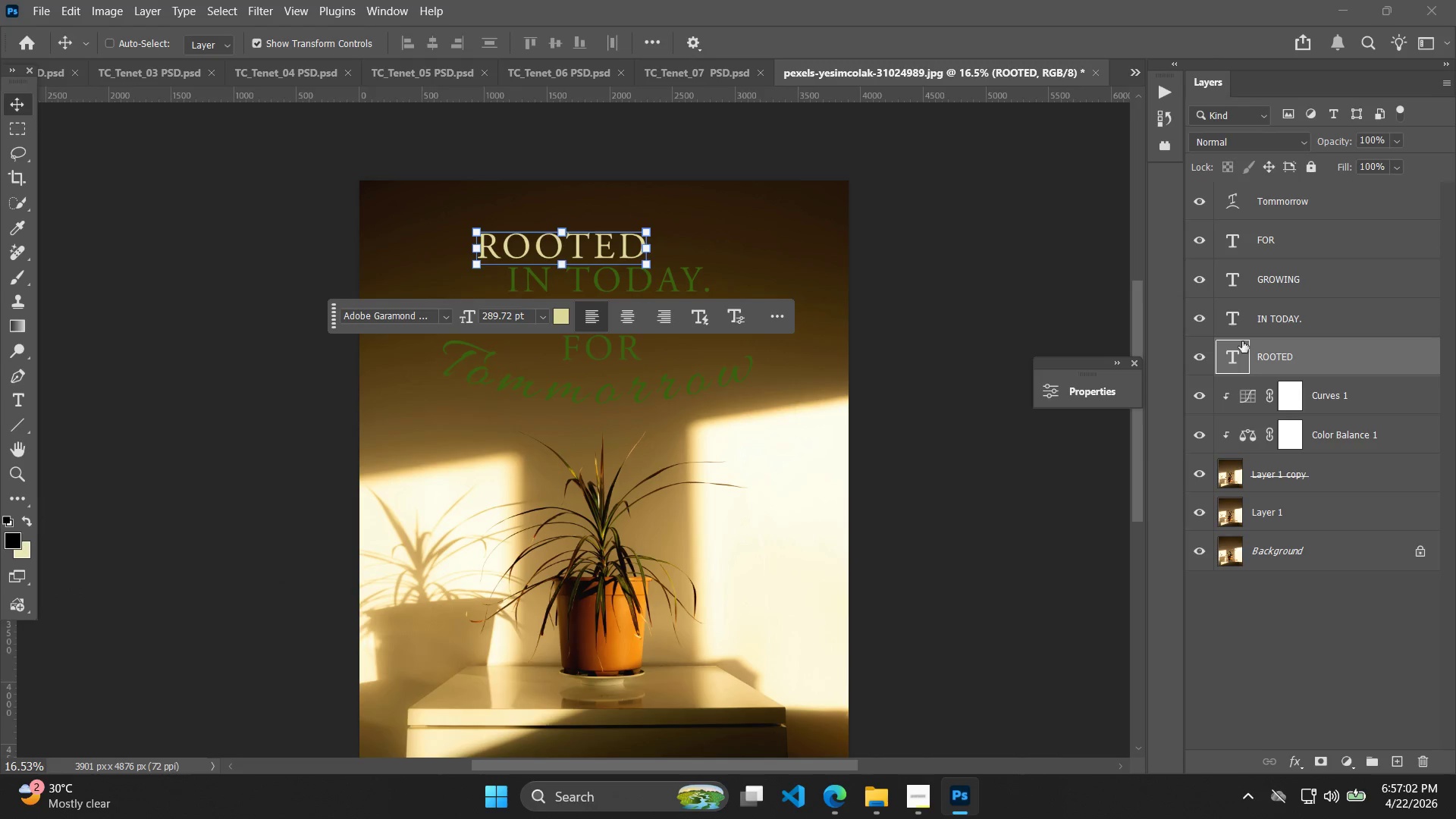 
left_click([1288, 333])
 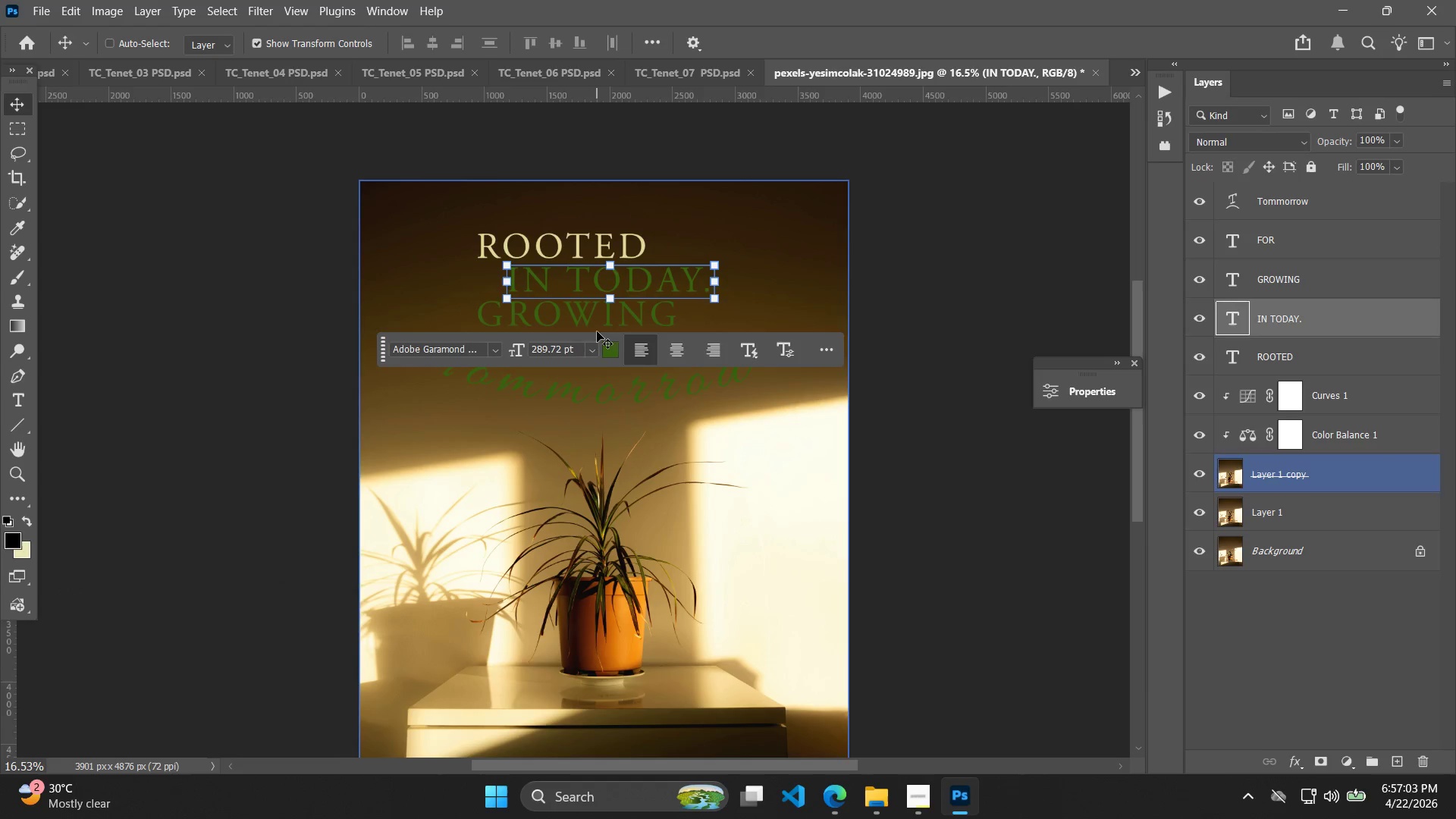 
left_click([598, 341])
 